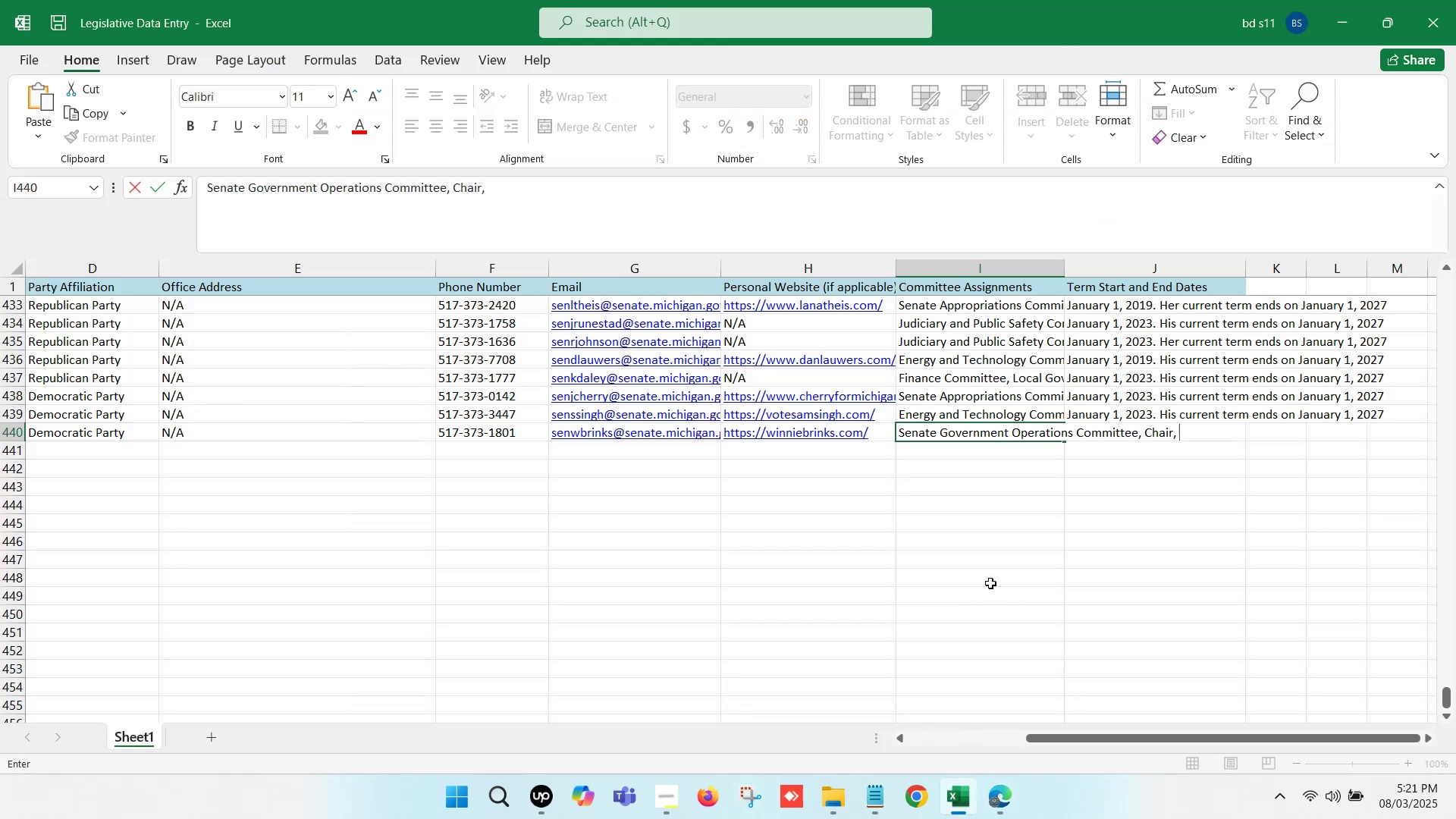 
key(Control+V)
 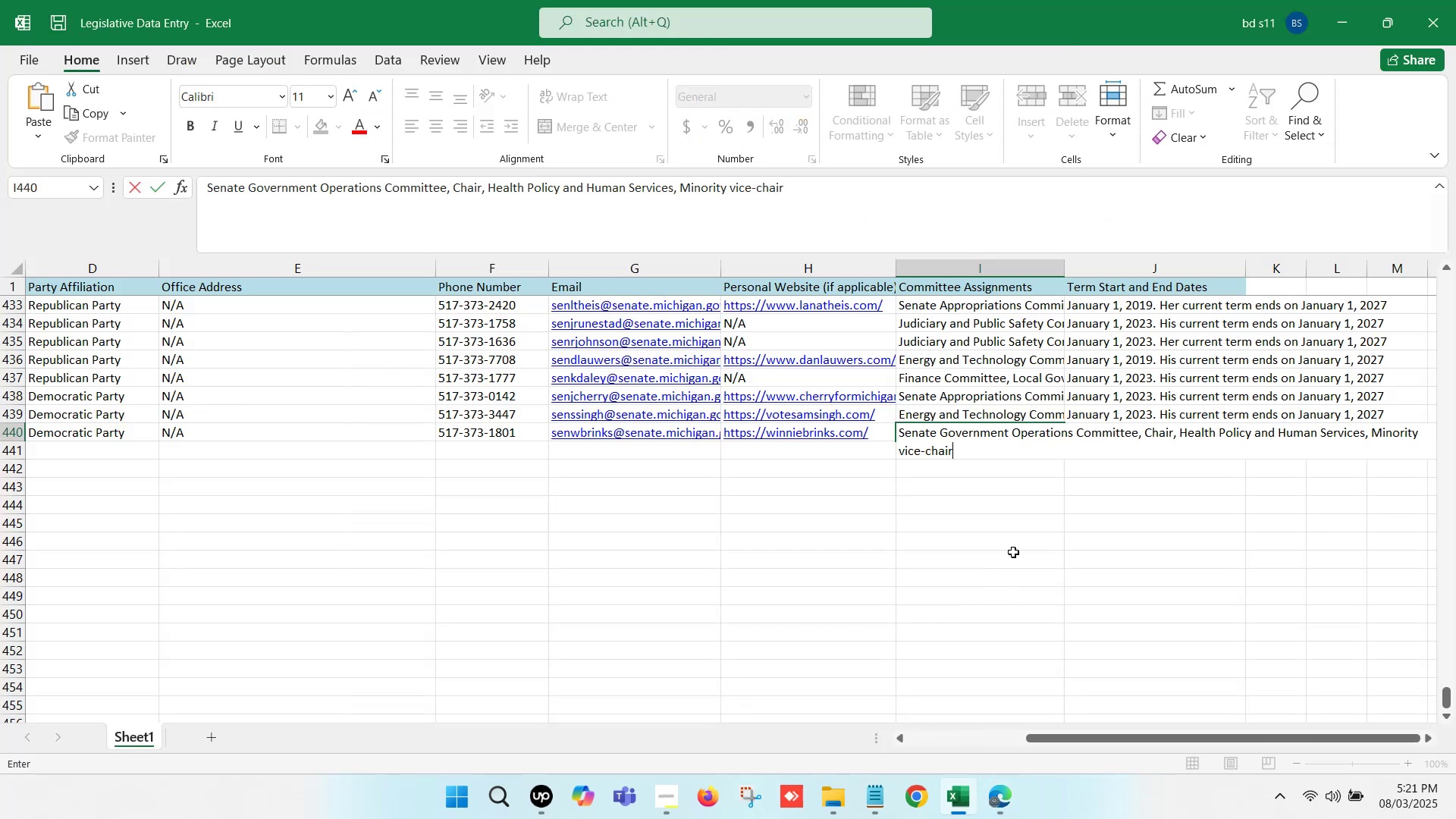 
left_click([1019, 544])
 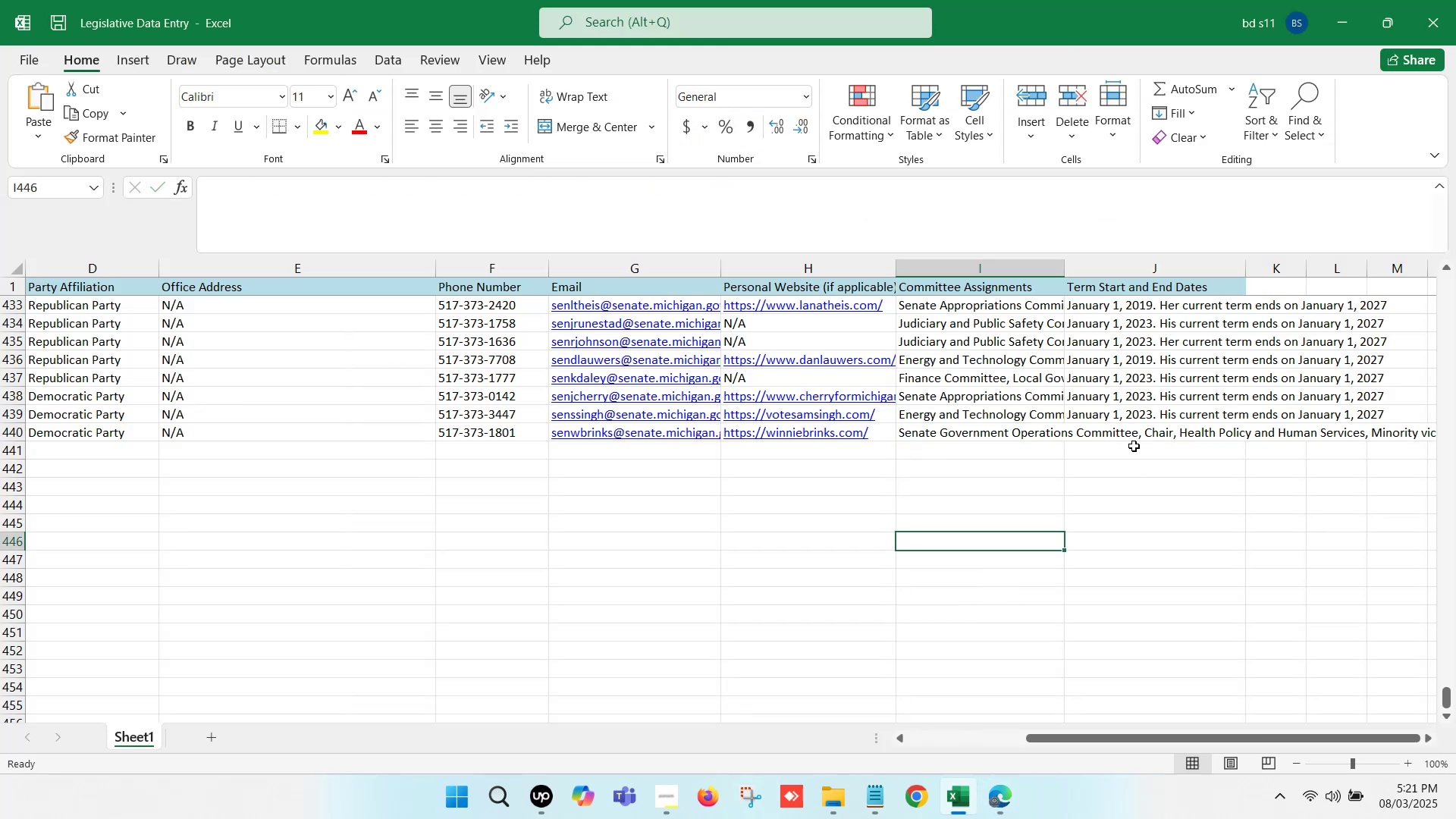 
left_click([1133, 427])
 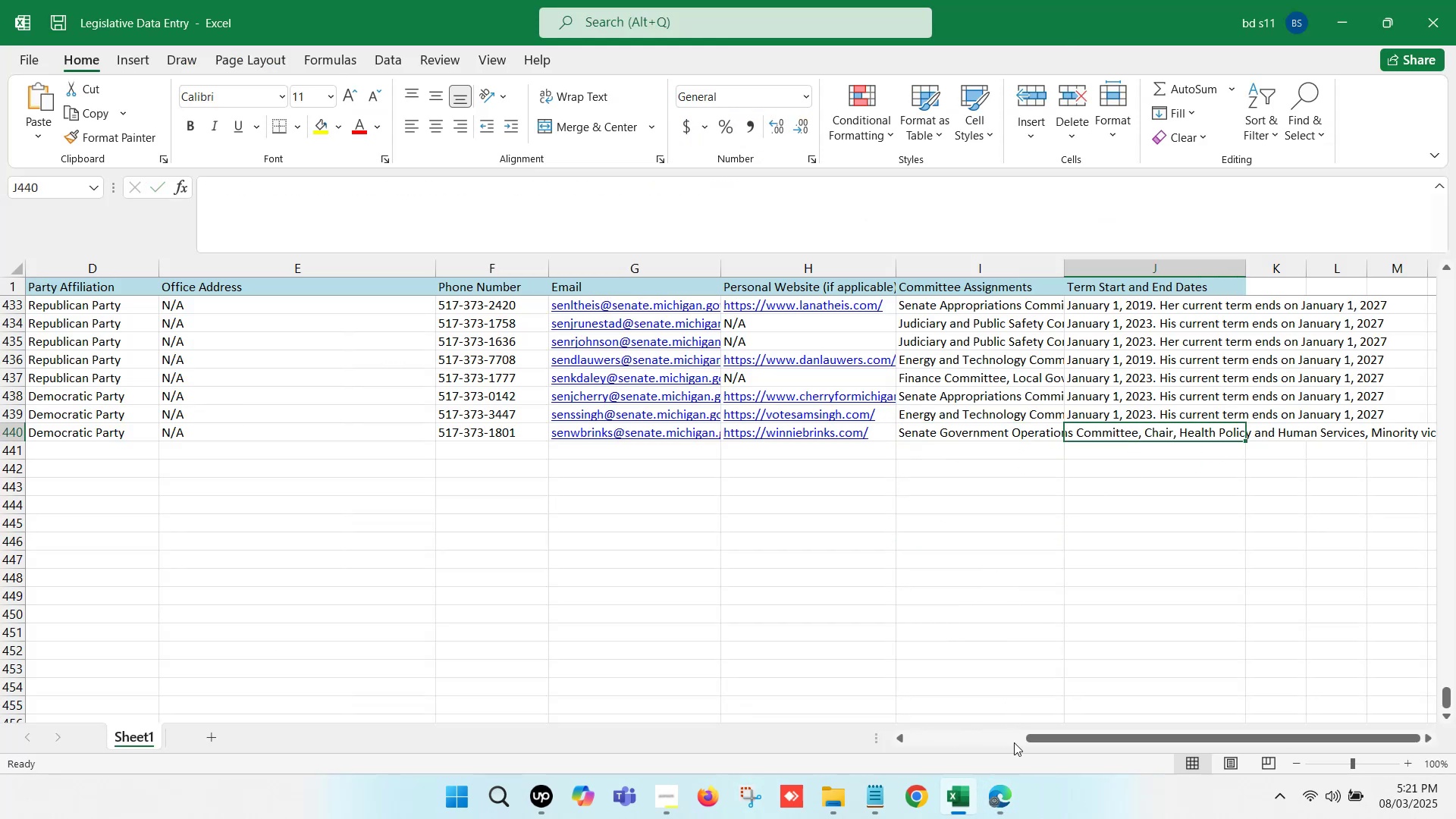 
left_click([1009, 783])
 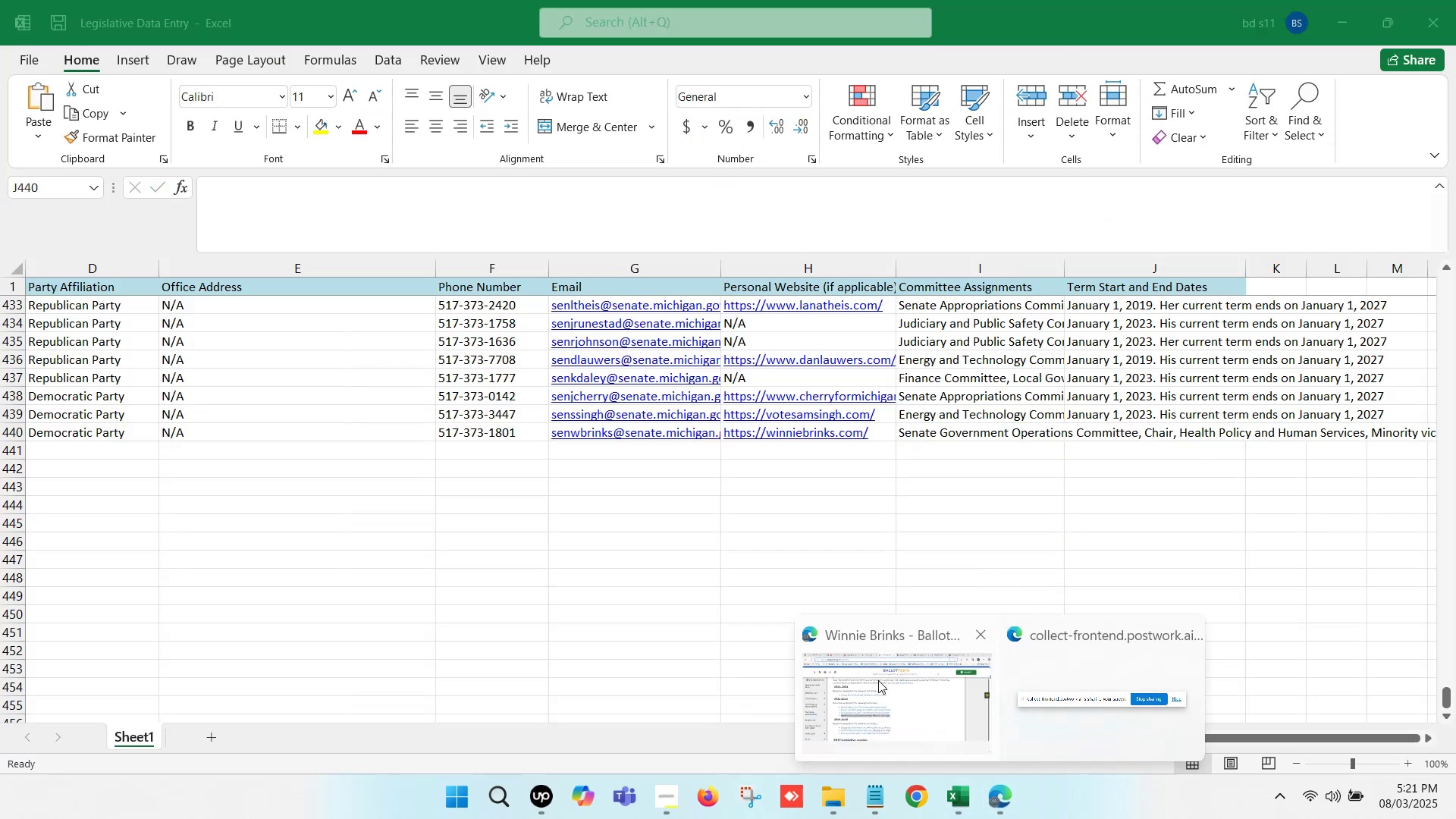 
left_click([877, 679])
 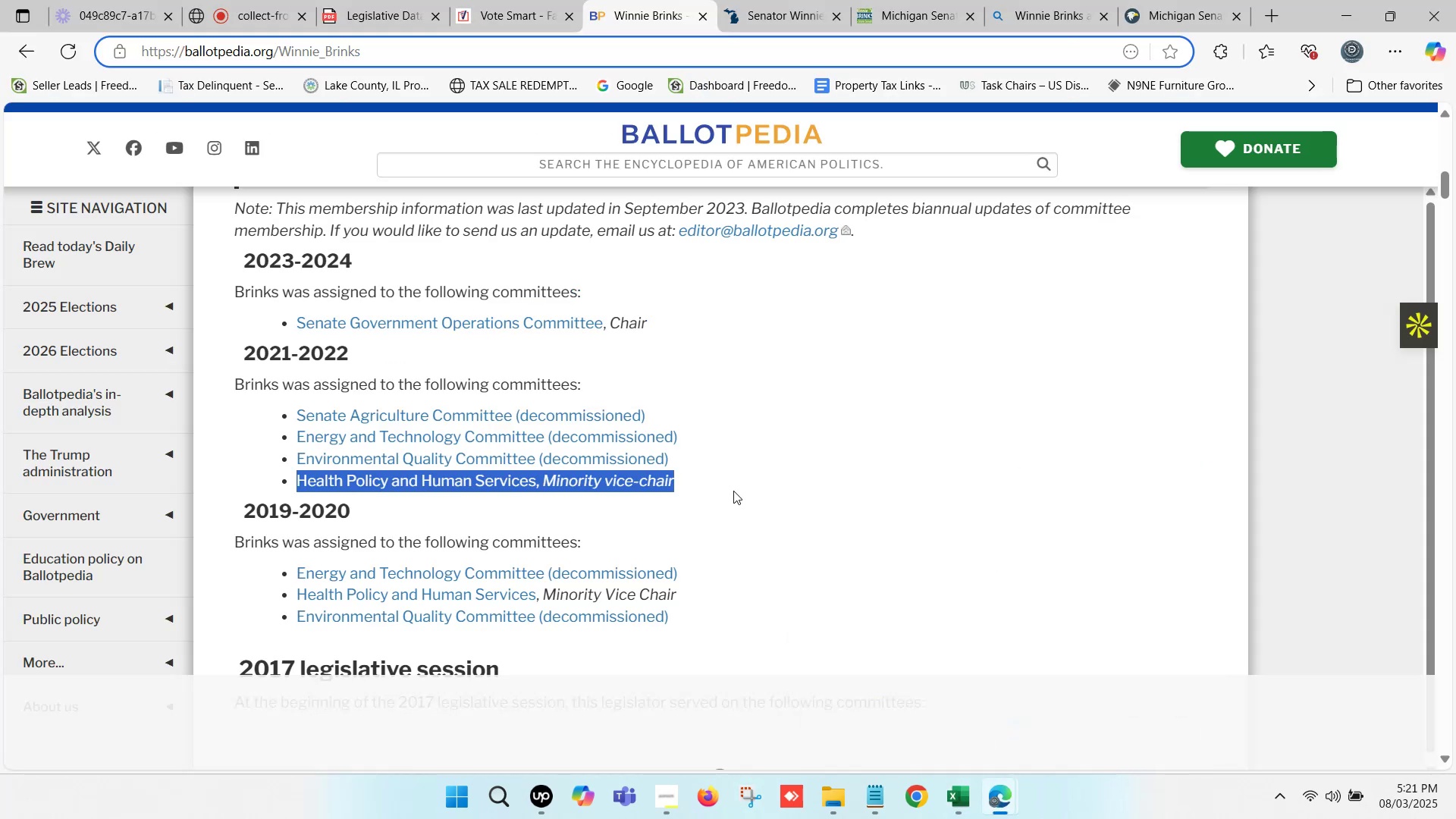 
scroll: coordinate [501, 381], scroll_direction: up, amount: 8.0
 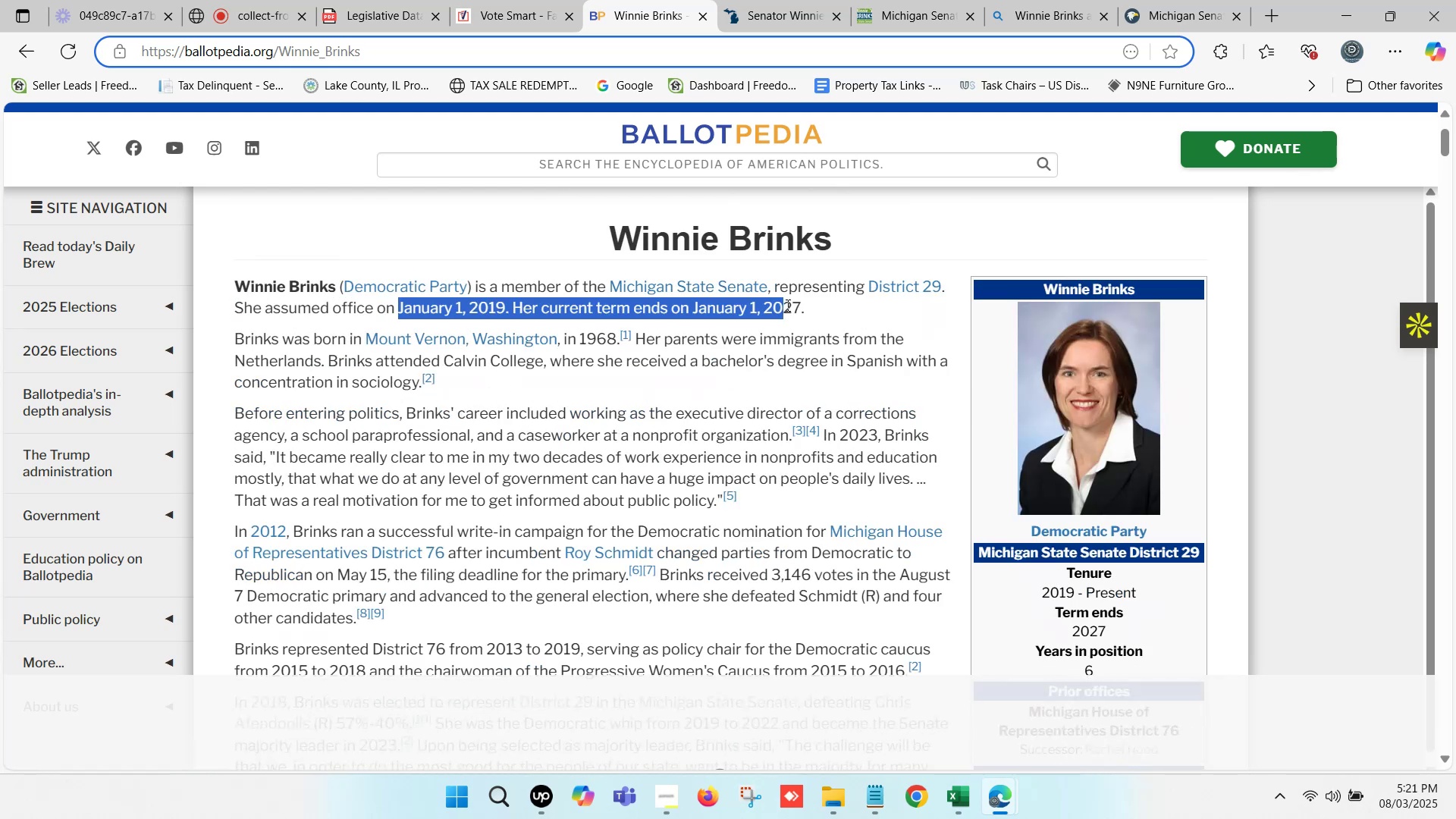 
key(Control+C)
 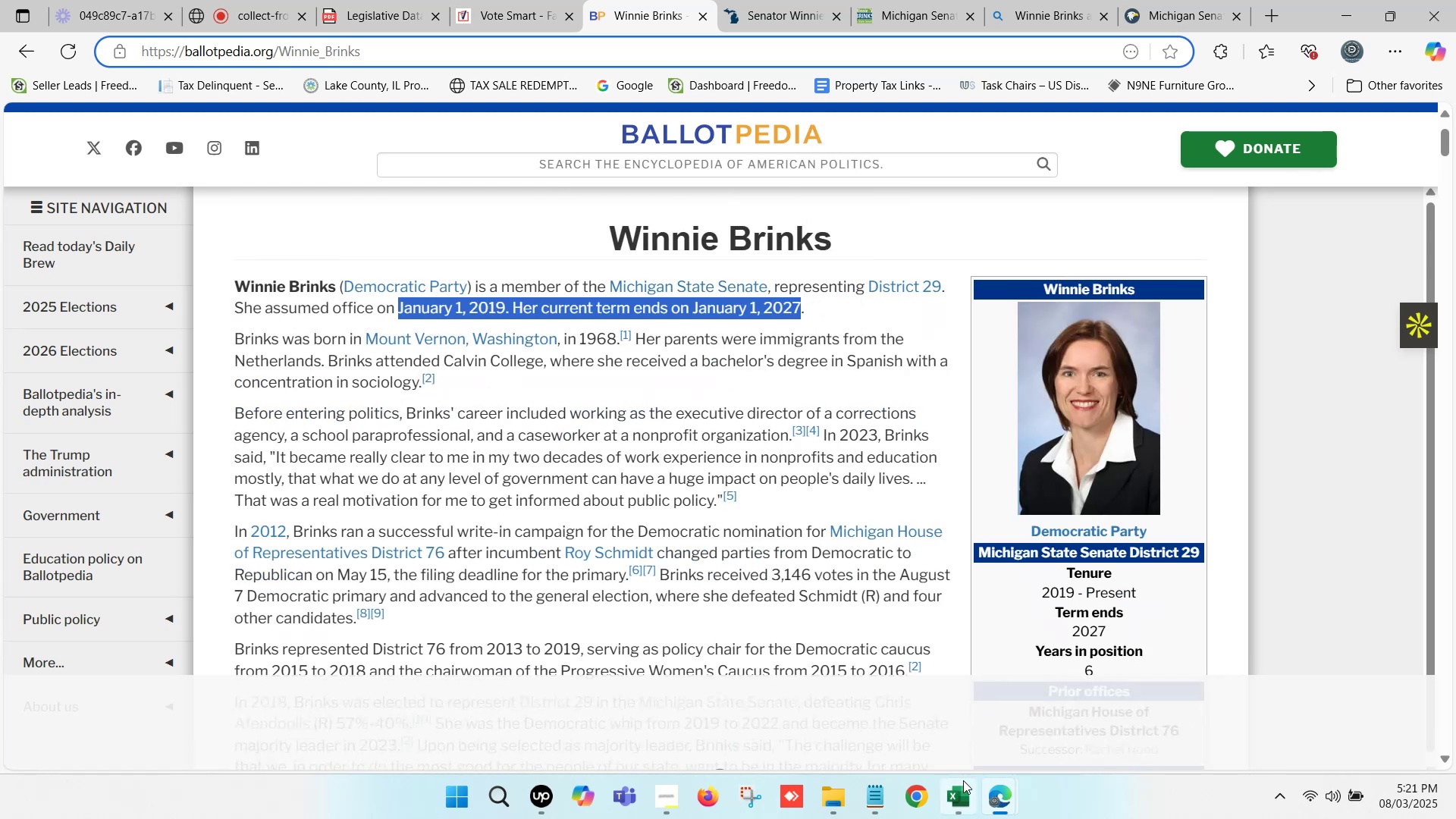 
left_click([963, 795])
 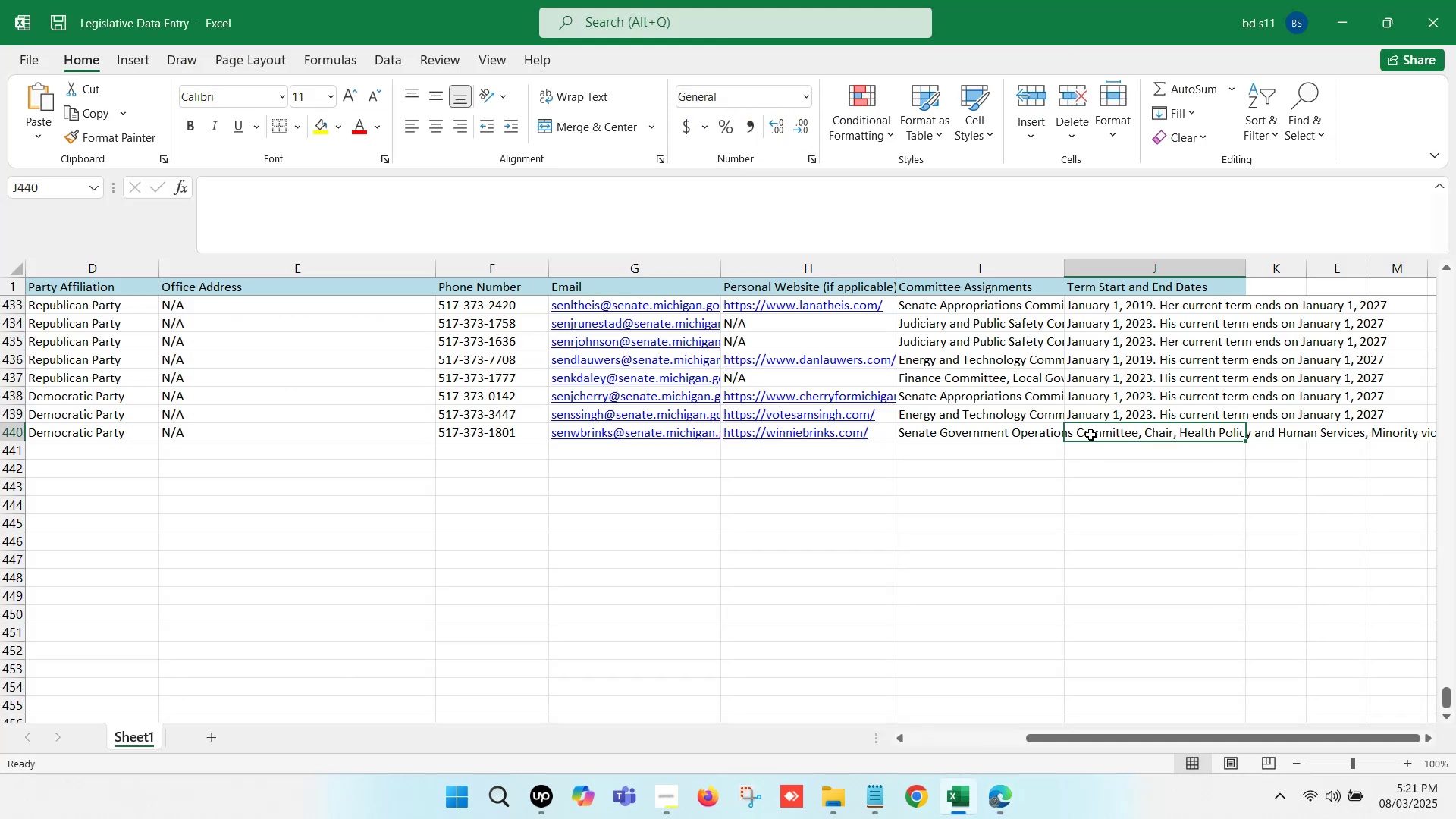 
double_click([1090, 435])
 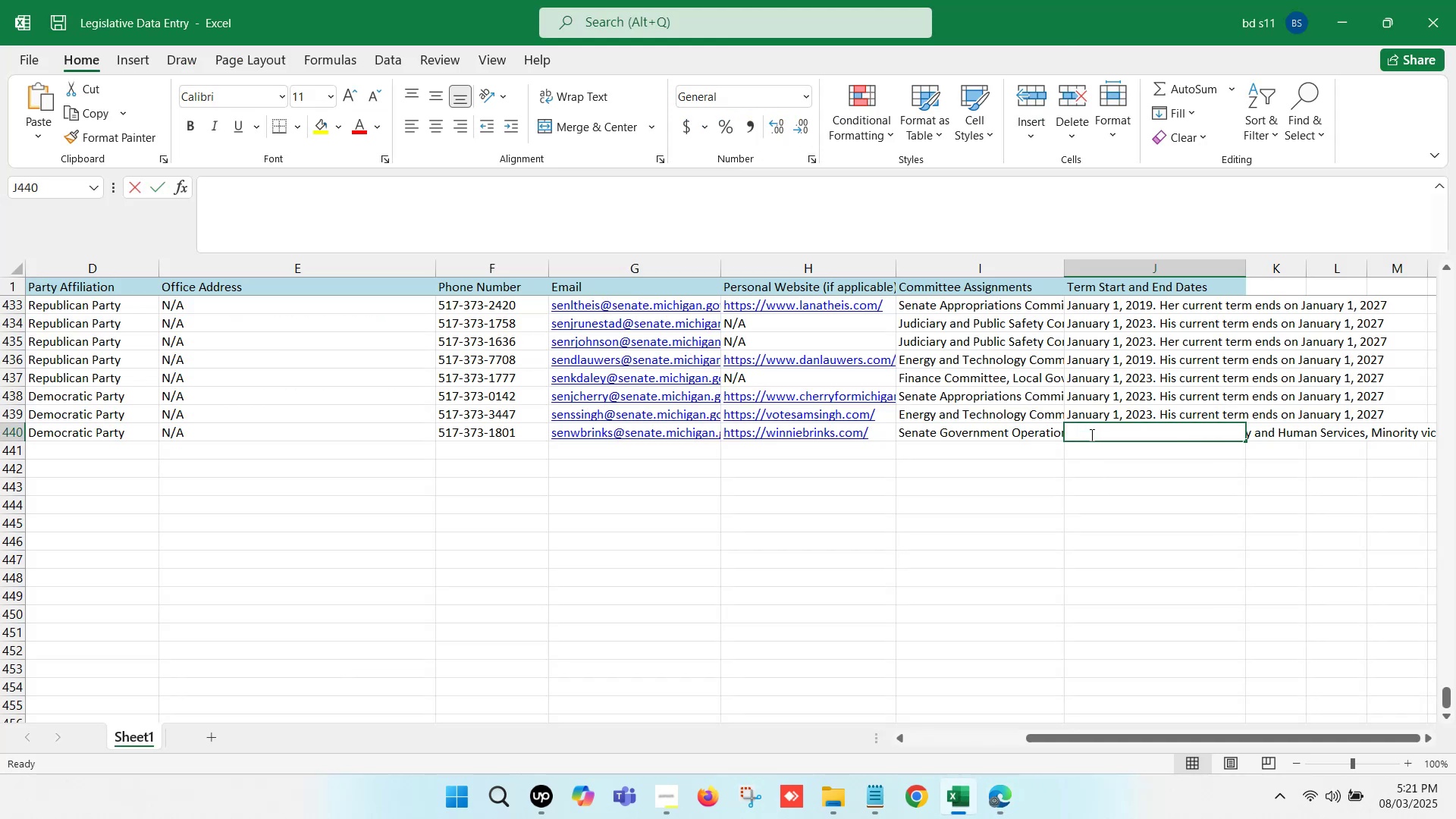 
key(Control+ControlLeft)
 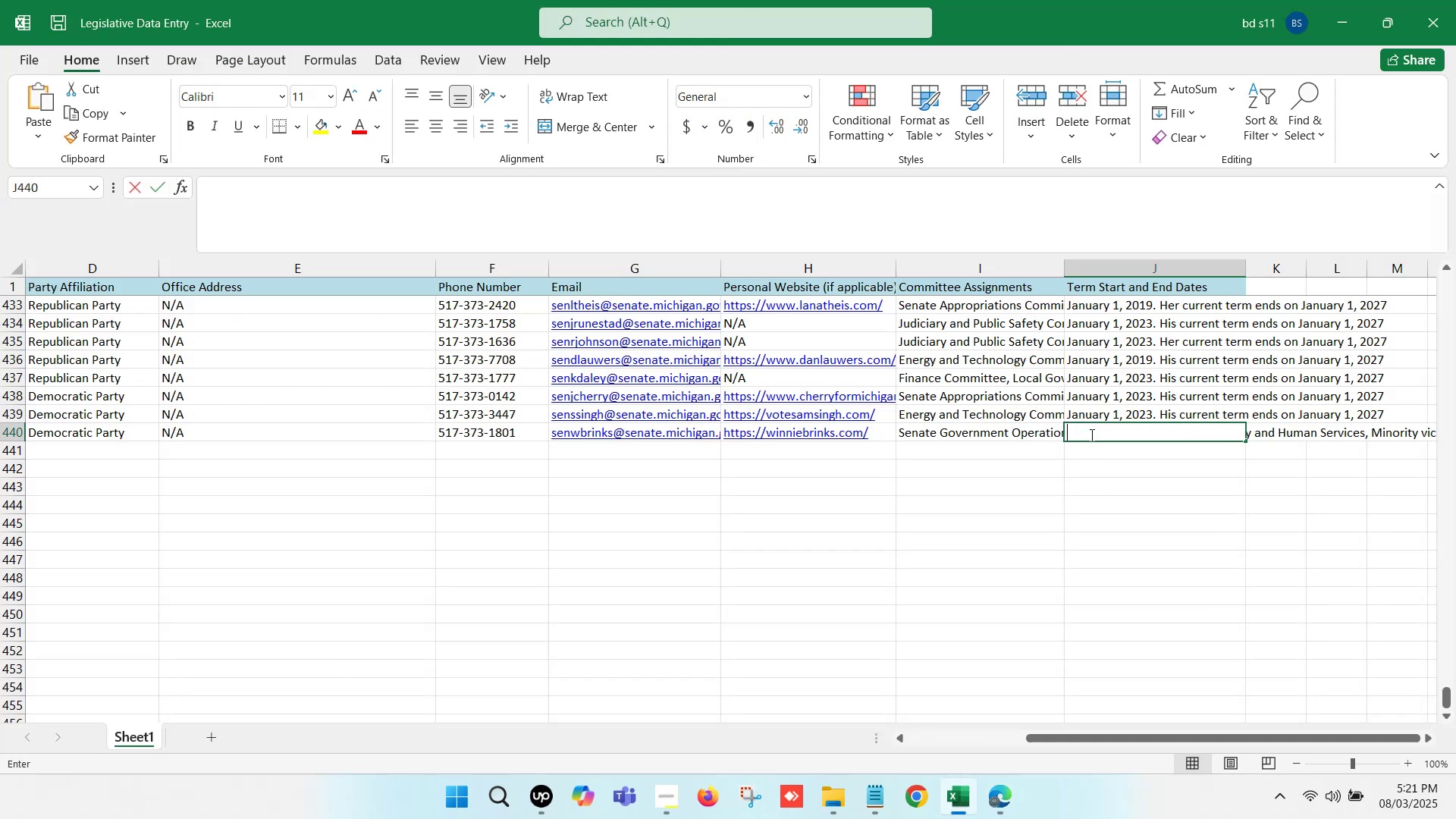 
key(Control+V)
 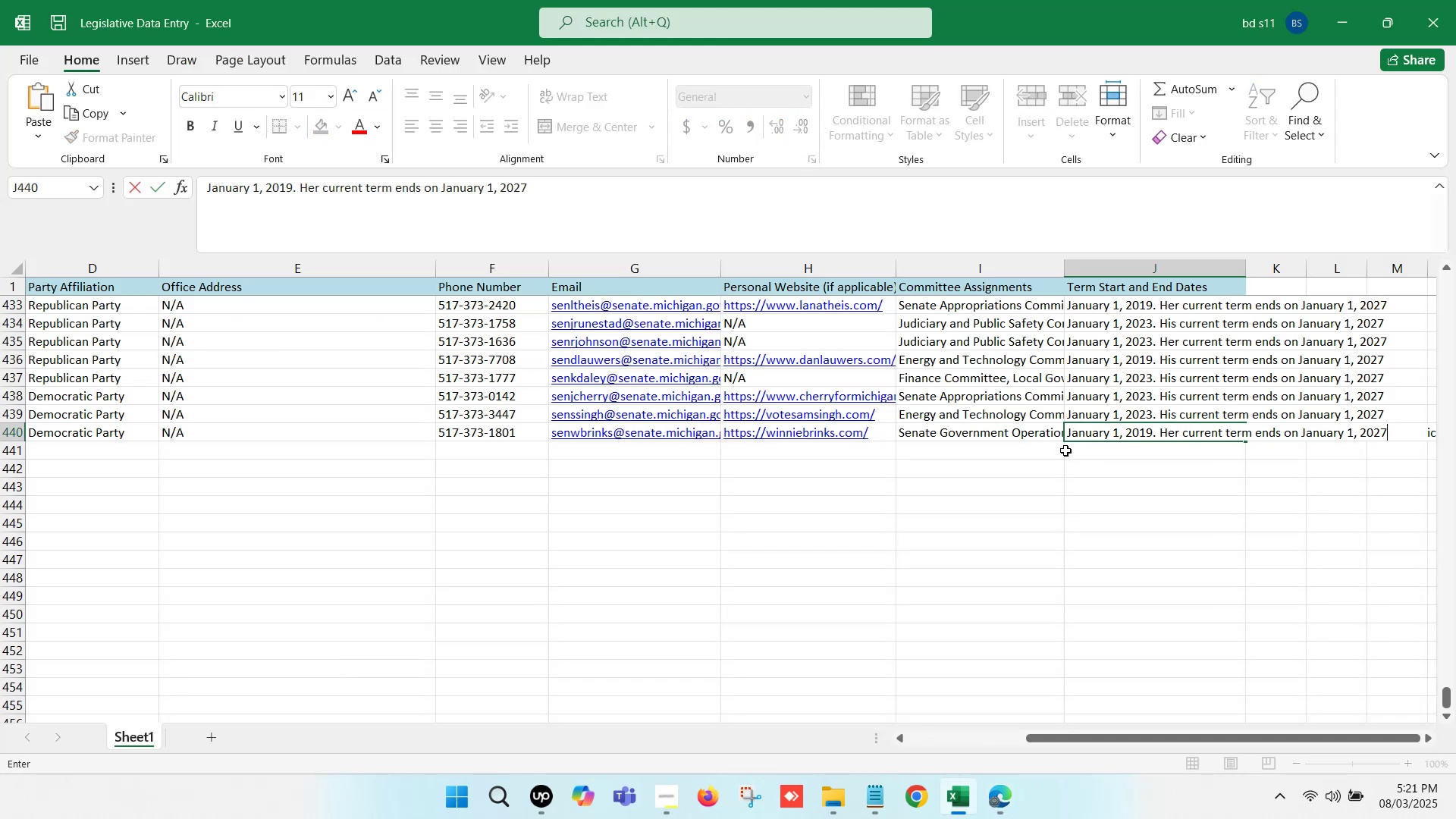 
left_click([1062, 451])
 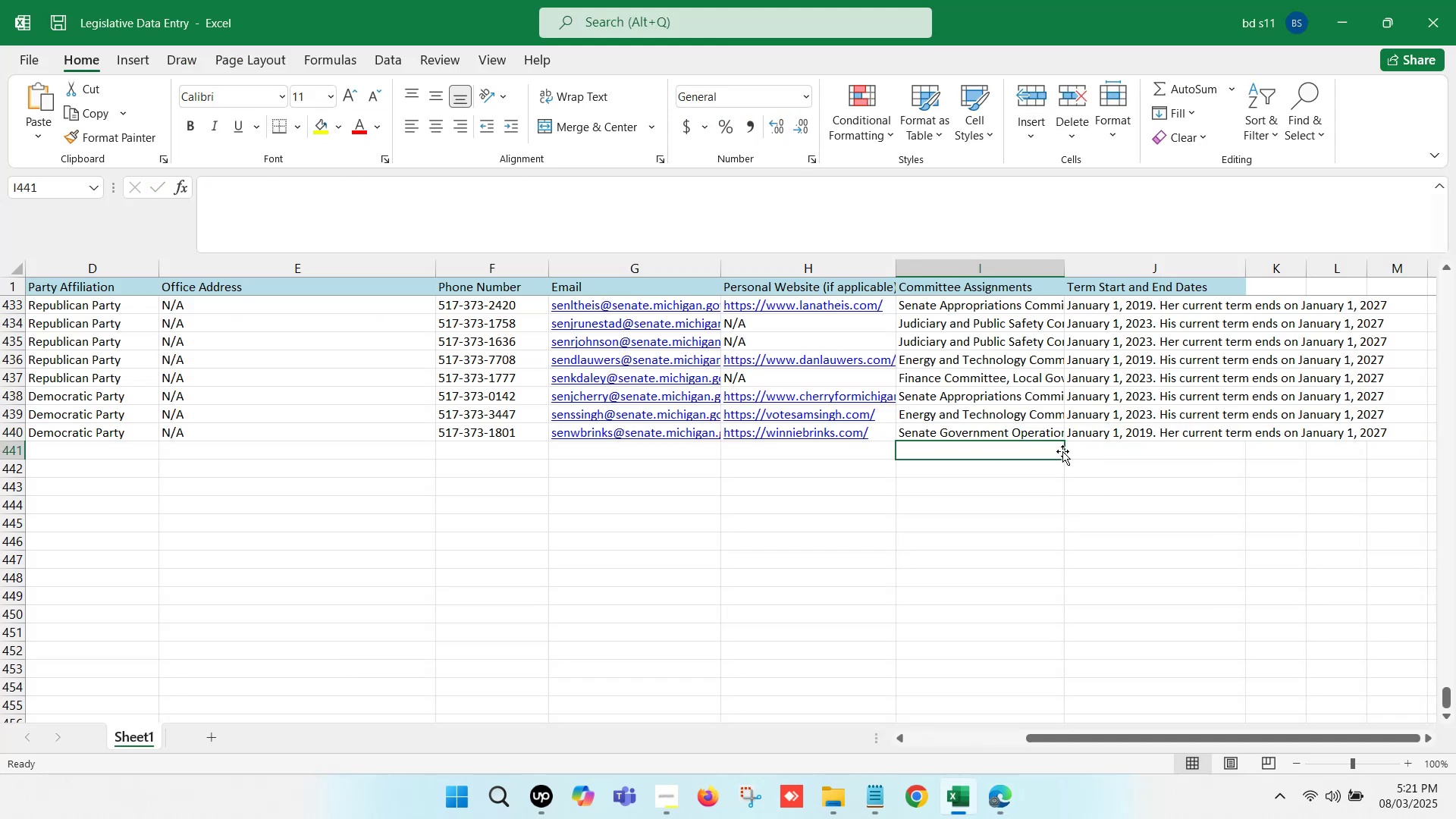 
key(Control+S)
 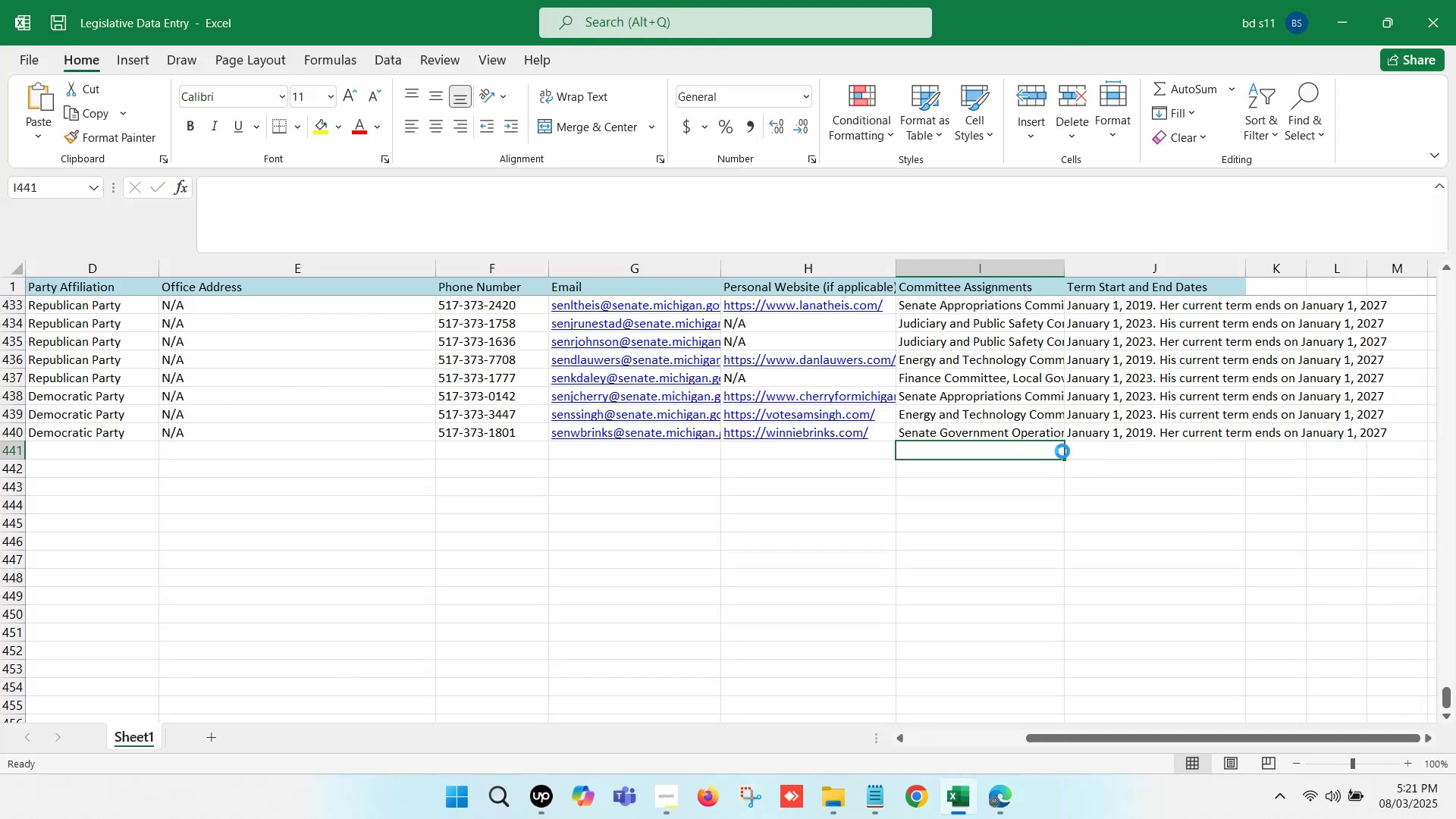 
key(Control+S)
 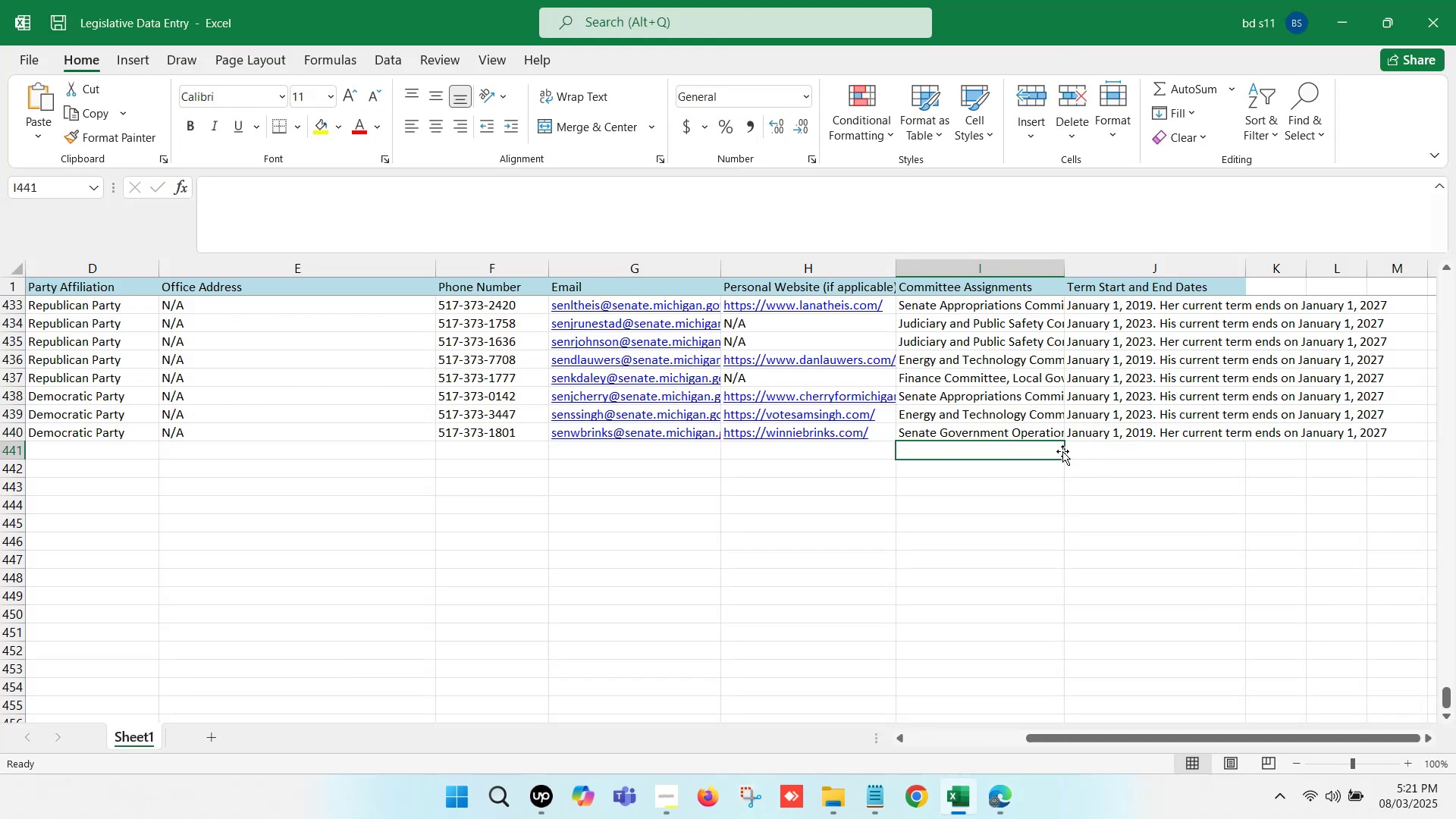 
hold_key(key=ArrowLeft, duration=1.42)
 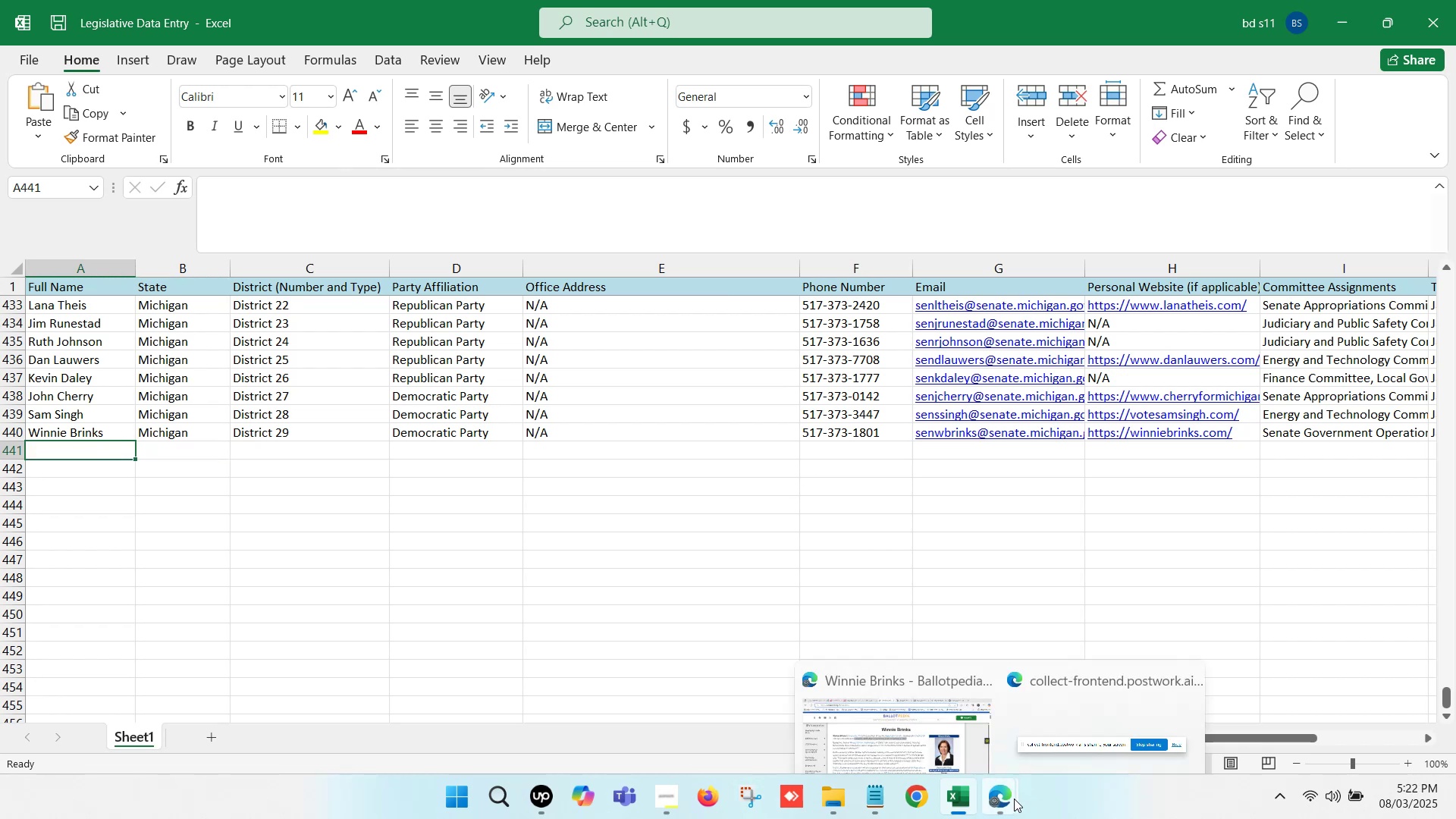 
double_click([886, 679])
 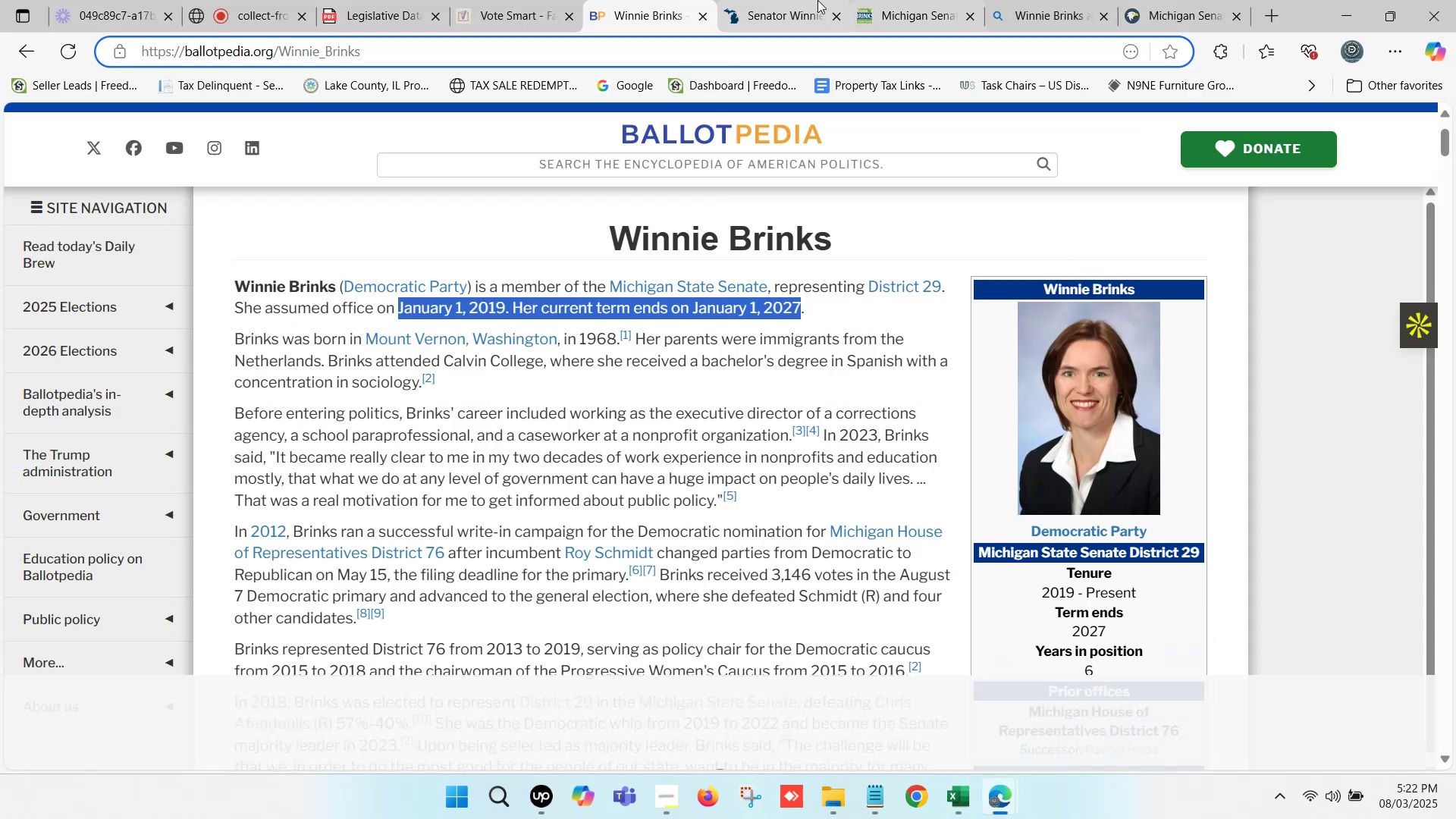 
left_click([813, 0])
 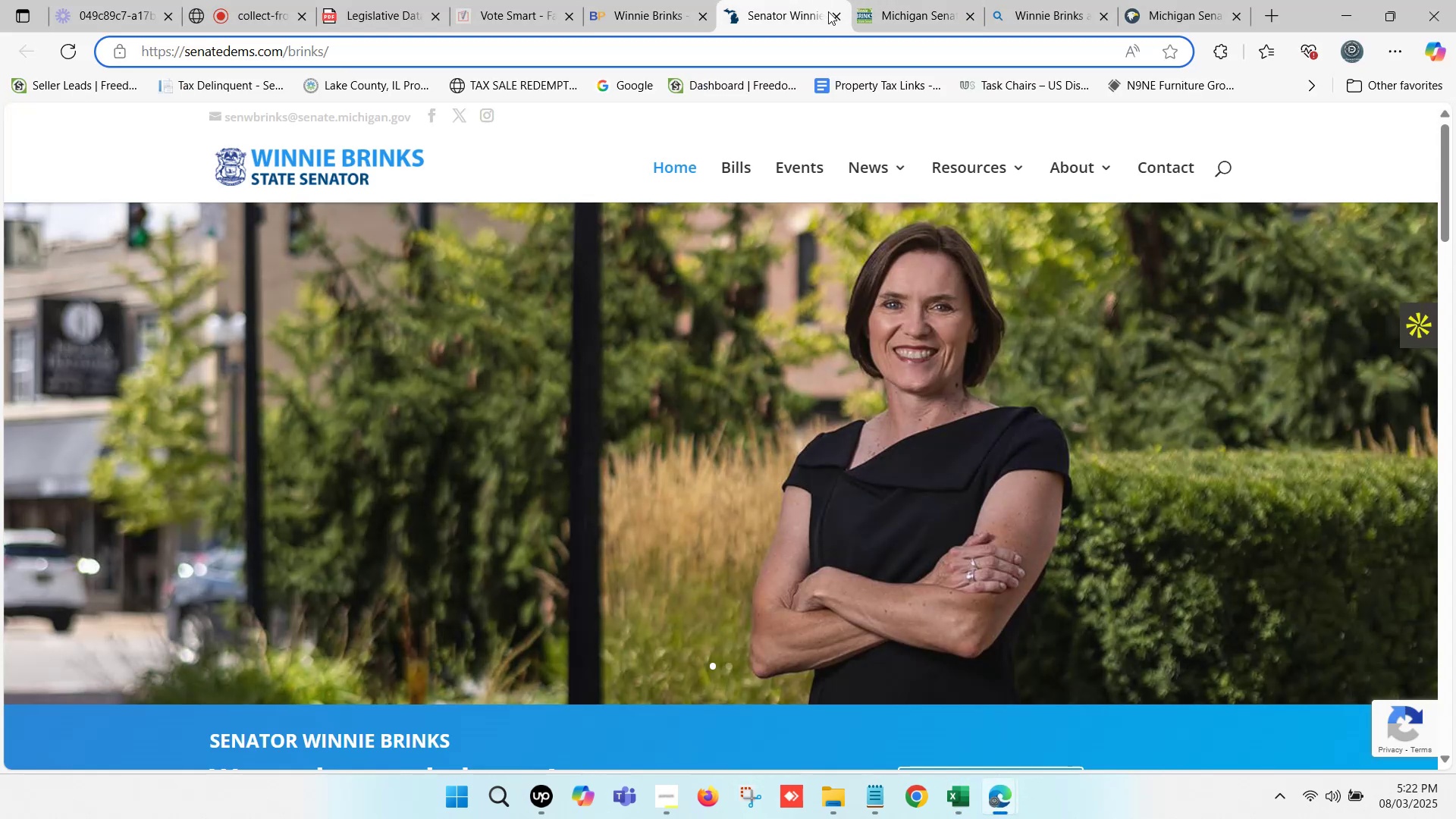 
left_click([828, 11])
 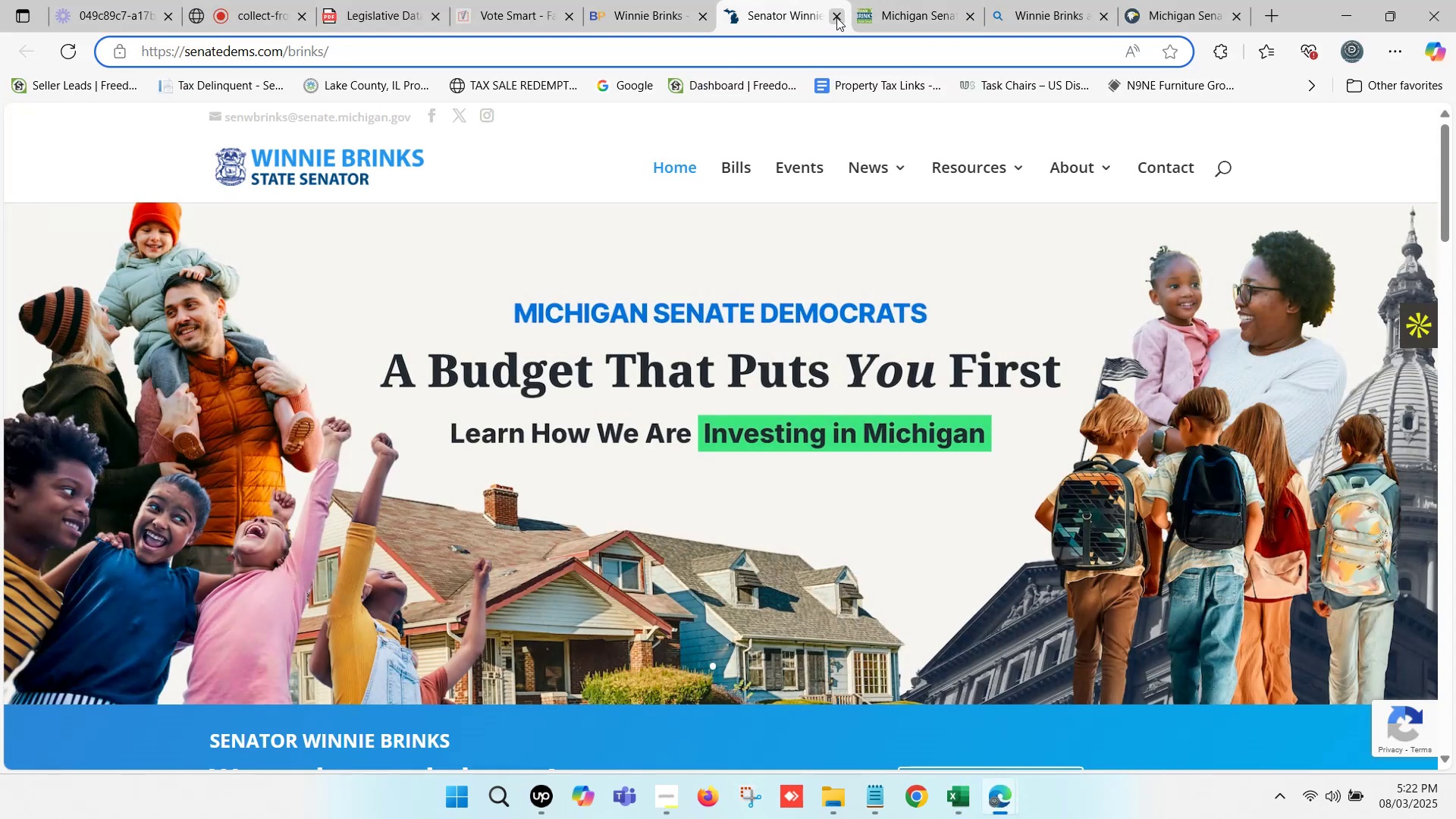 
left_click([839, 20])
 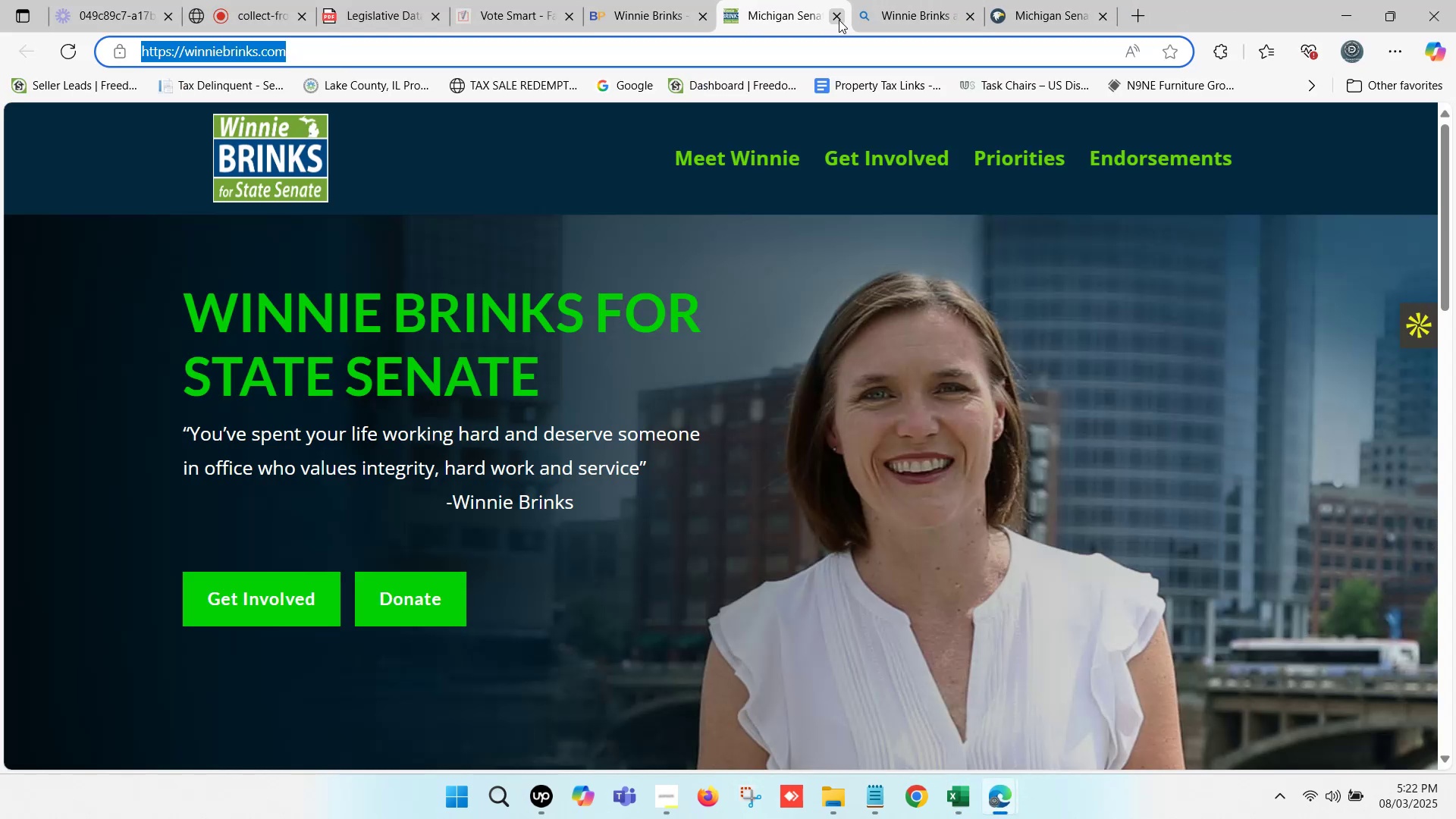 
left_click([839, 20])
 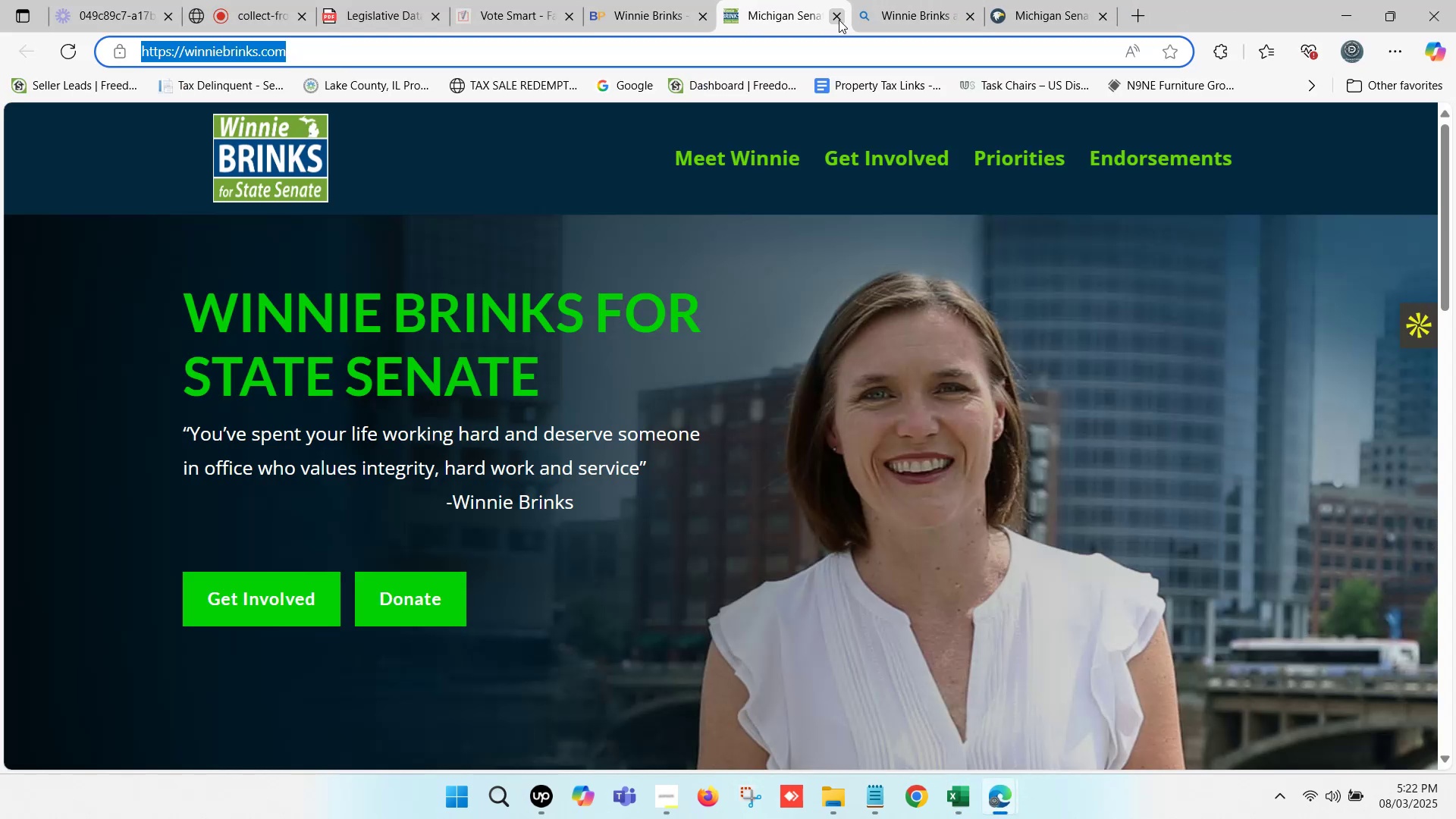 
left_click([945, 0])
 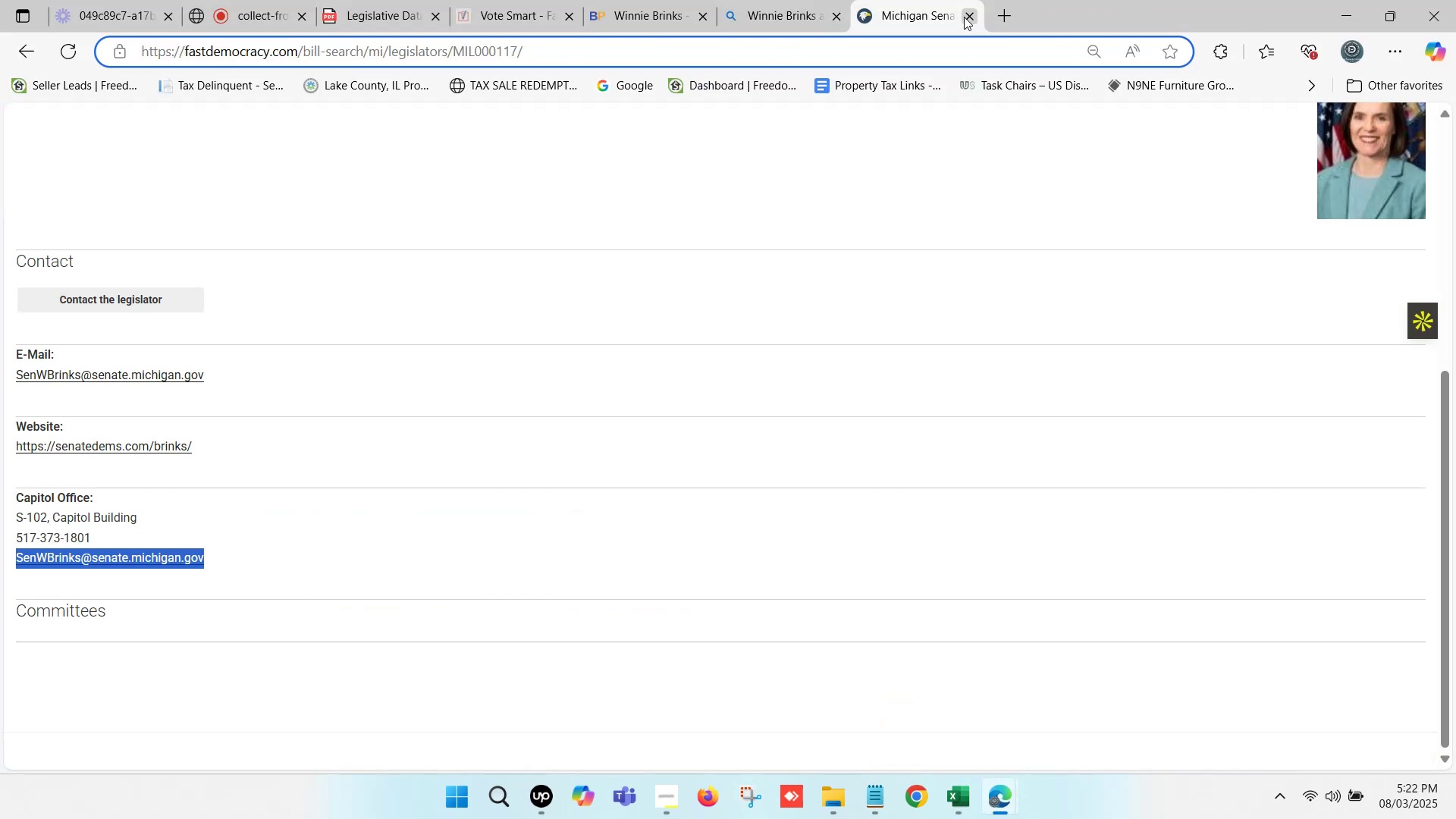 
left_click([965, 17])
 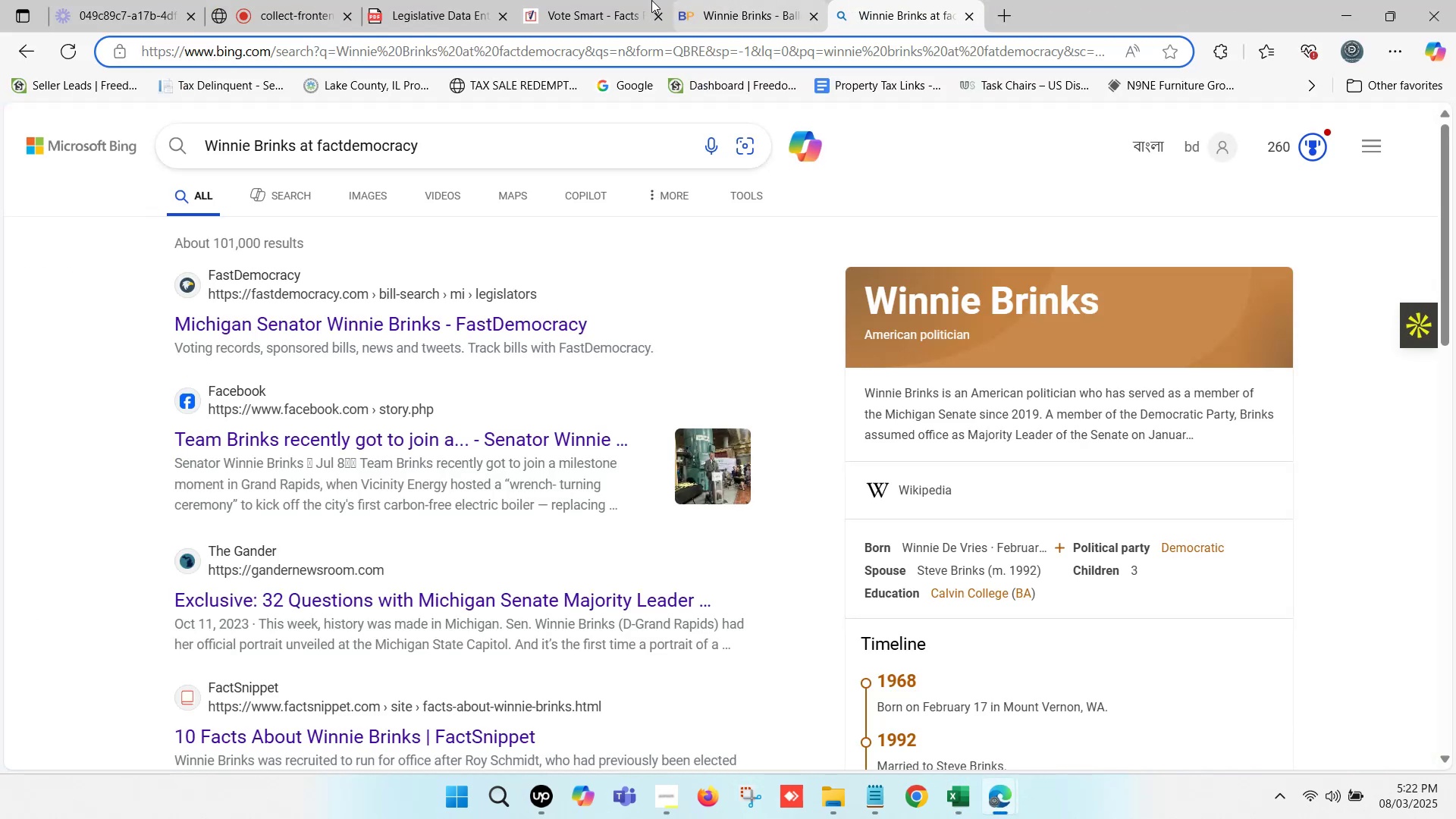 
left_click([612, 0])
 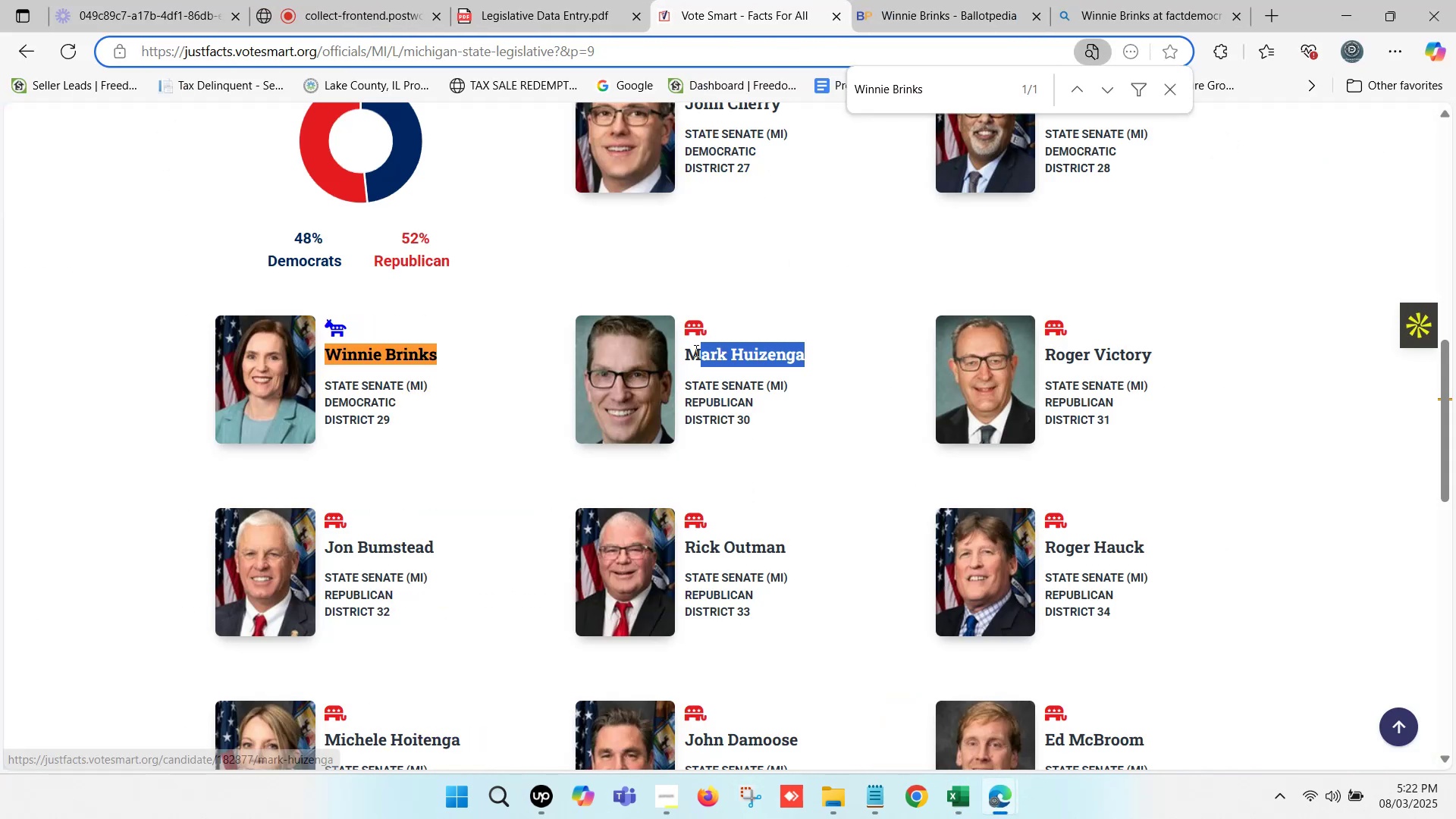 
key(Control+C)
 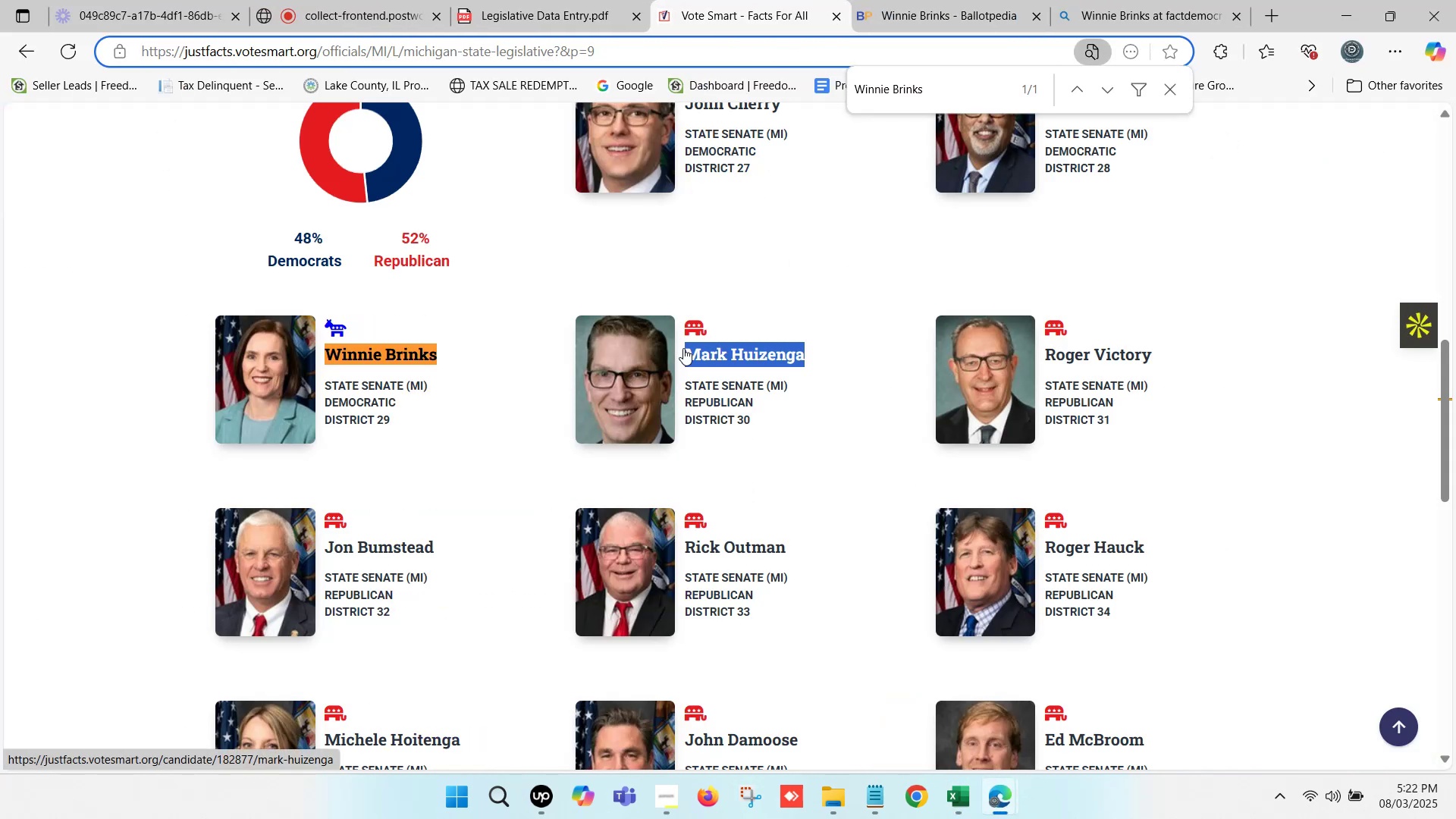 
key(Control+F)
 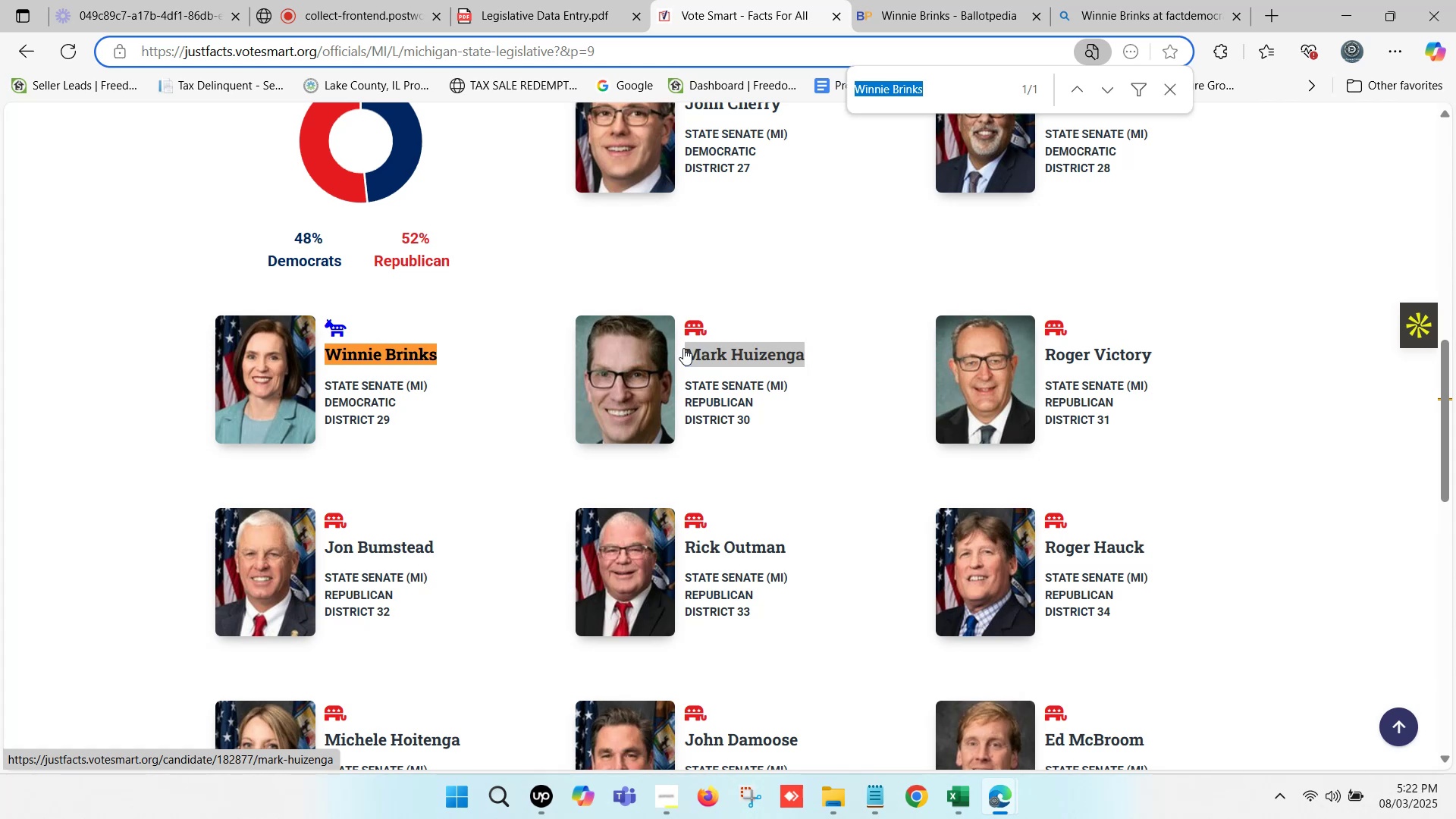 
key(Control+V)
 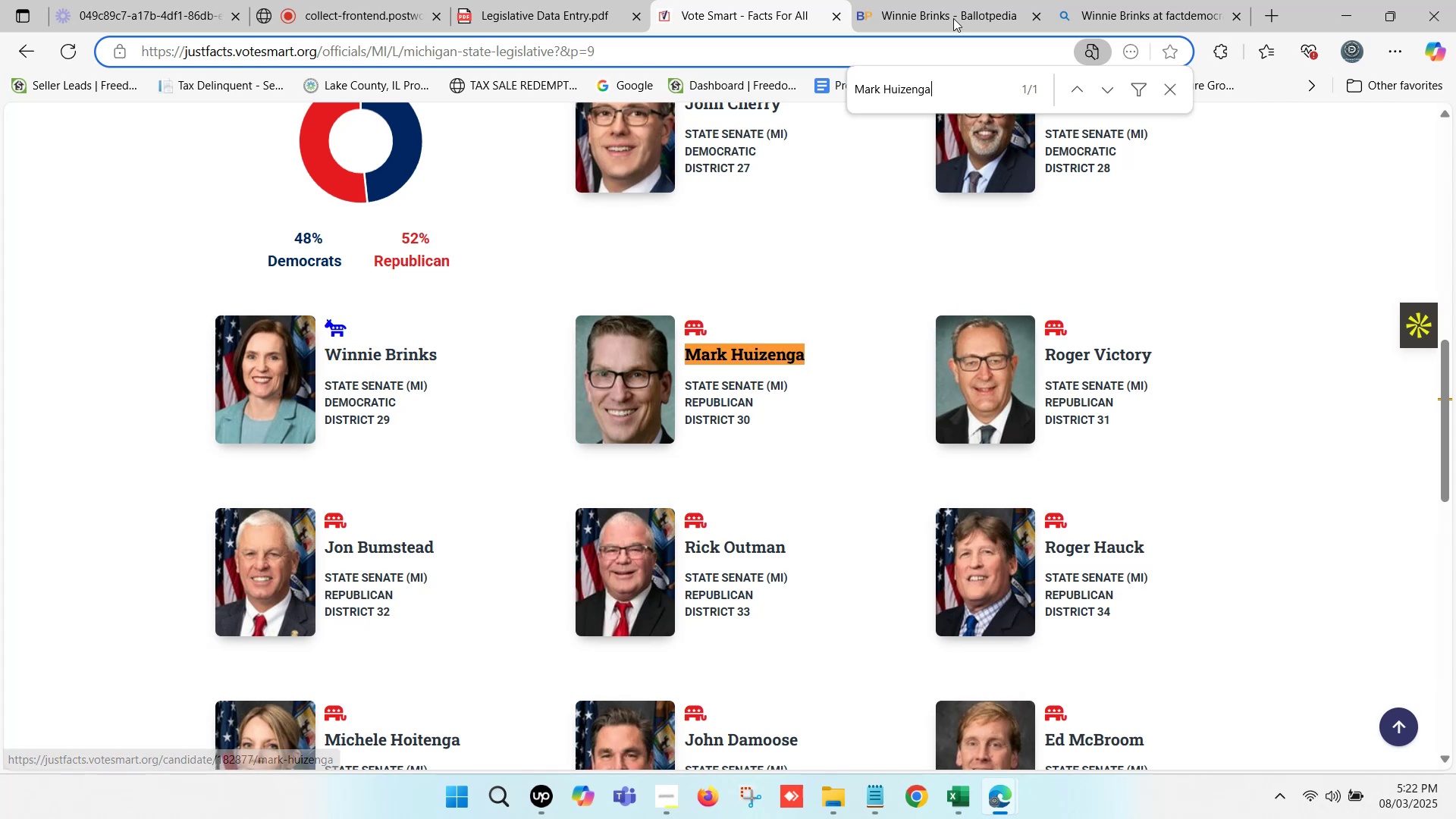 
left_click([954, 0])
 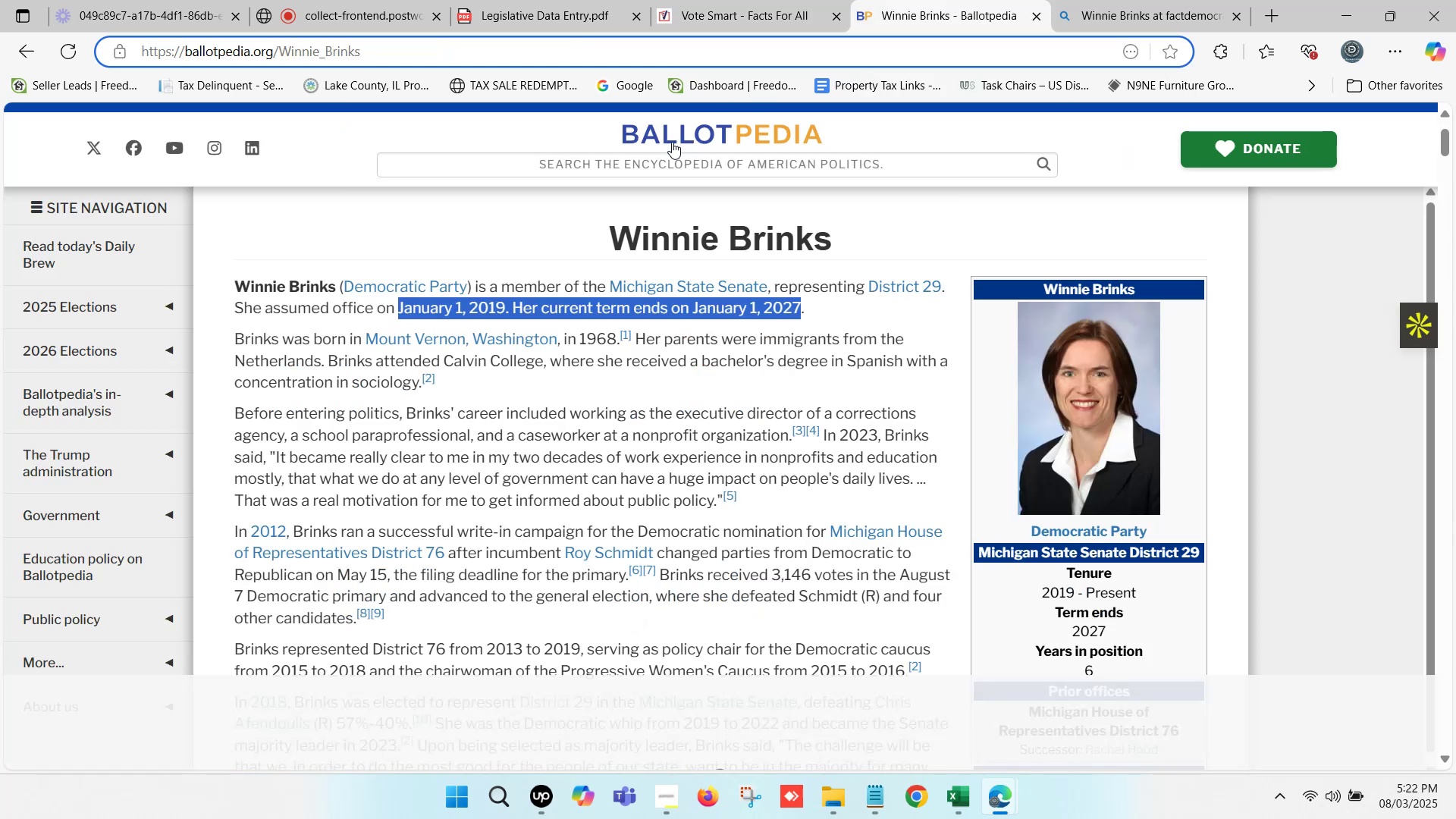 
left_click([660, 154])
 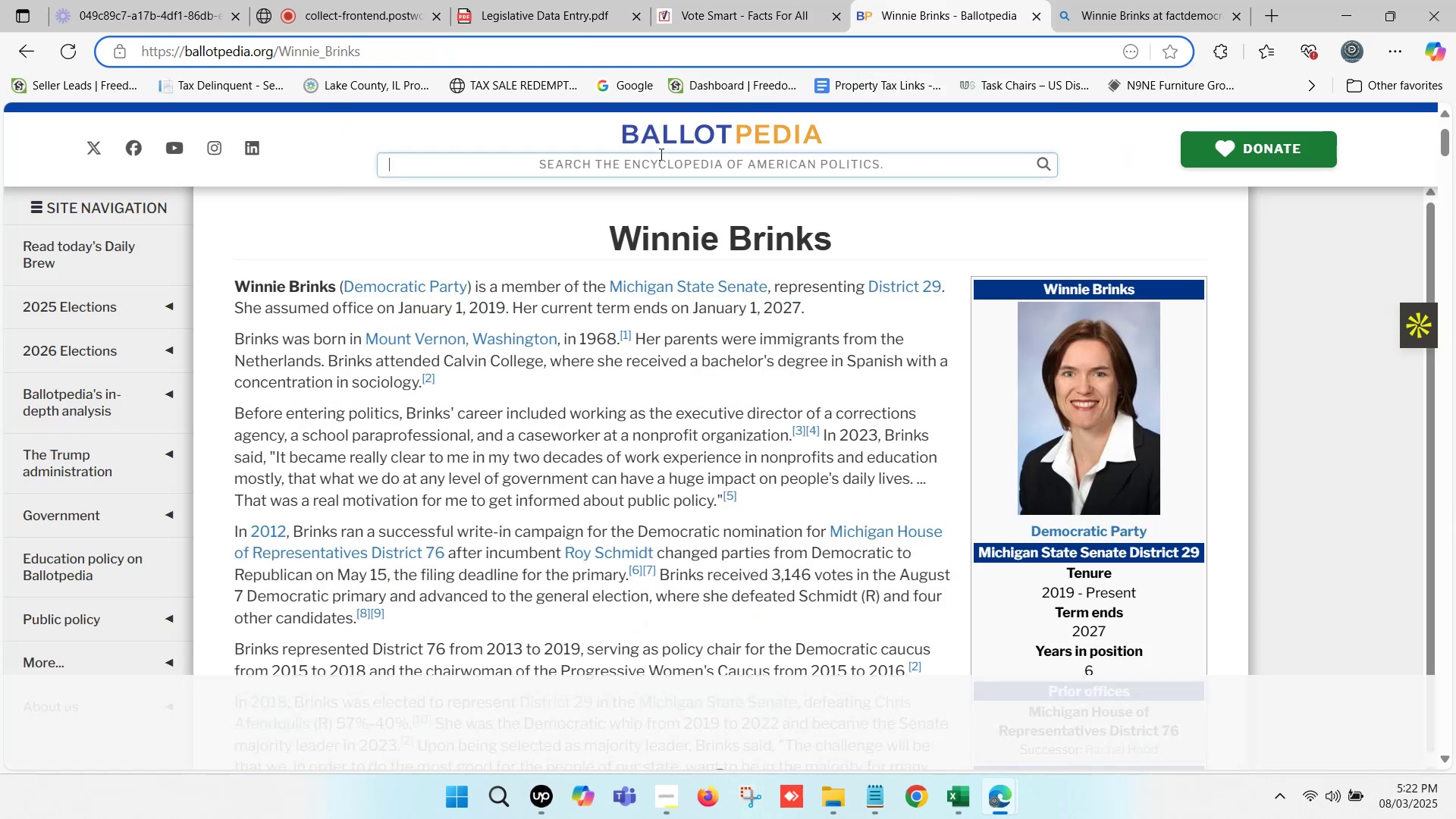 
key(Control+ControlLeft)
 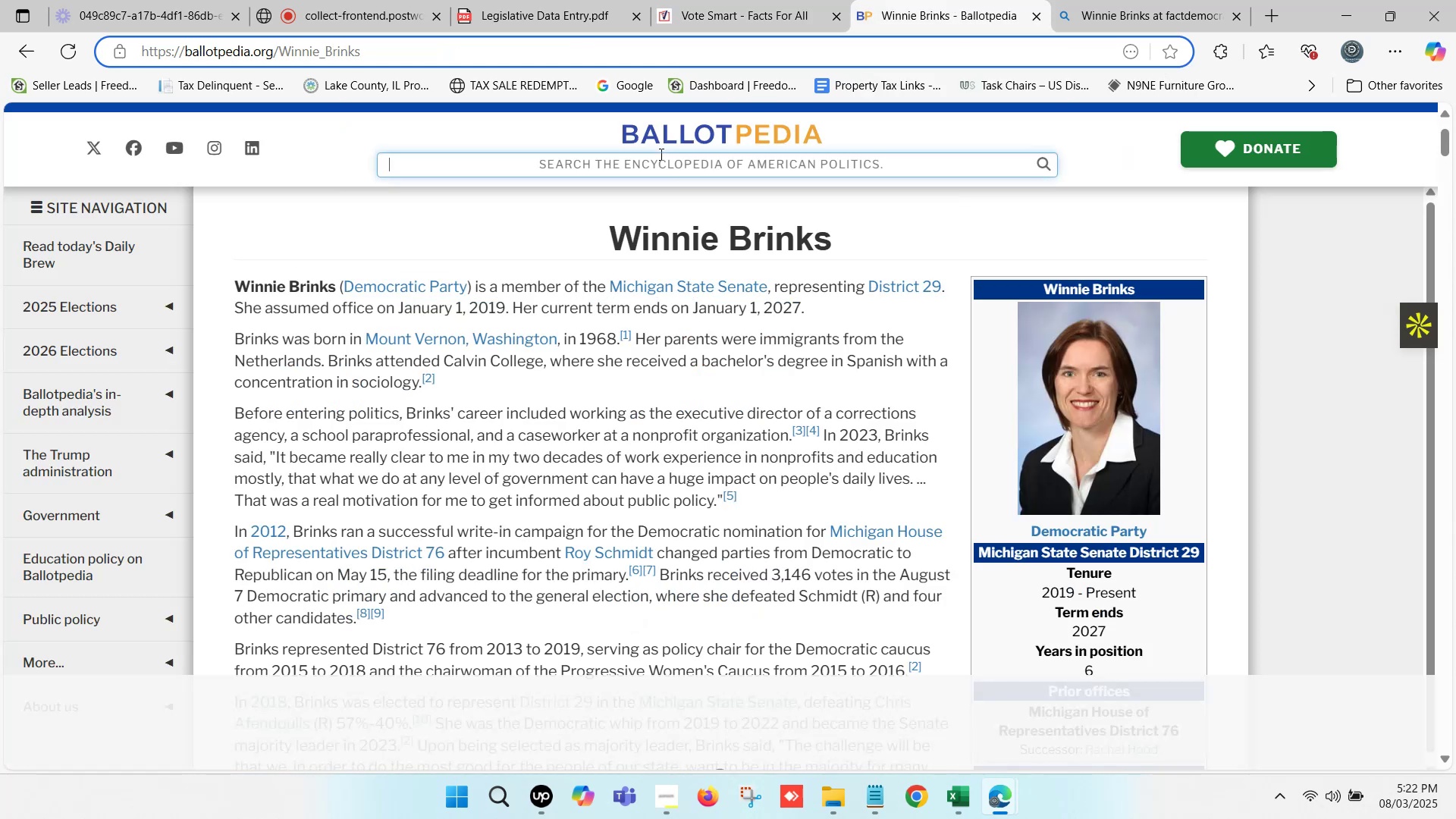 
key(Control+V)
 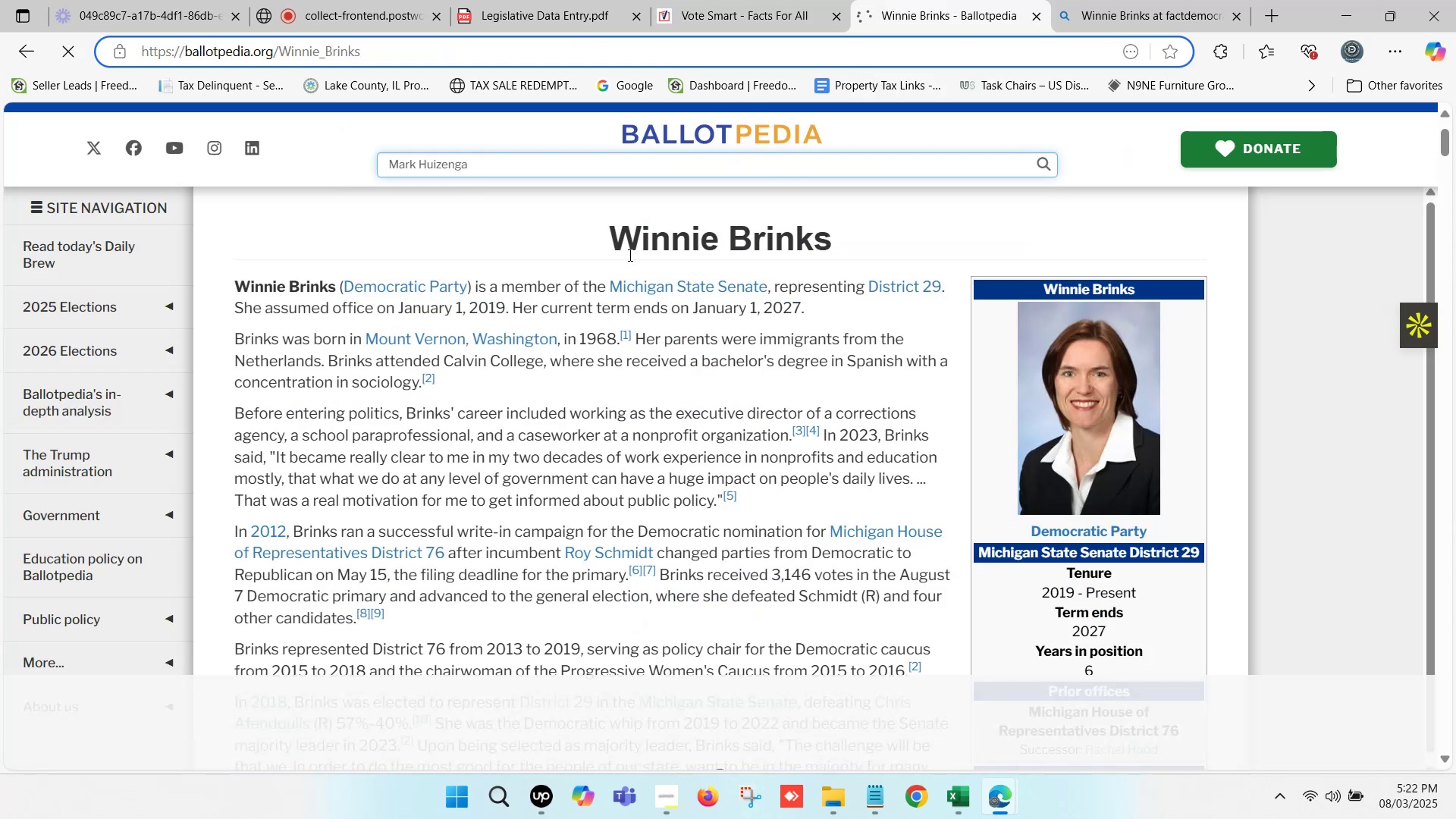 
wait(9.1)
 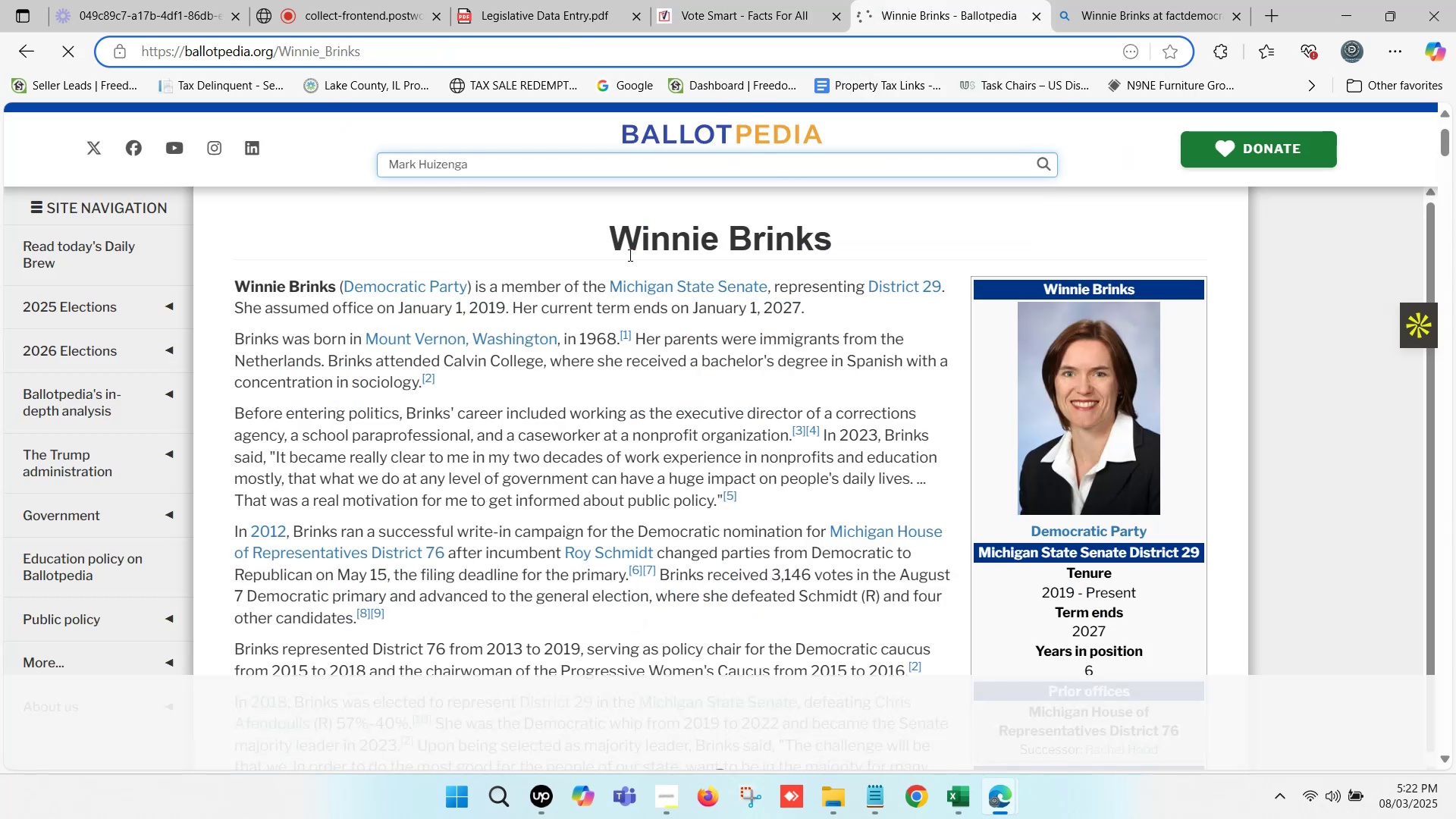 
left_click([746, 0])
 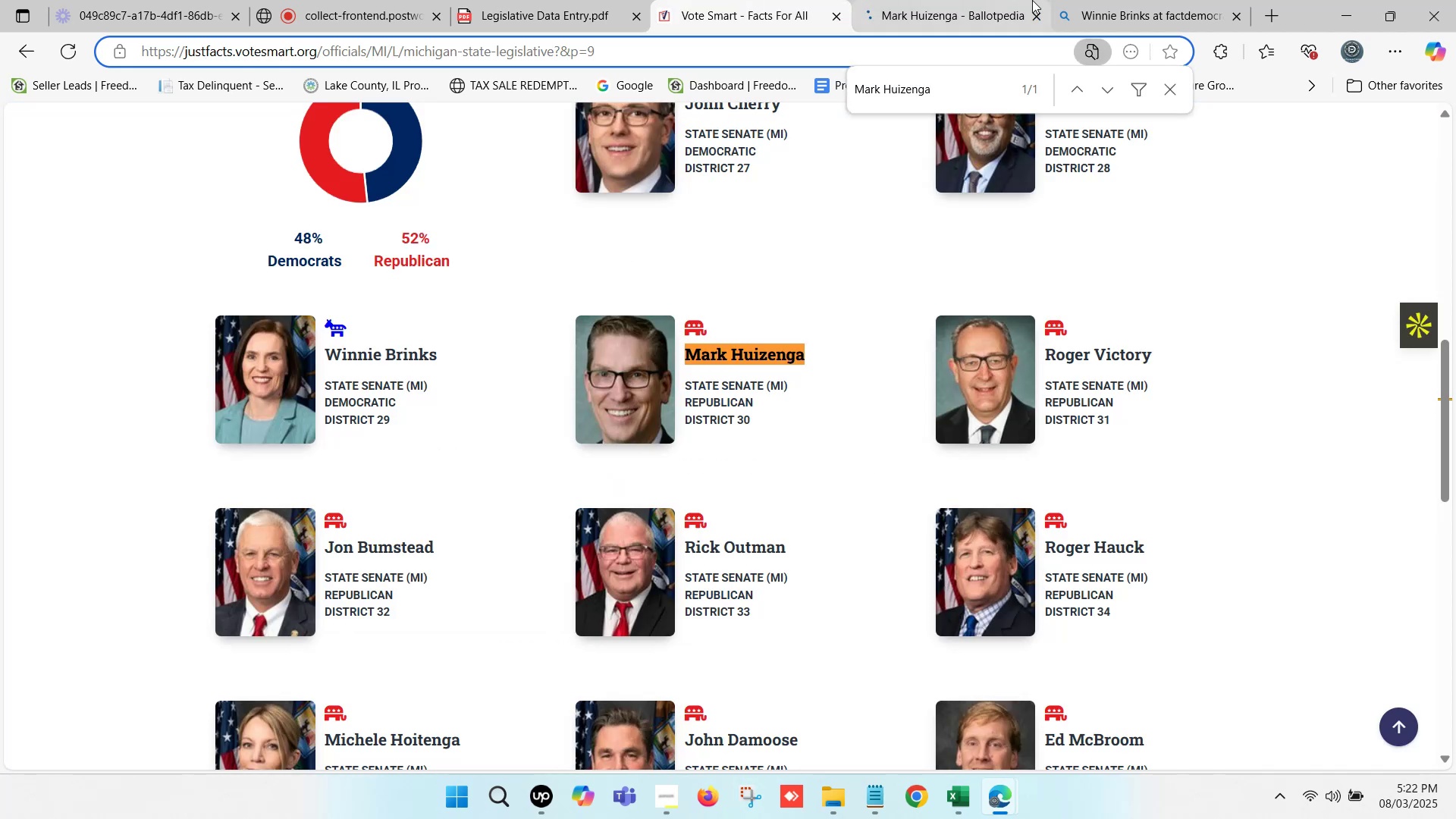 
left_click([1084, 0])
 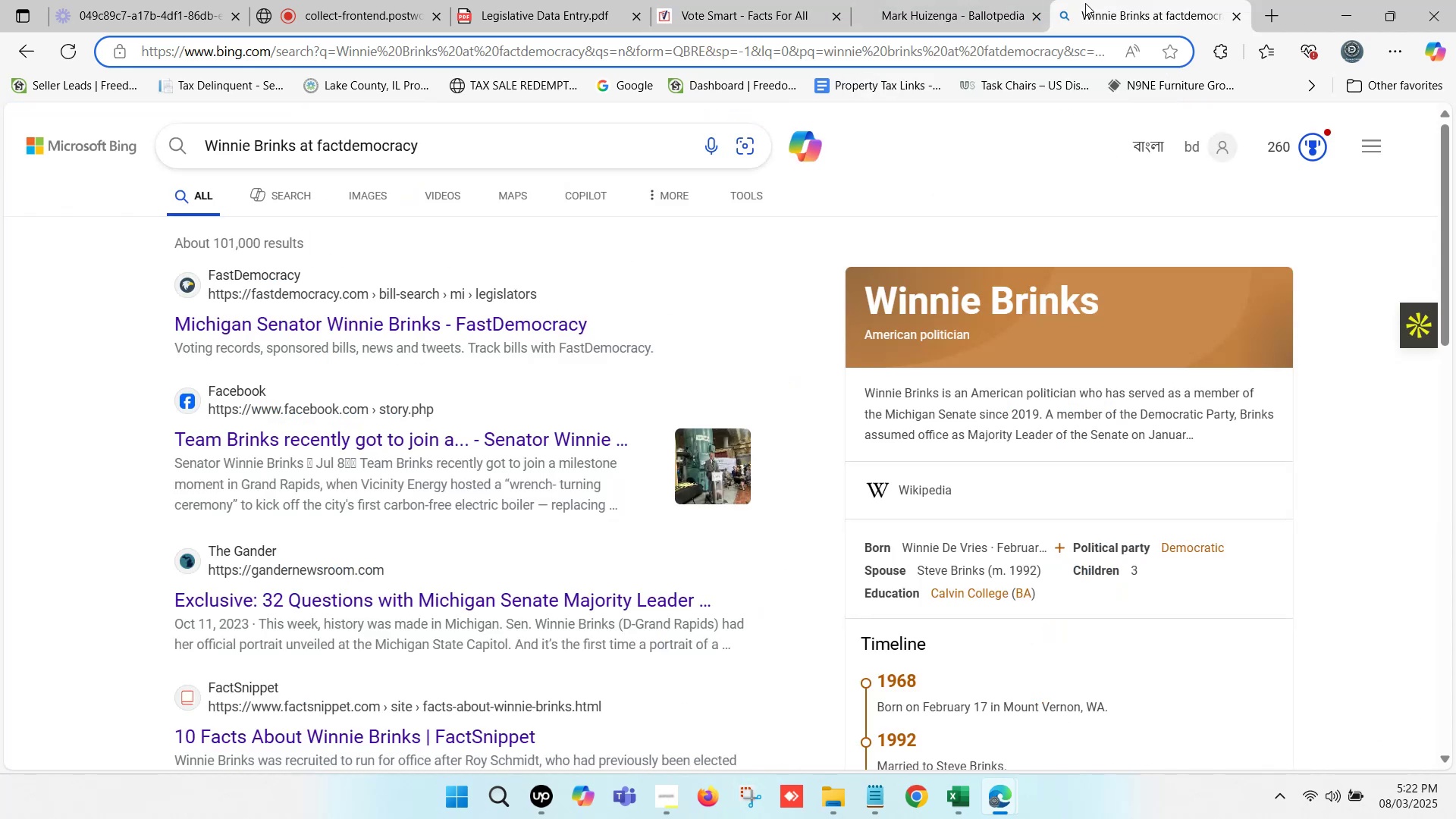 
scroll: coordinate [349, 165], scroll_direction: up, amount: 3.0
 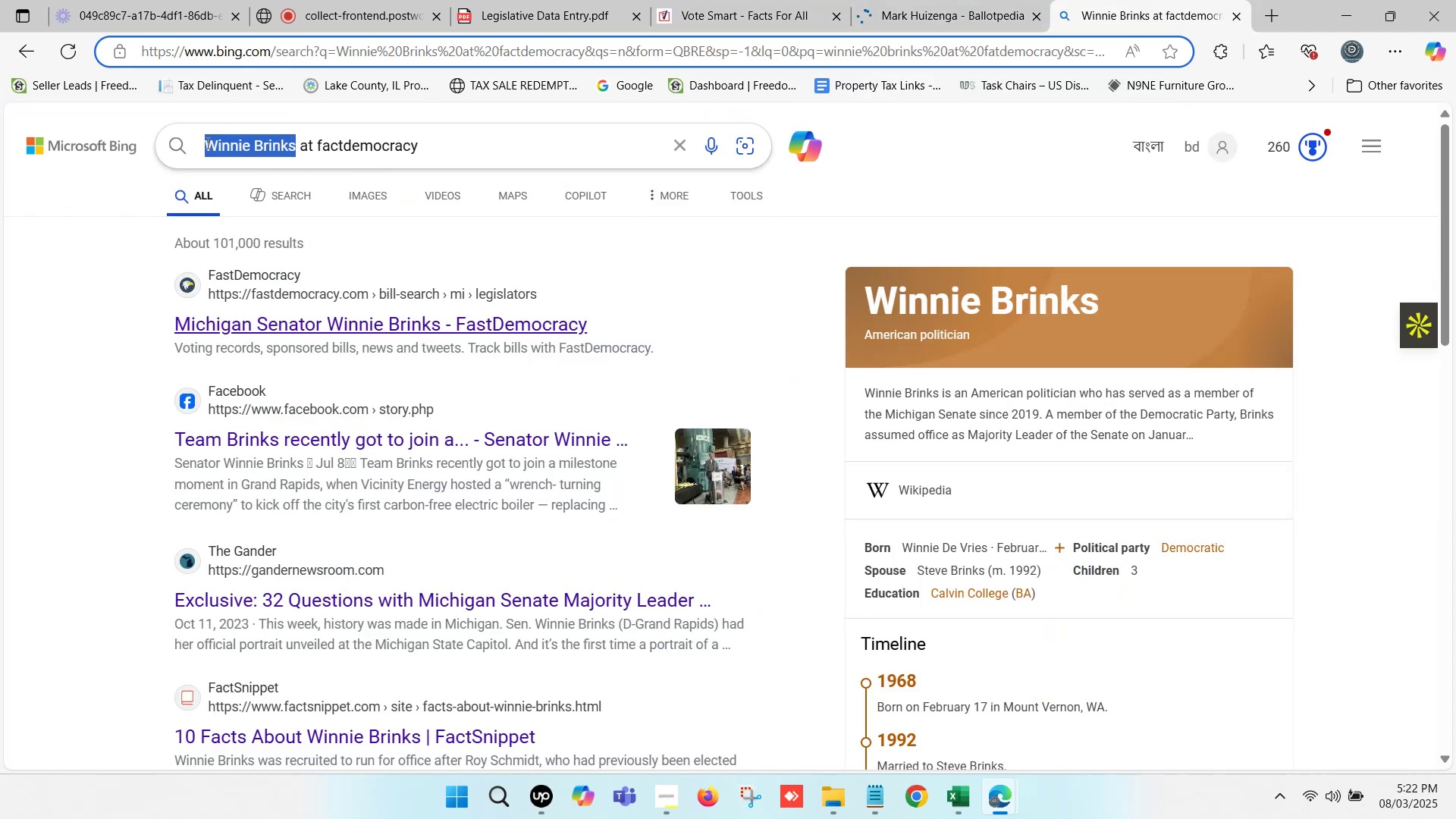 
key(Control+ControlLeft)
 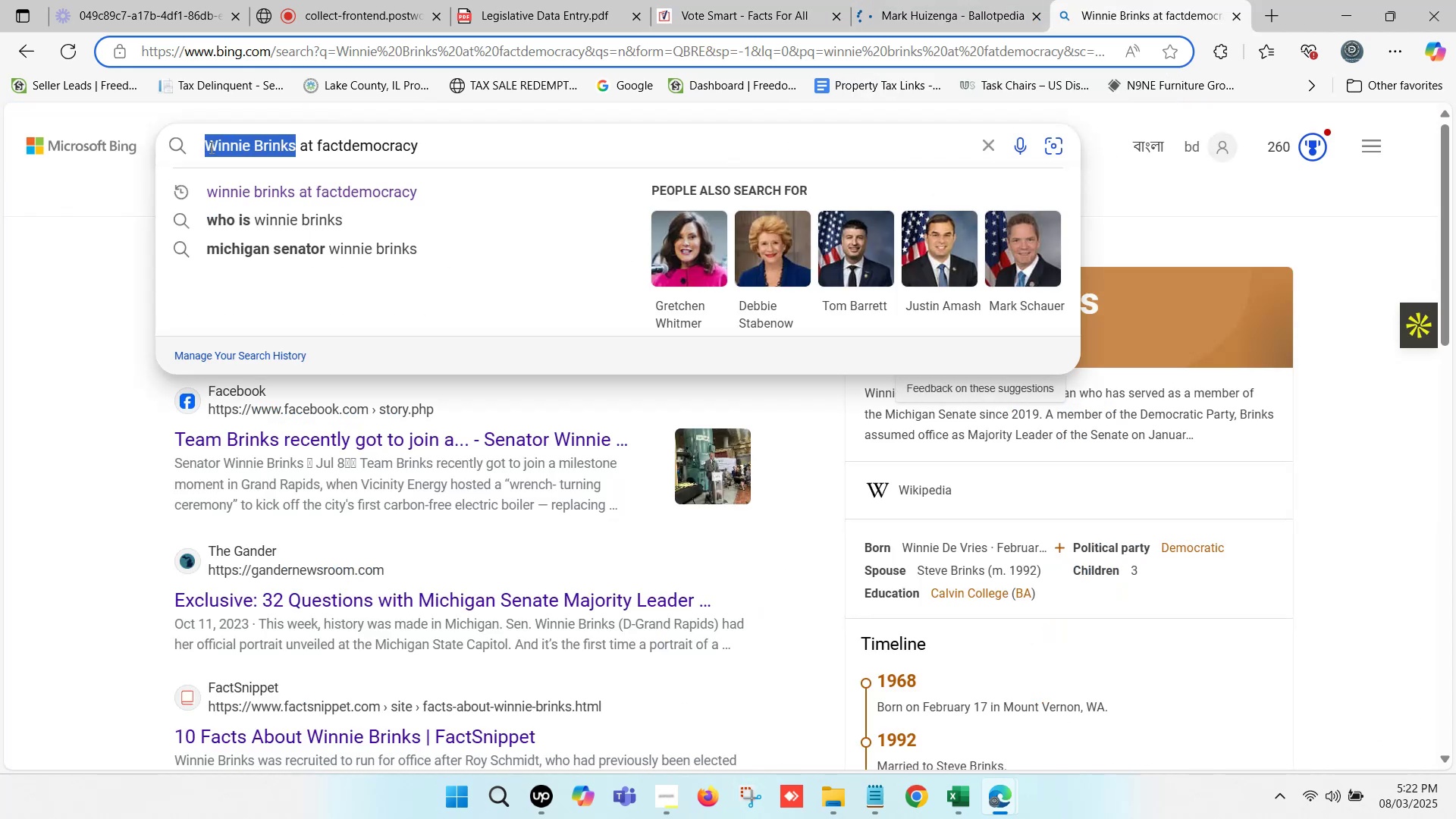 
key(Control+V)
 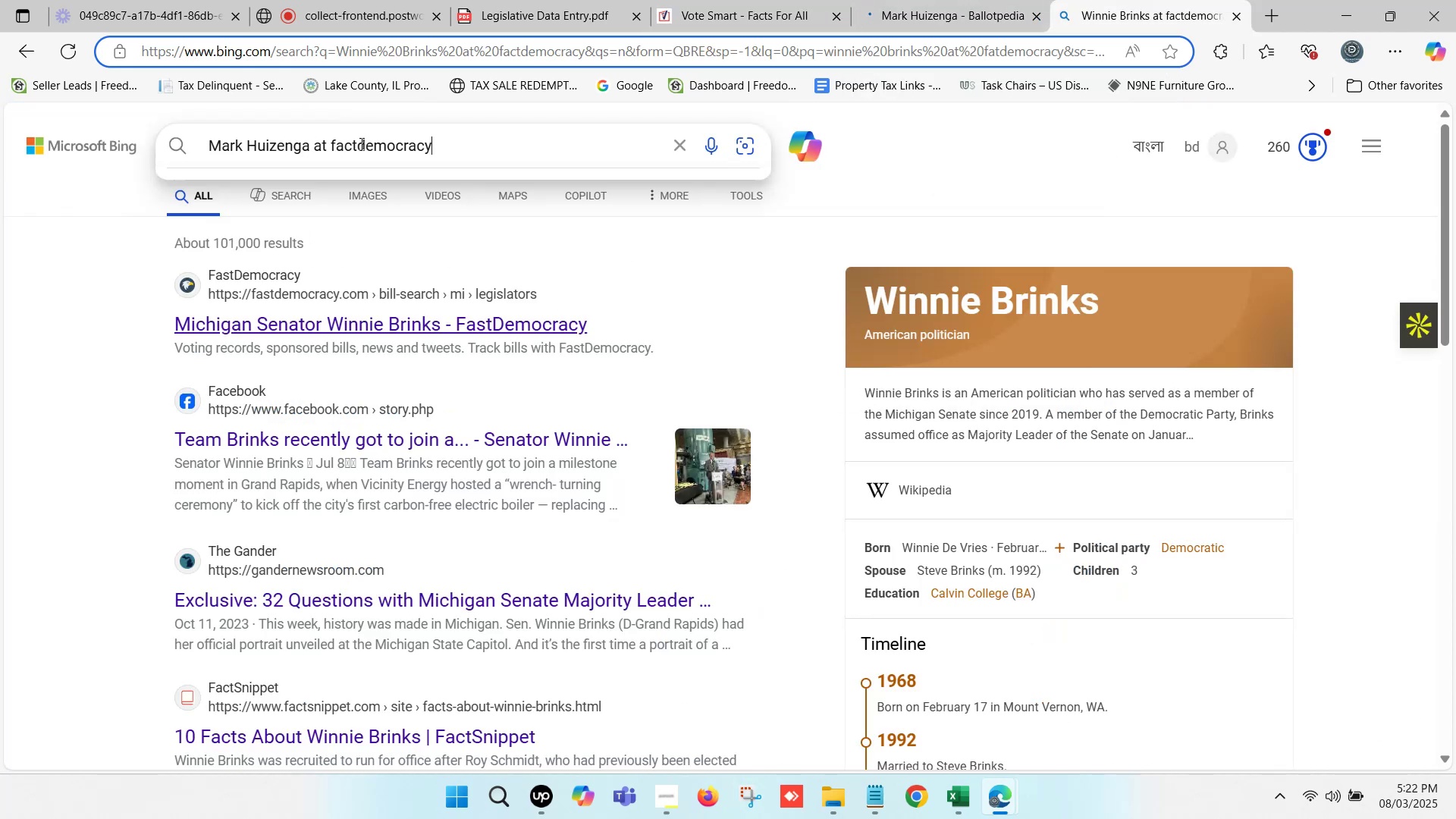 
left_click([448, 140])
 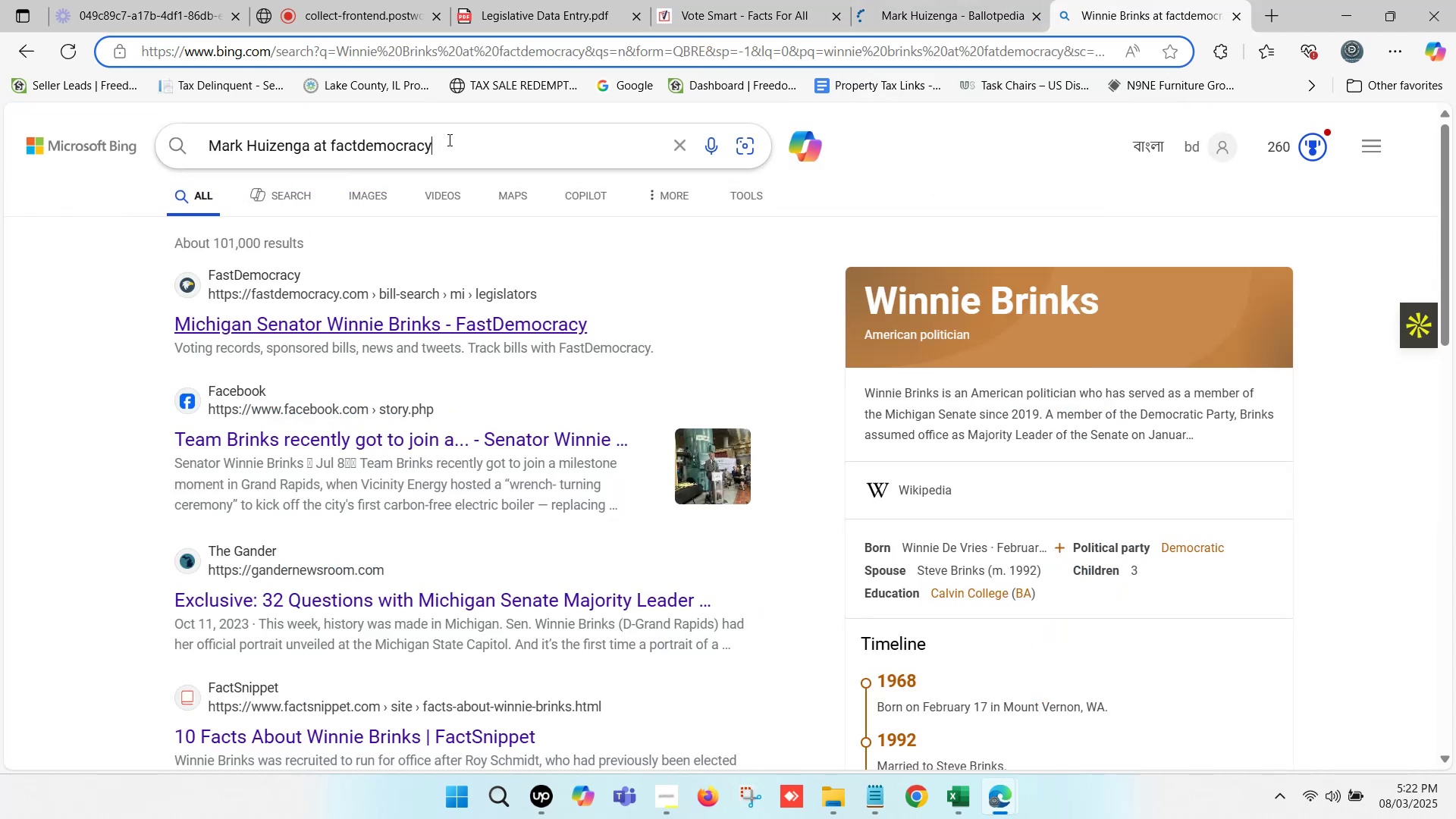 
key(Enter)
 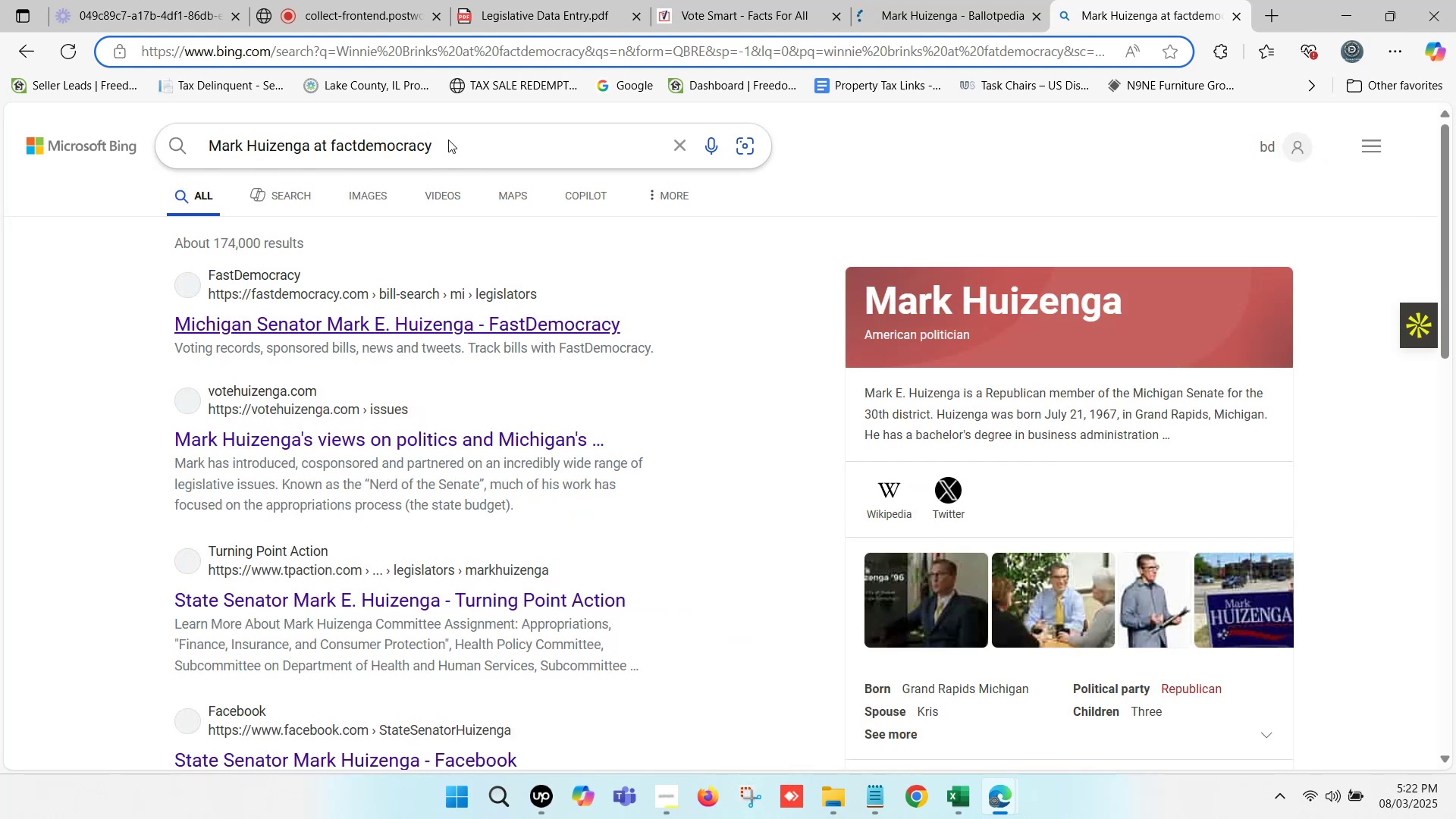 
wait(13.16)
 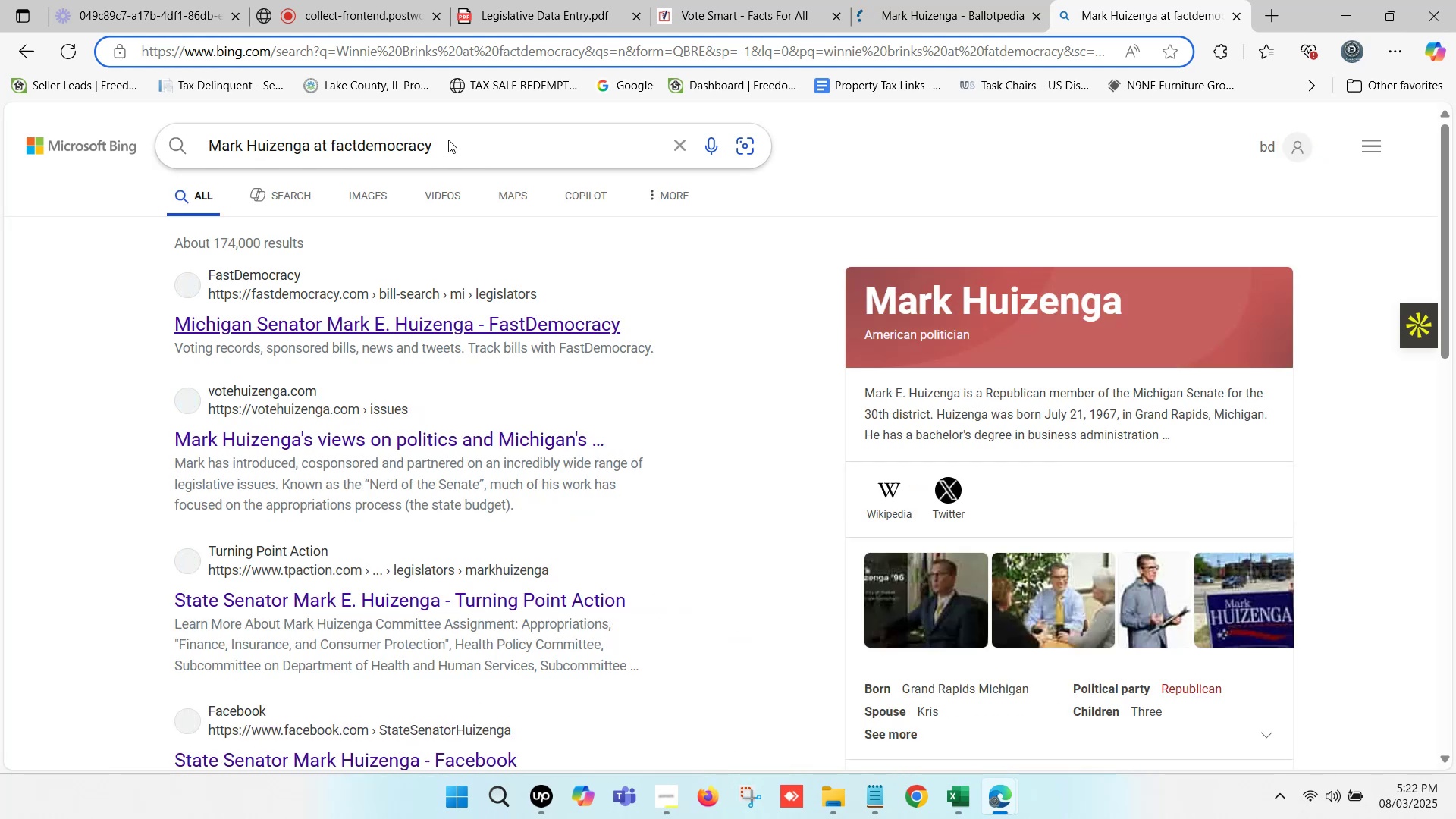 
left_click([440, 325])
 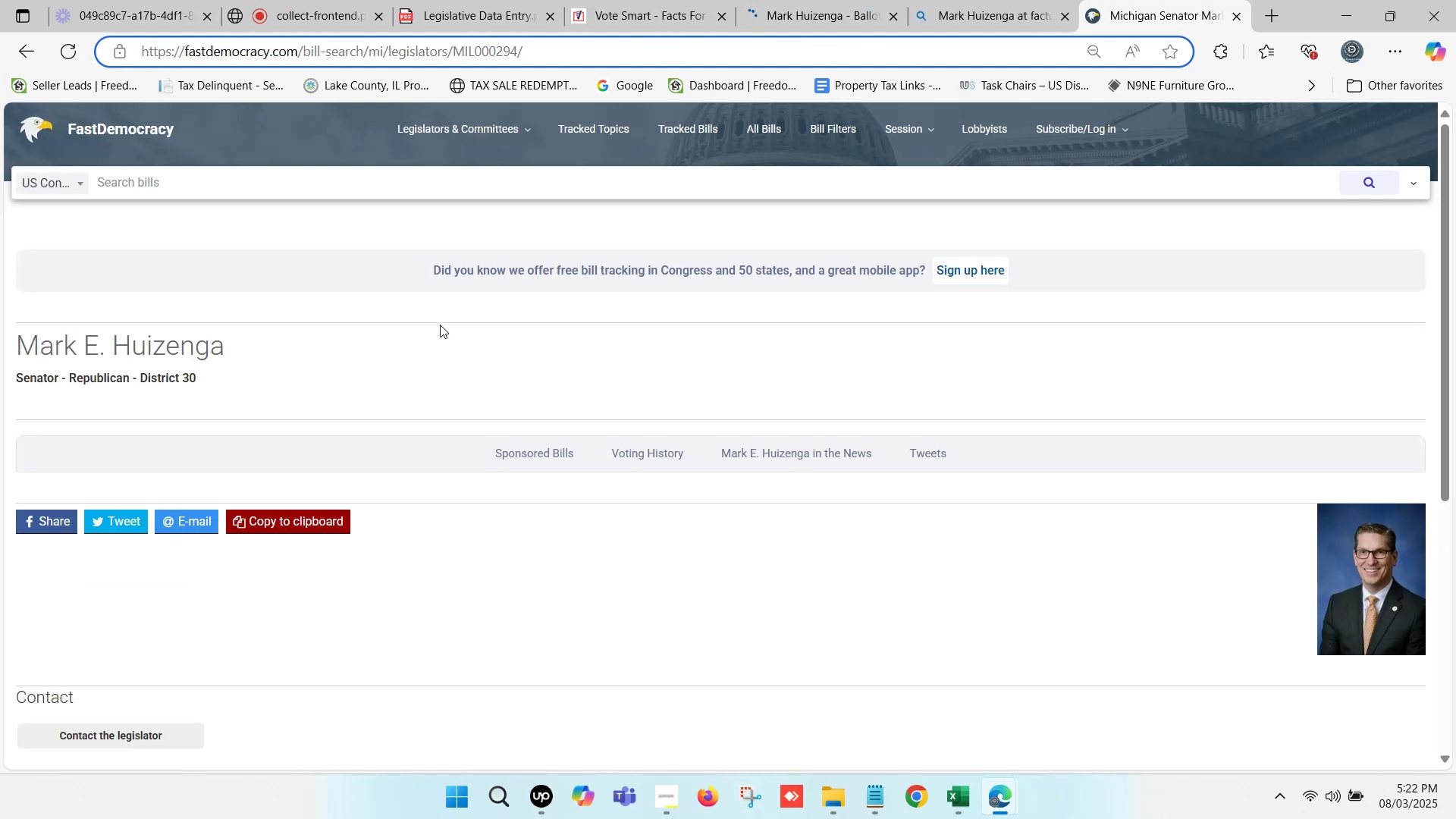 
wait(11.48)
 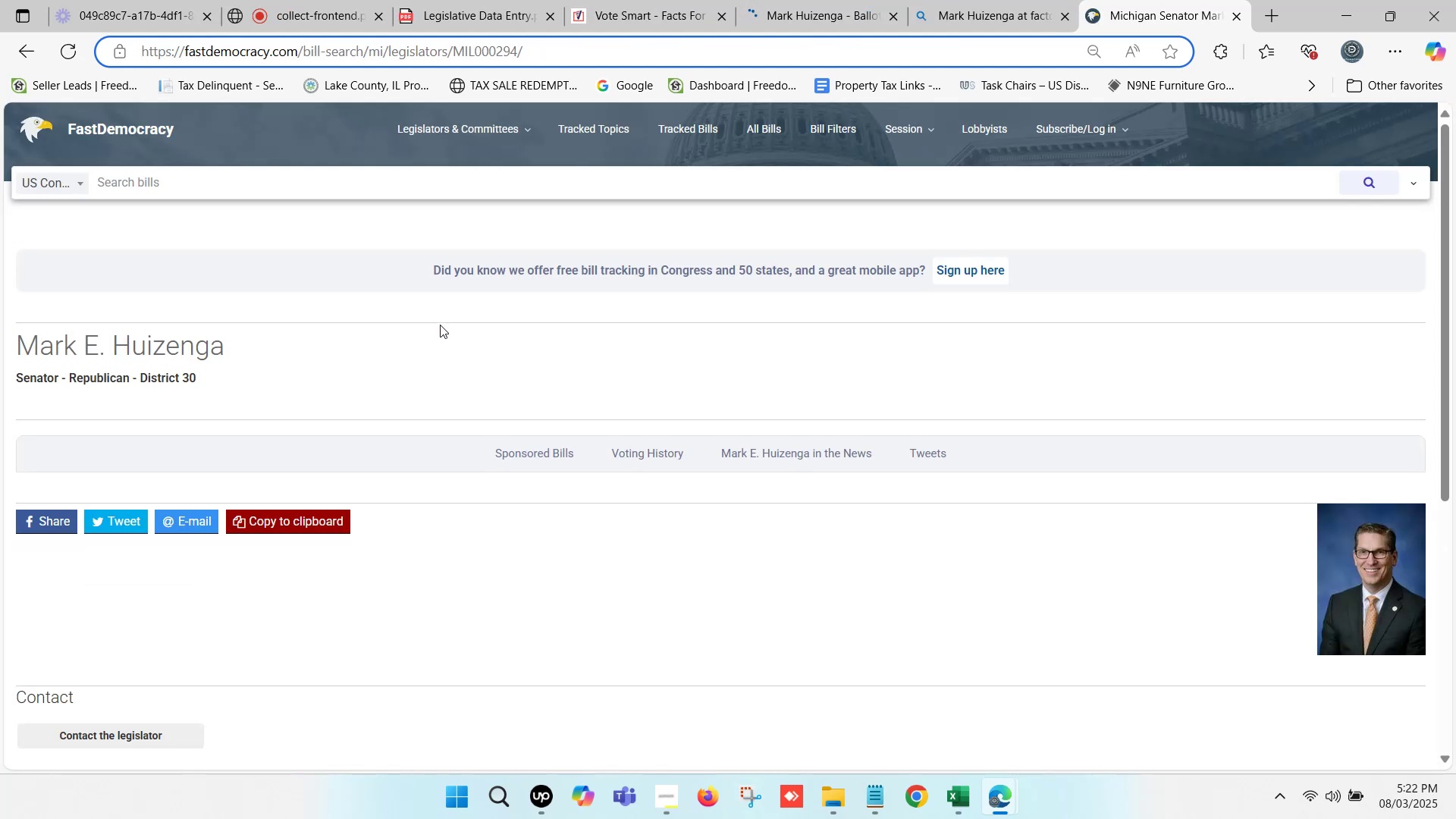 
left_click([818, 0])
 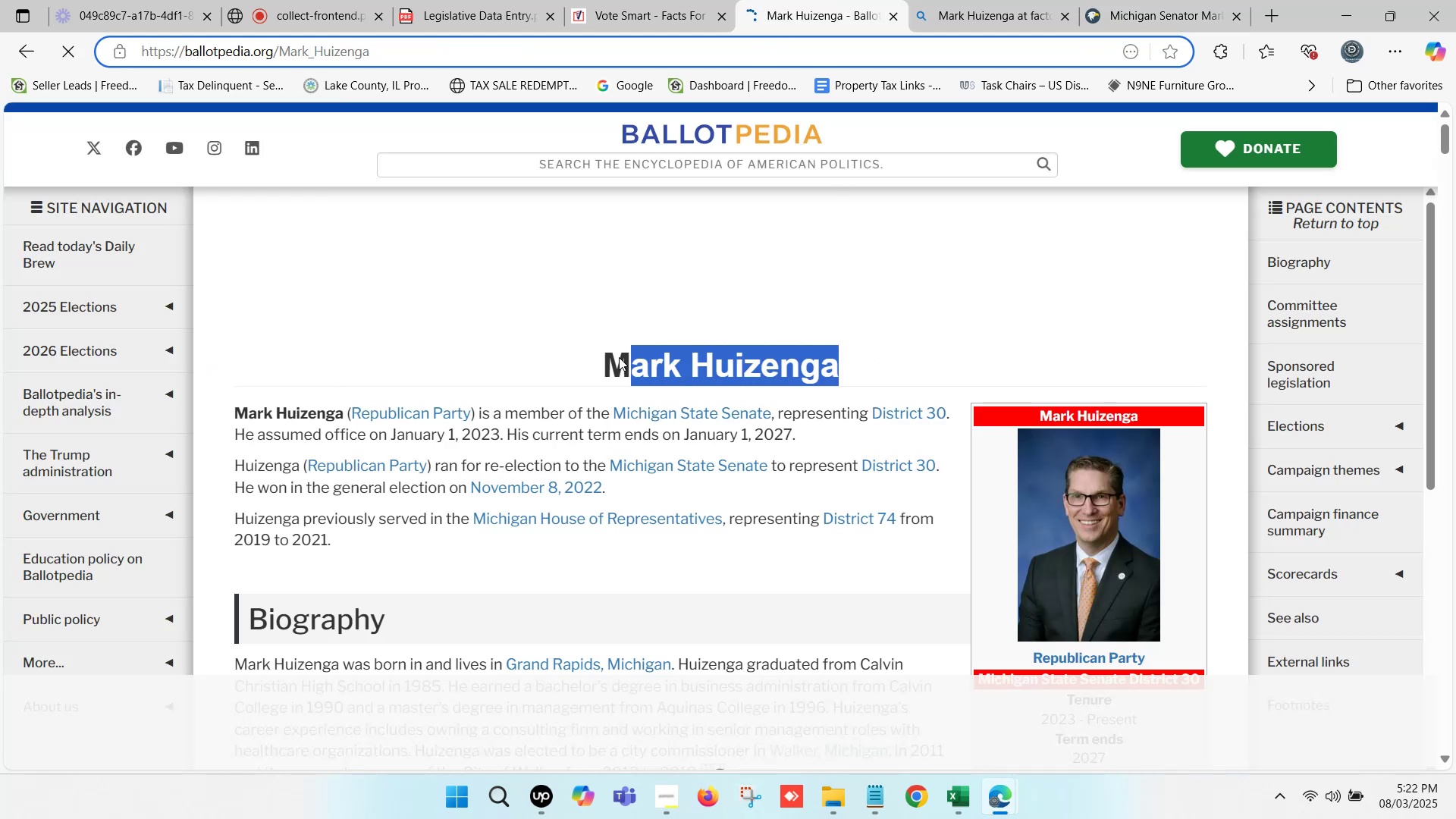 
key(Control+C)
 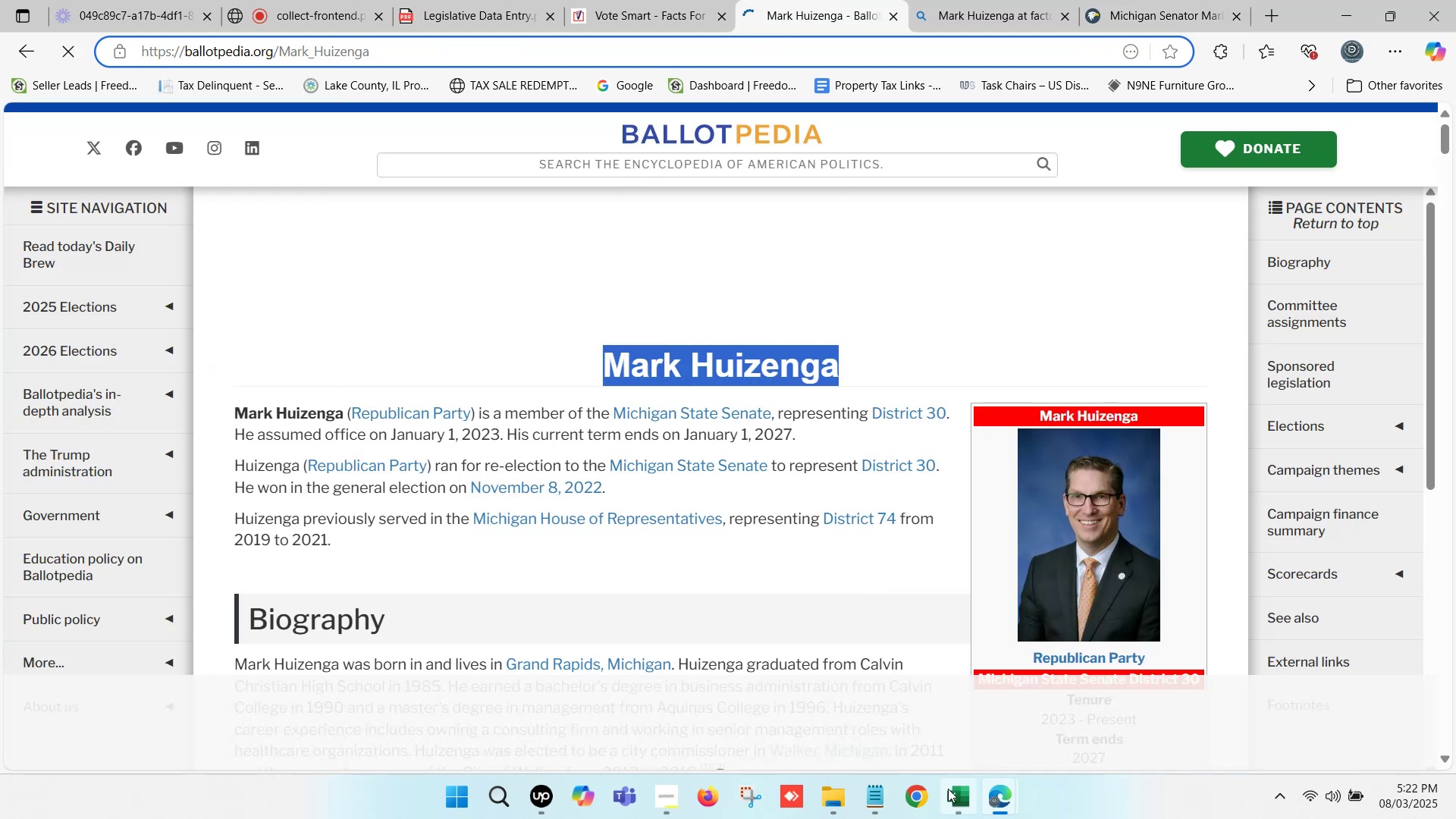 
left_click([954, 794])
 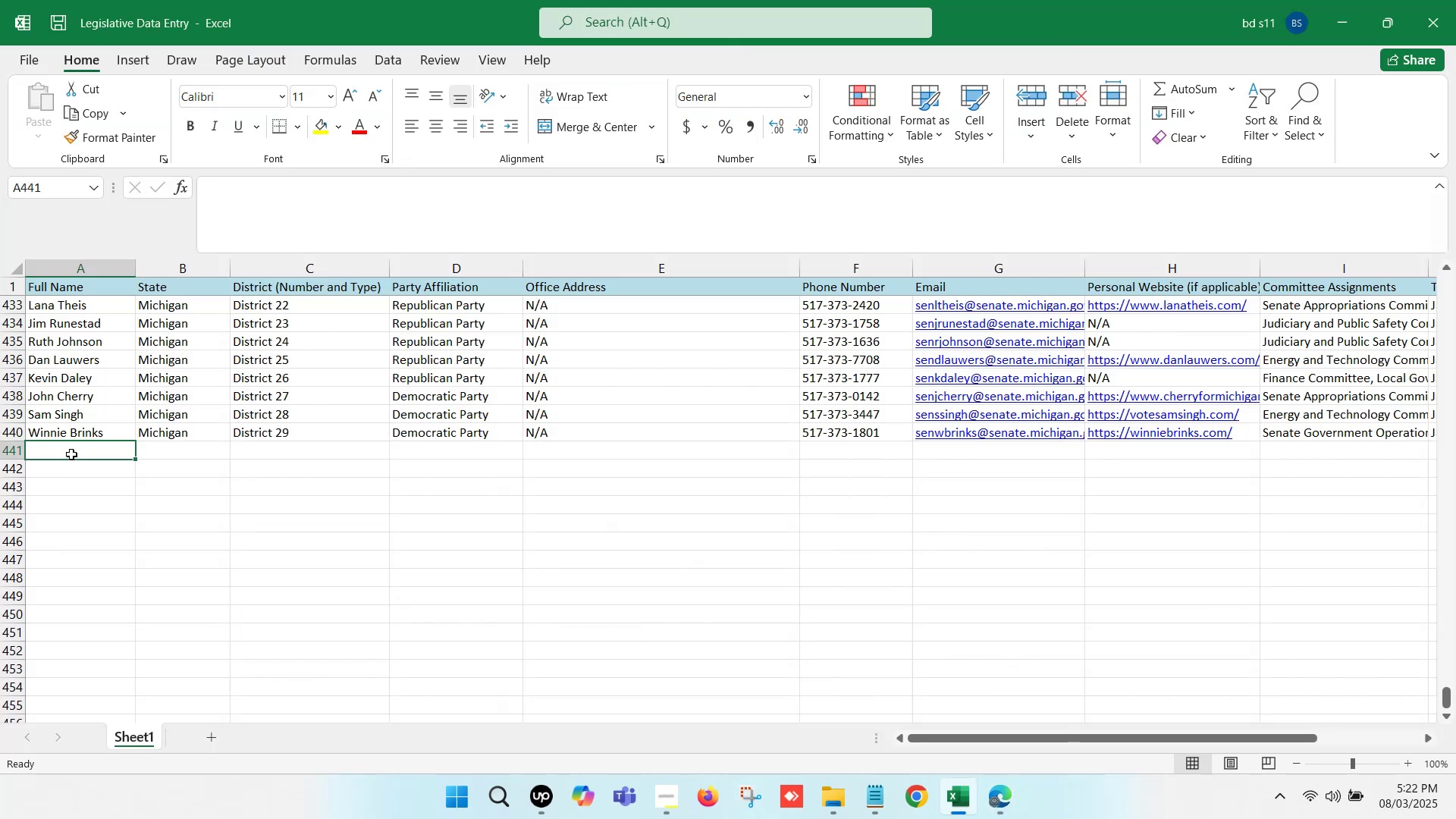 
double_click([71, 450])
 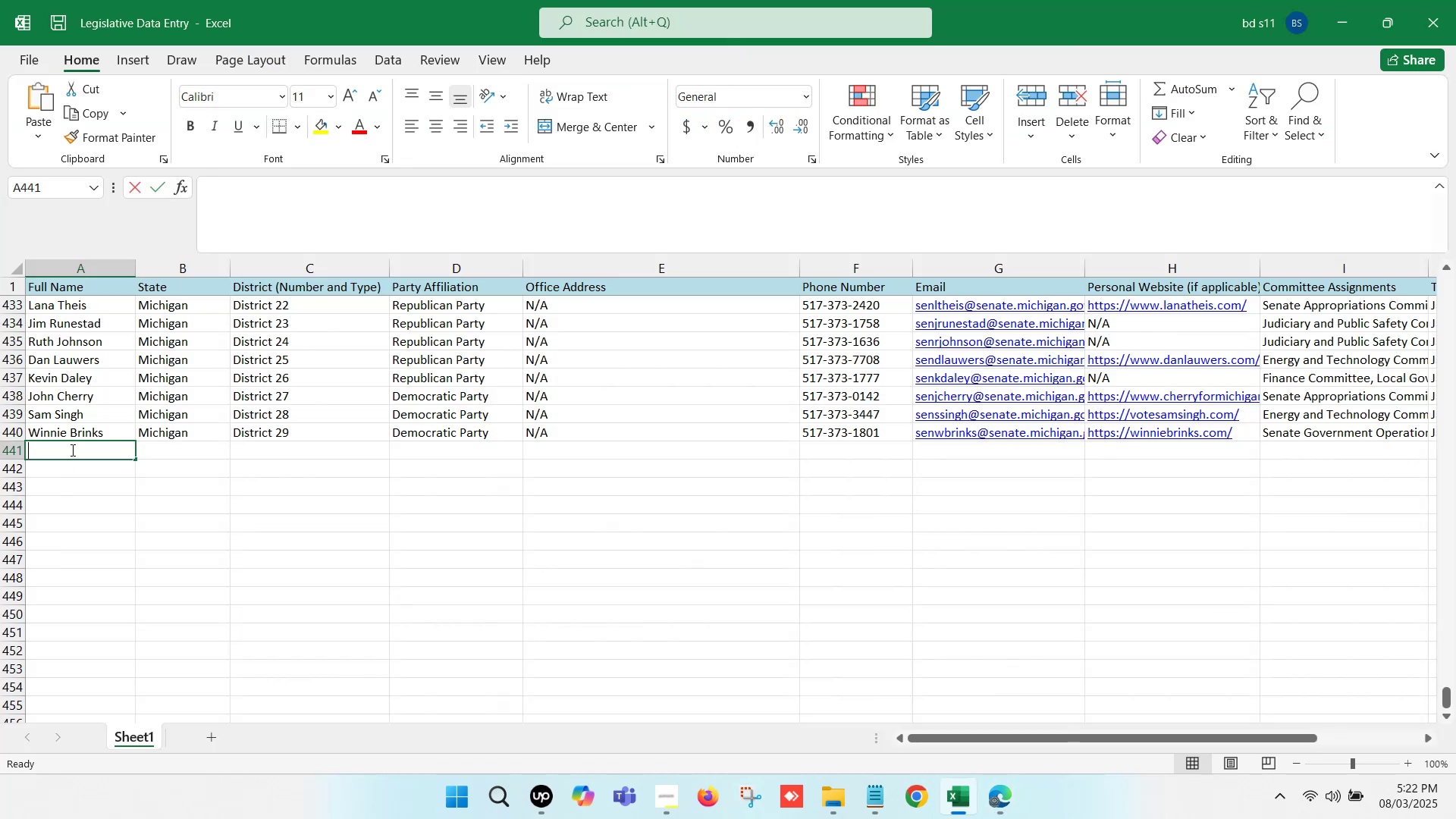 
key(Control+V)
 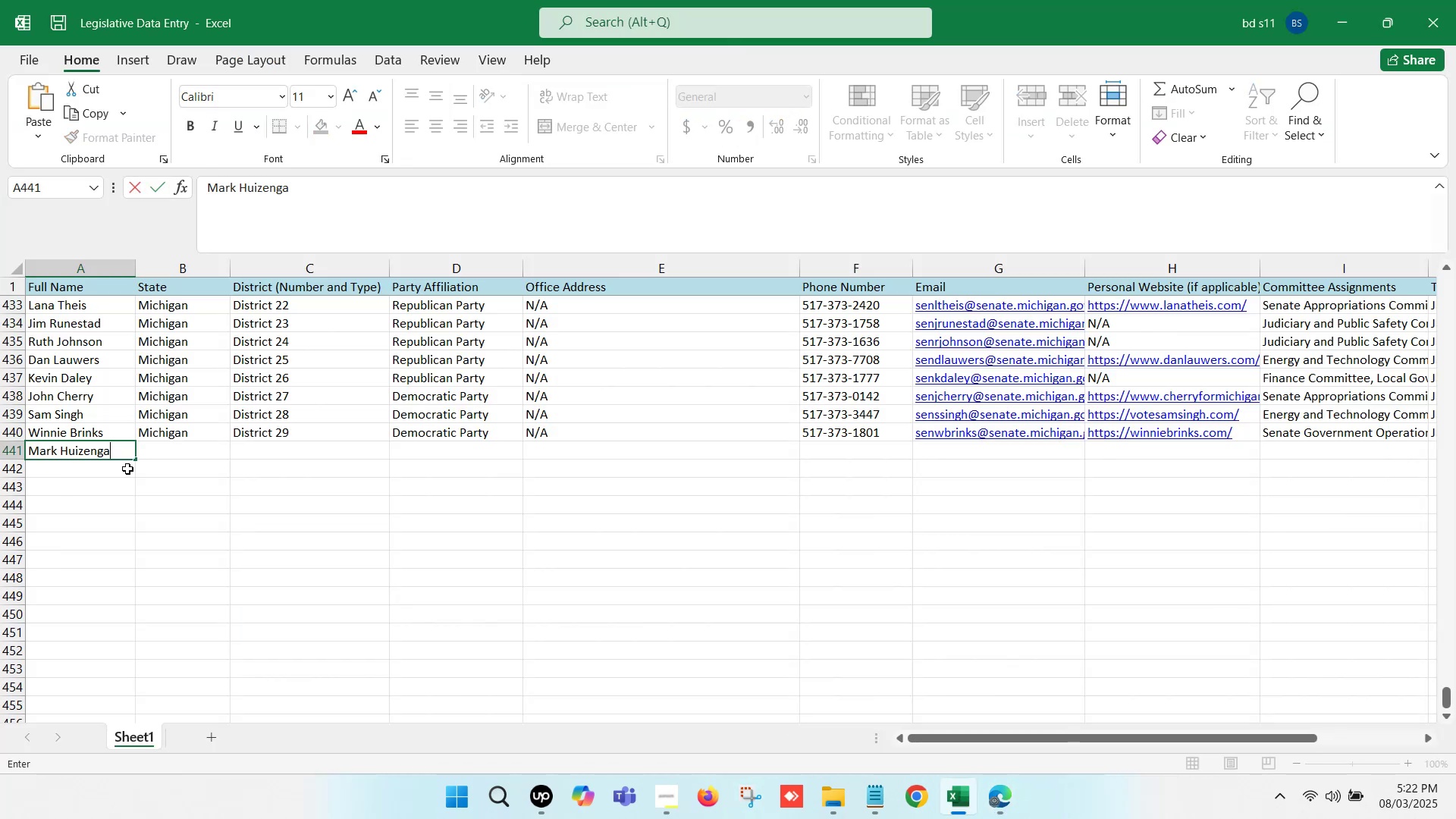 
left_click([152, 476])
 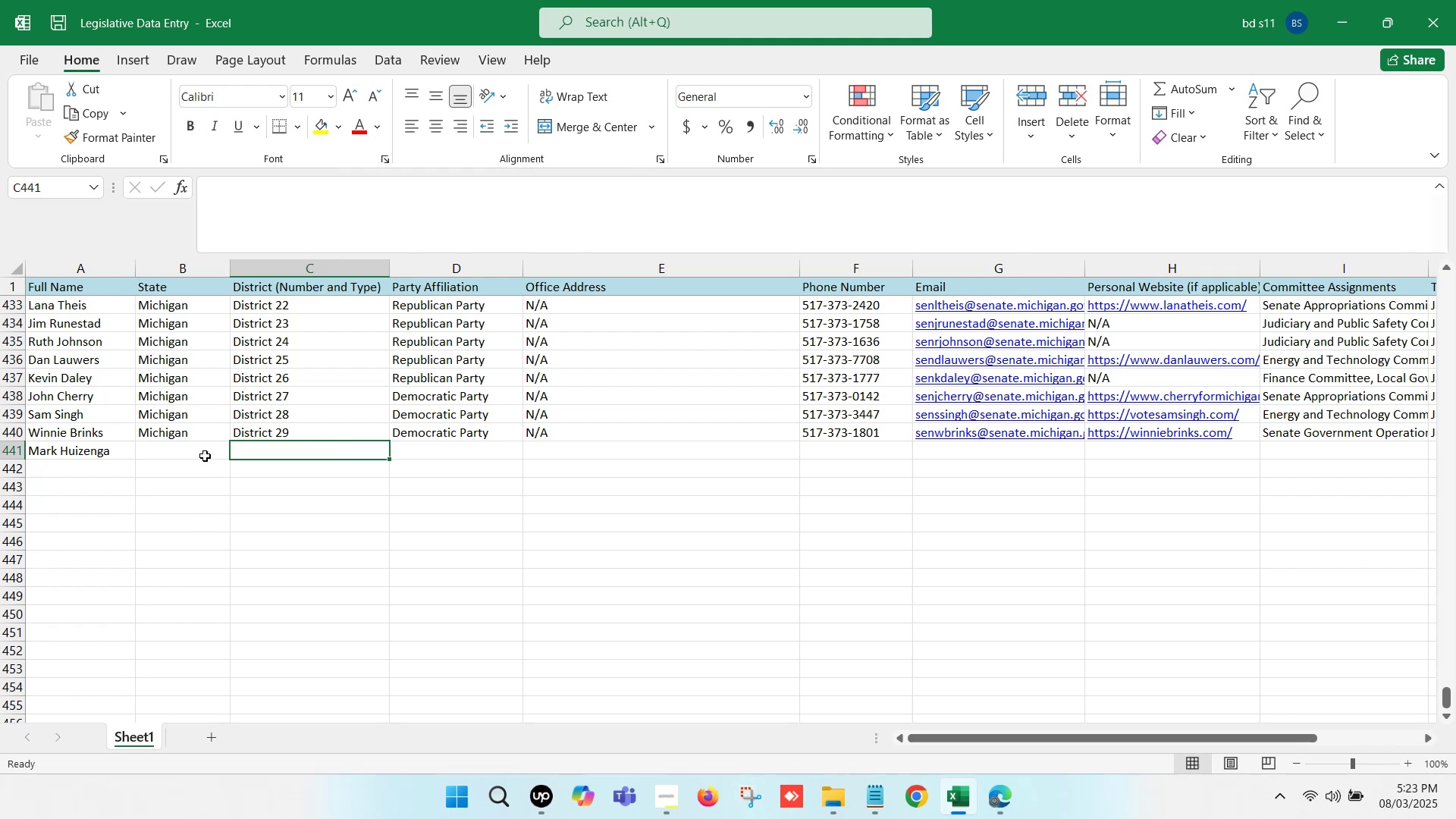 
key(Control+D)
 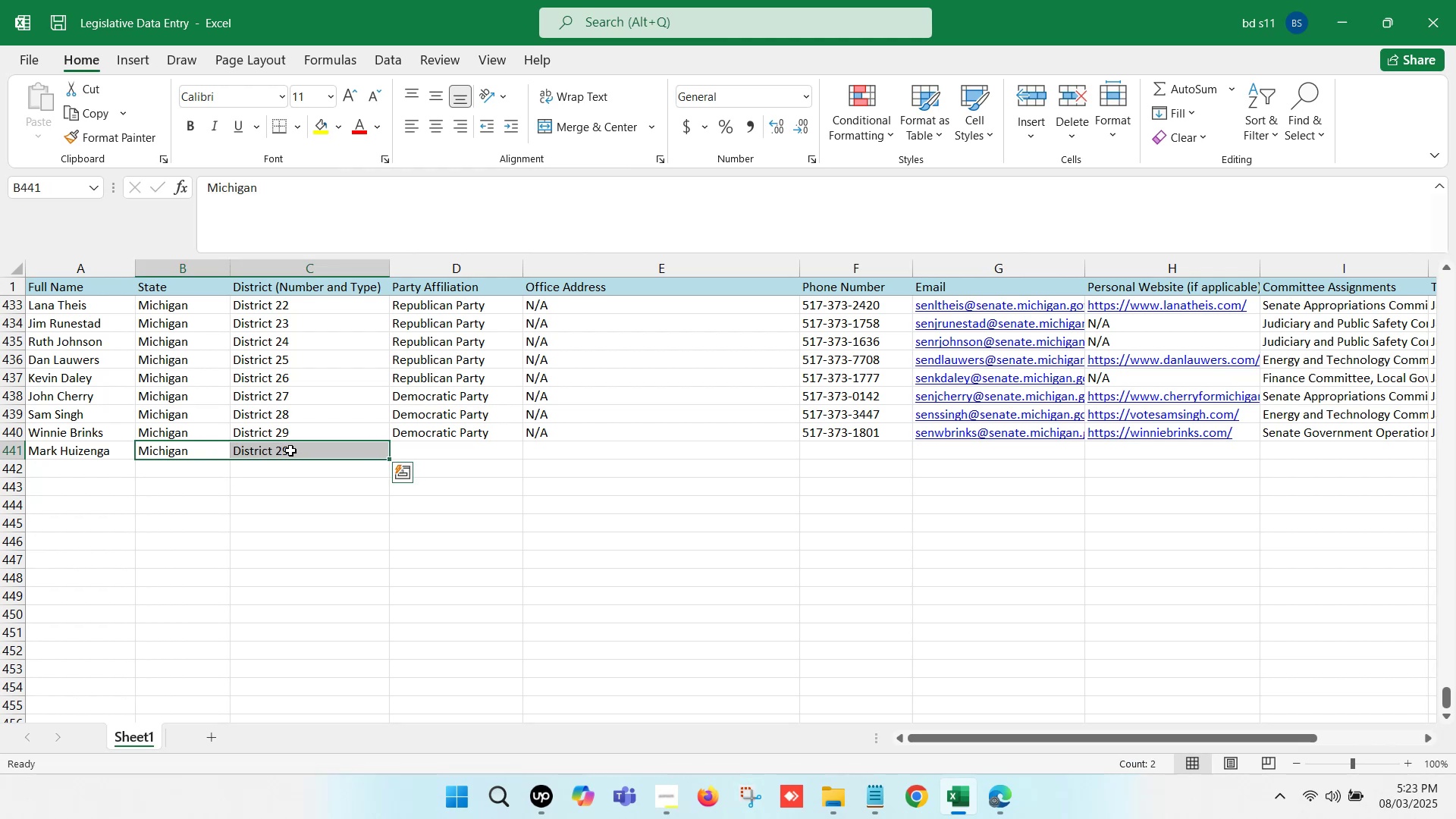 
double_click([308, 450])
 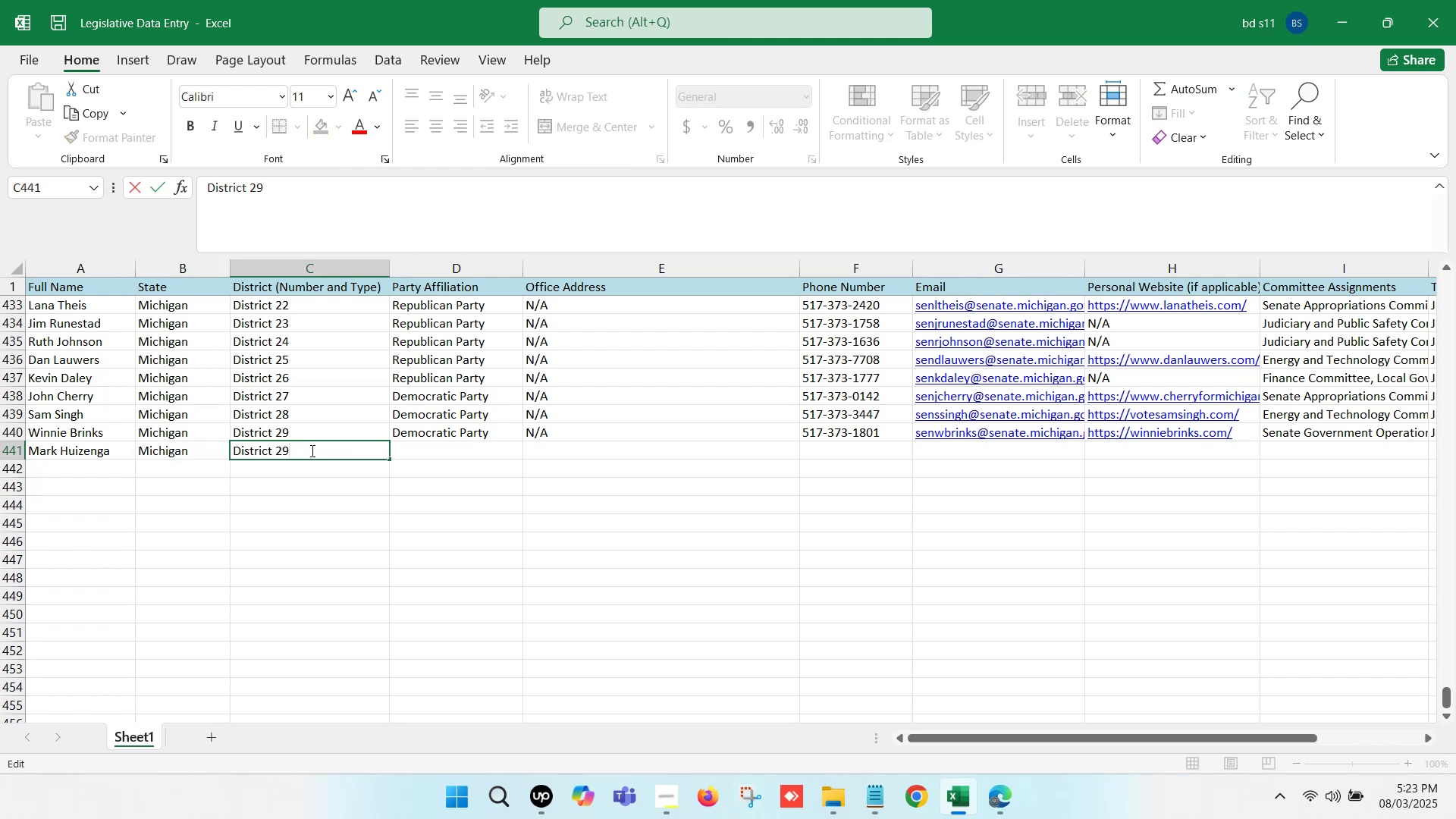 
key(Backspace)
key(Backspace)
type(30)
 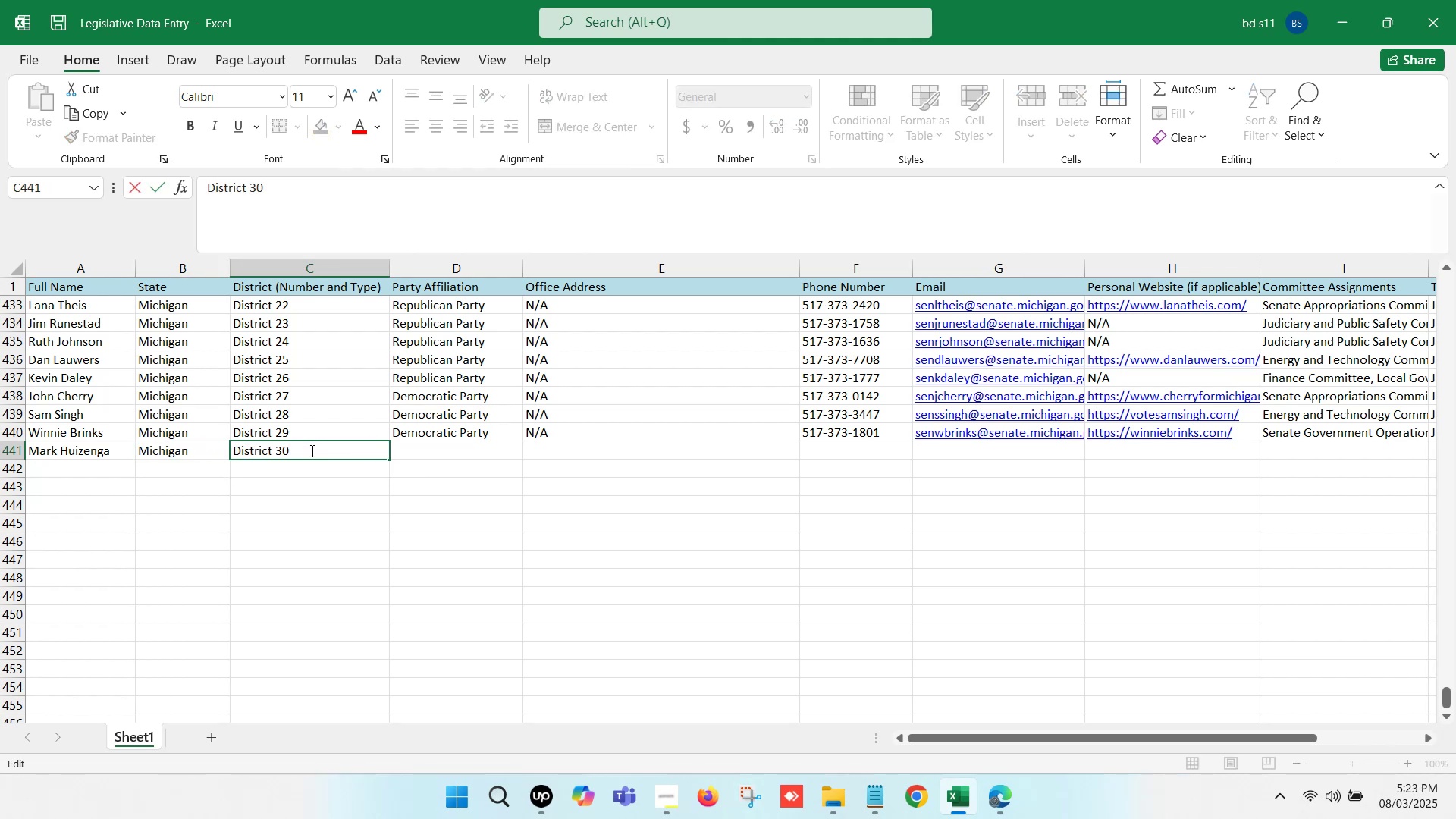 
left_click([501, 531])
 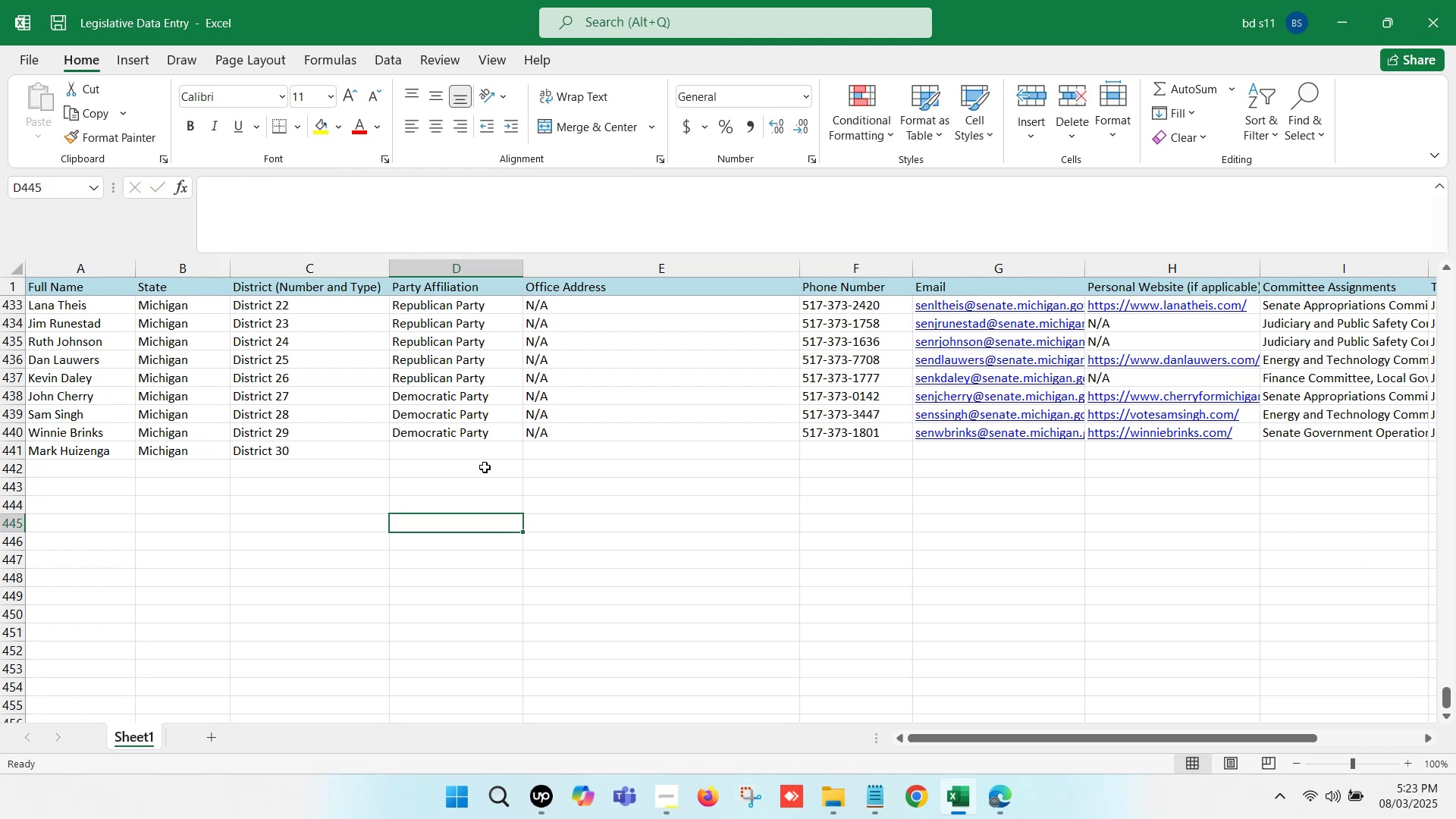 
left_click([479, 457])
 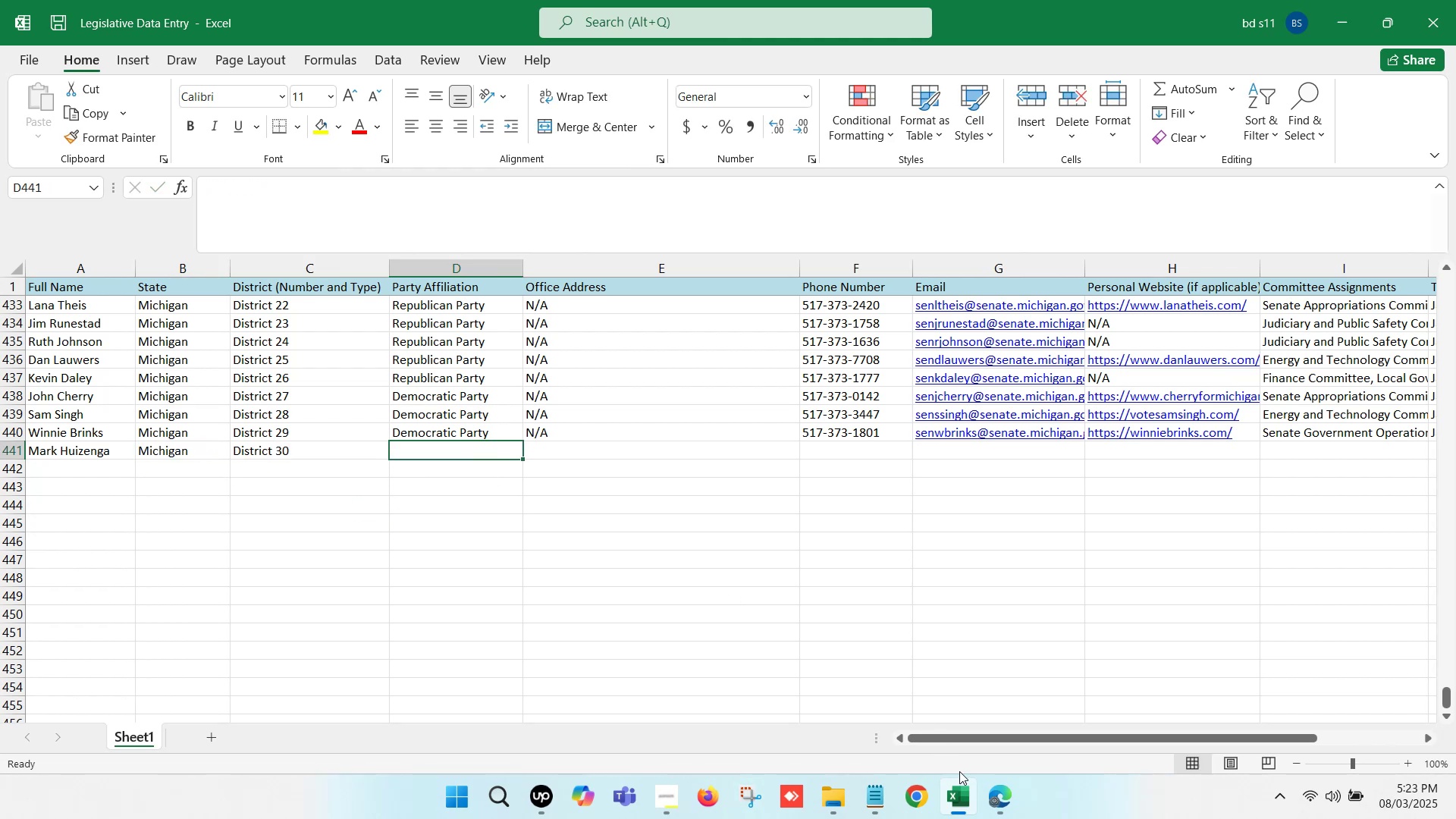 
left_click([983, 783])
 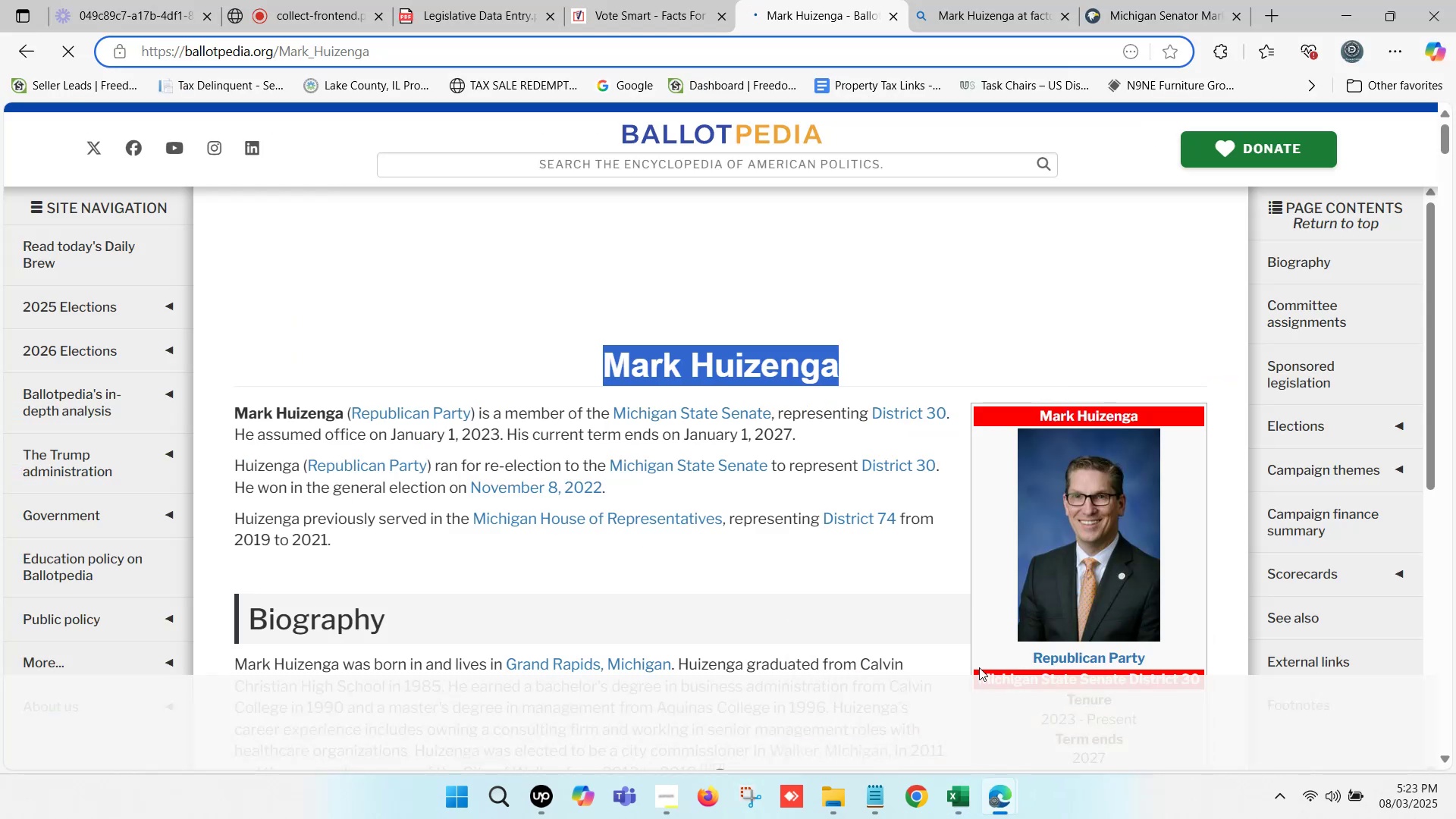 
left_click([967, 792])
 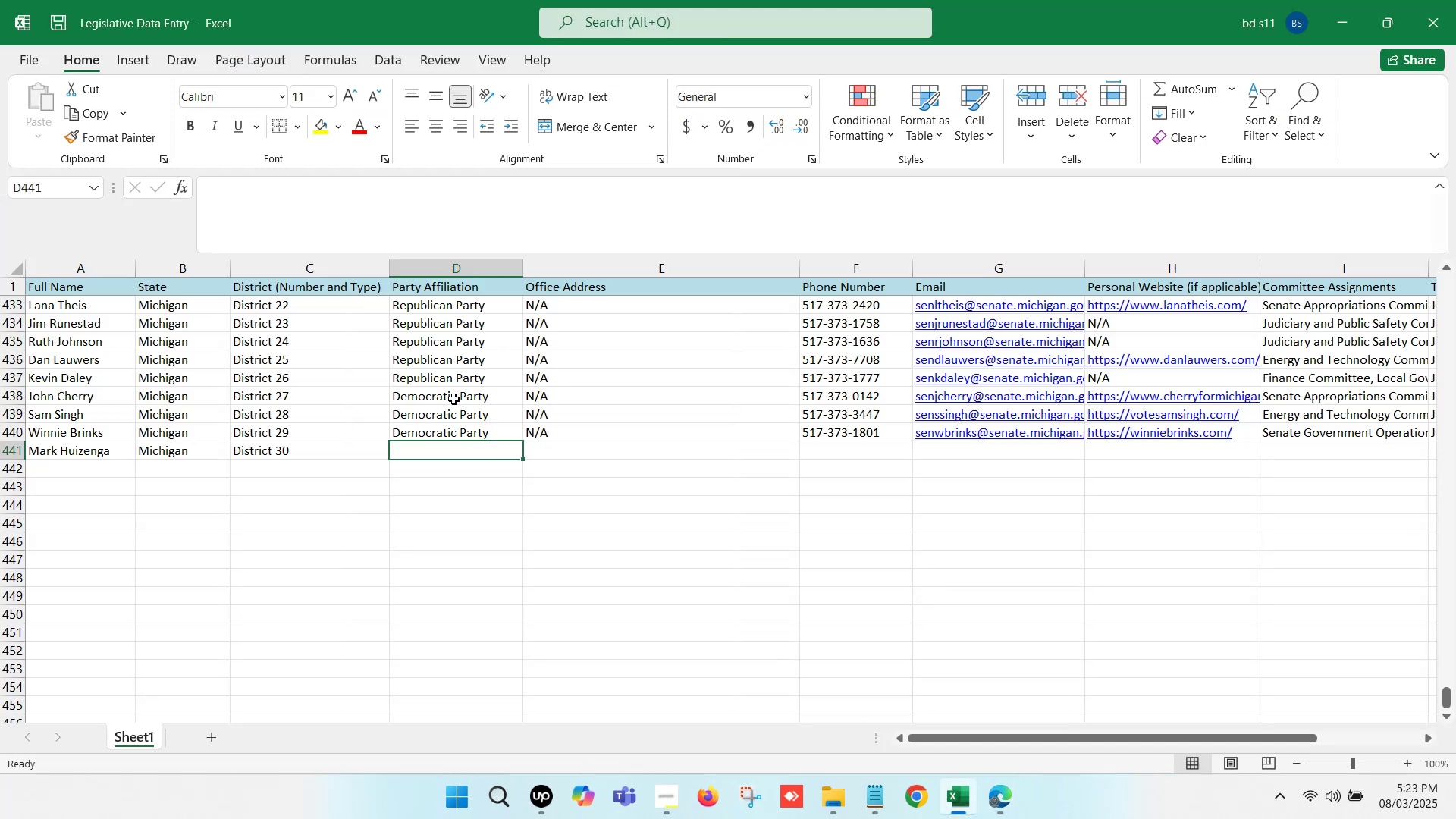 
left_click([450, 383])
 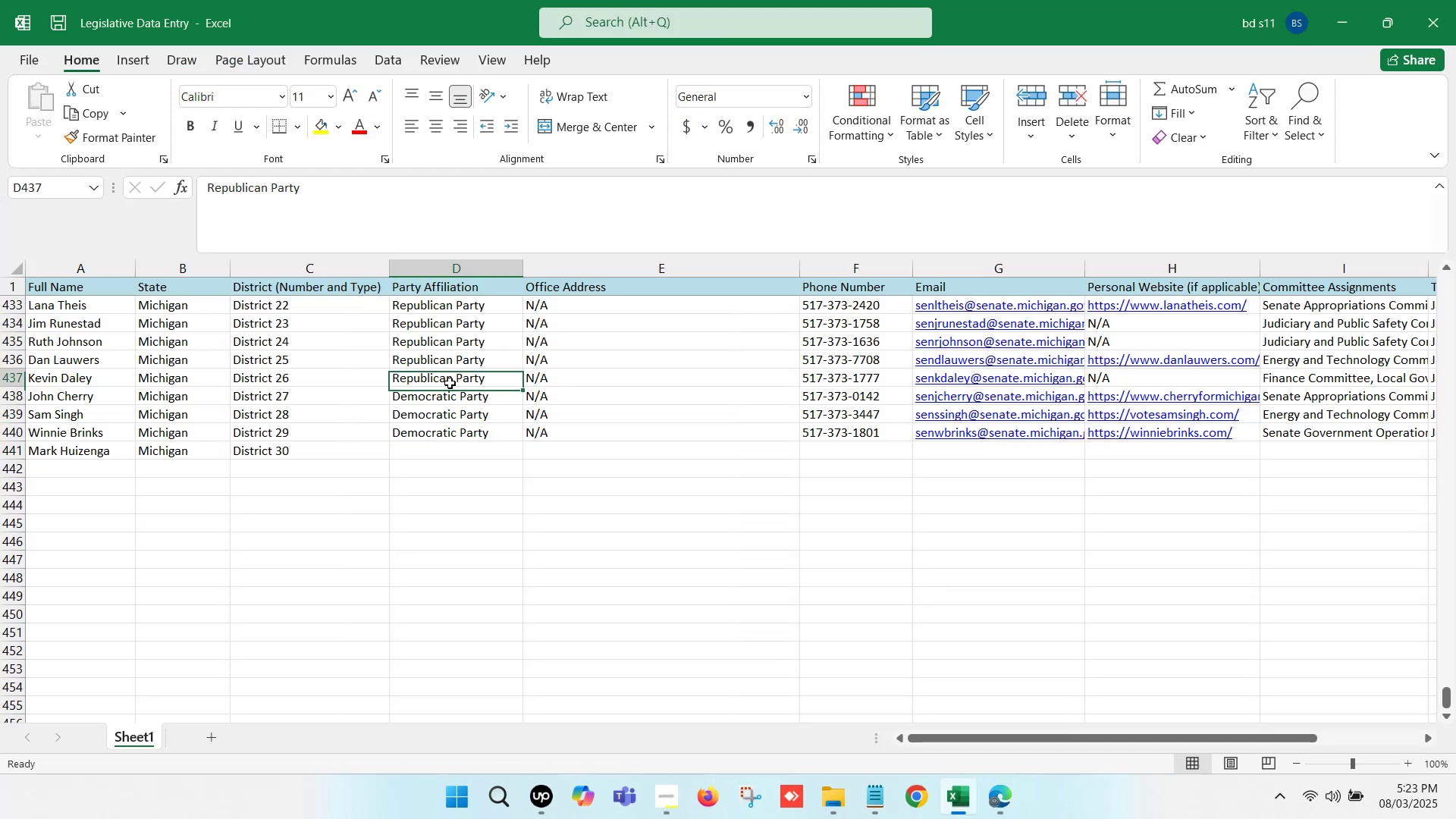 
key(Control+ControlLeft)
 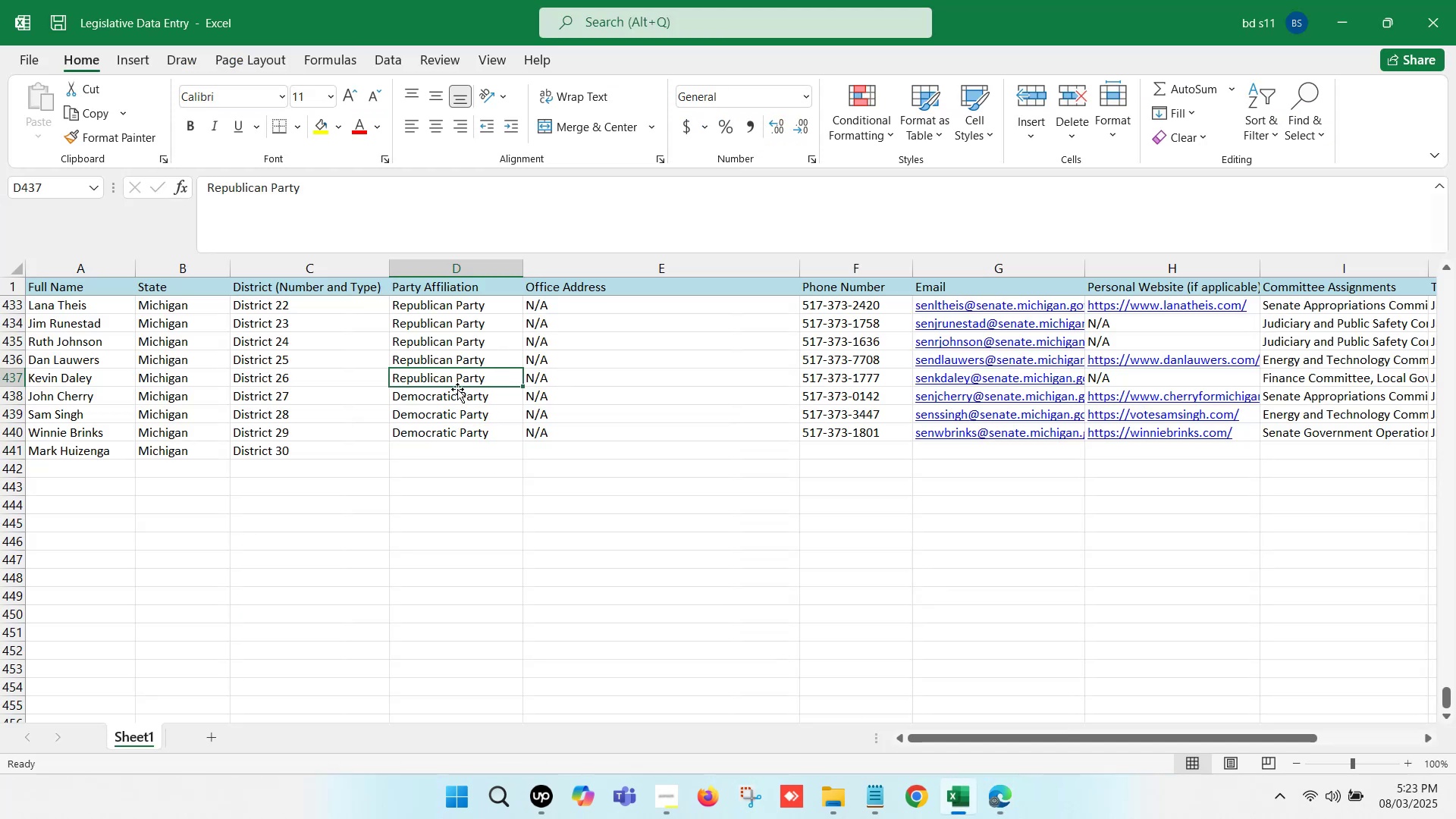 
key(Control+C)
 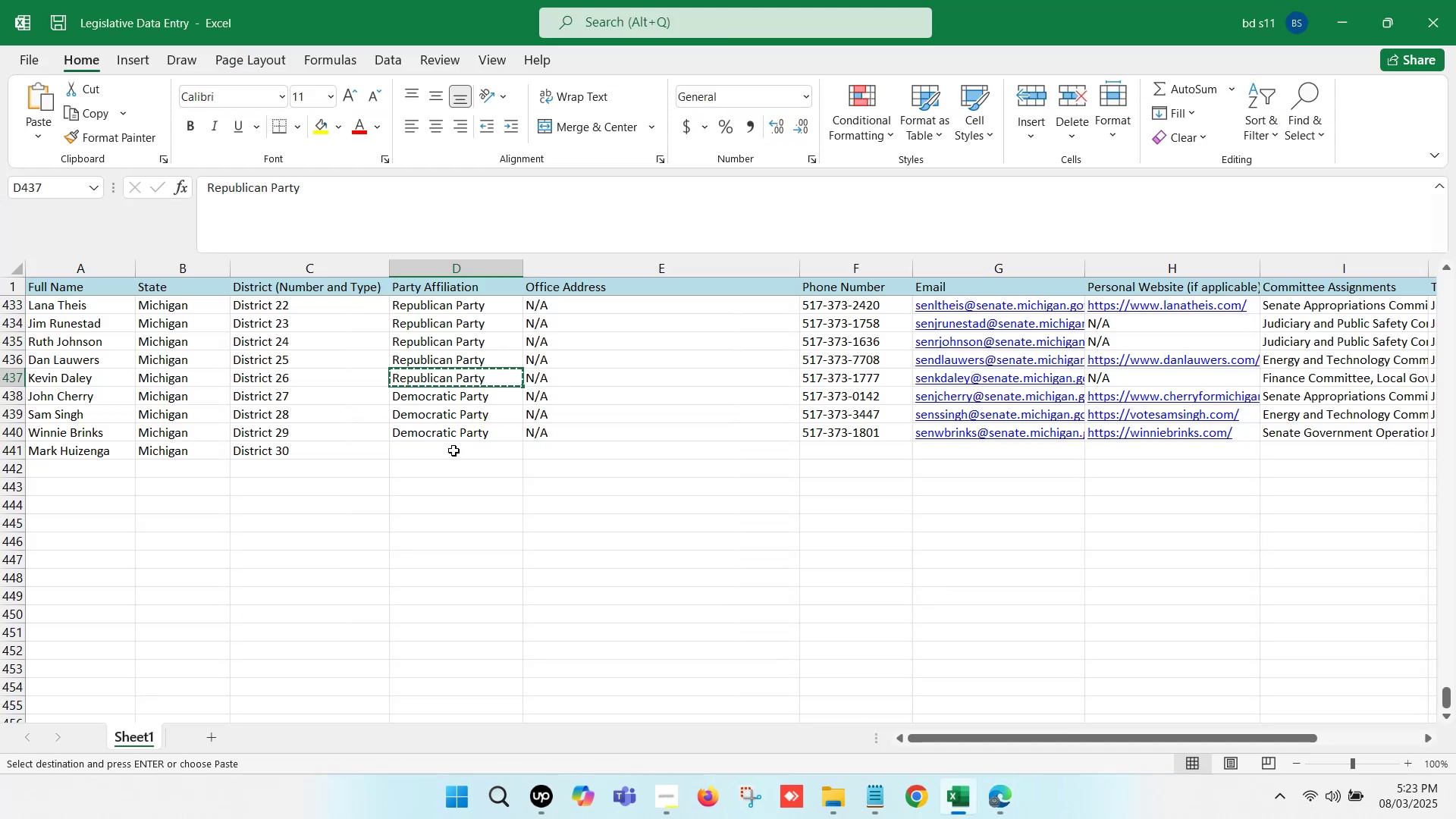 
left_click([451, 448])
 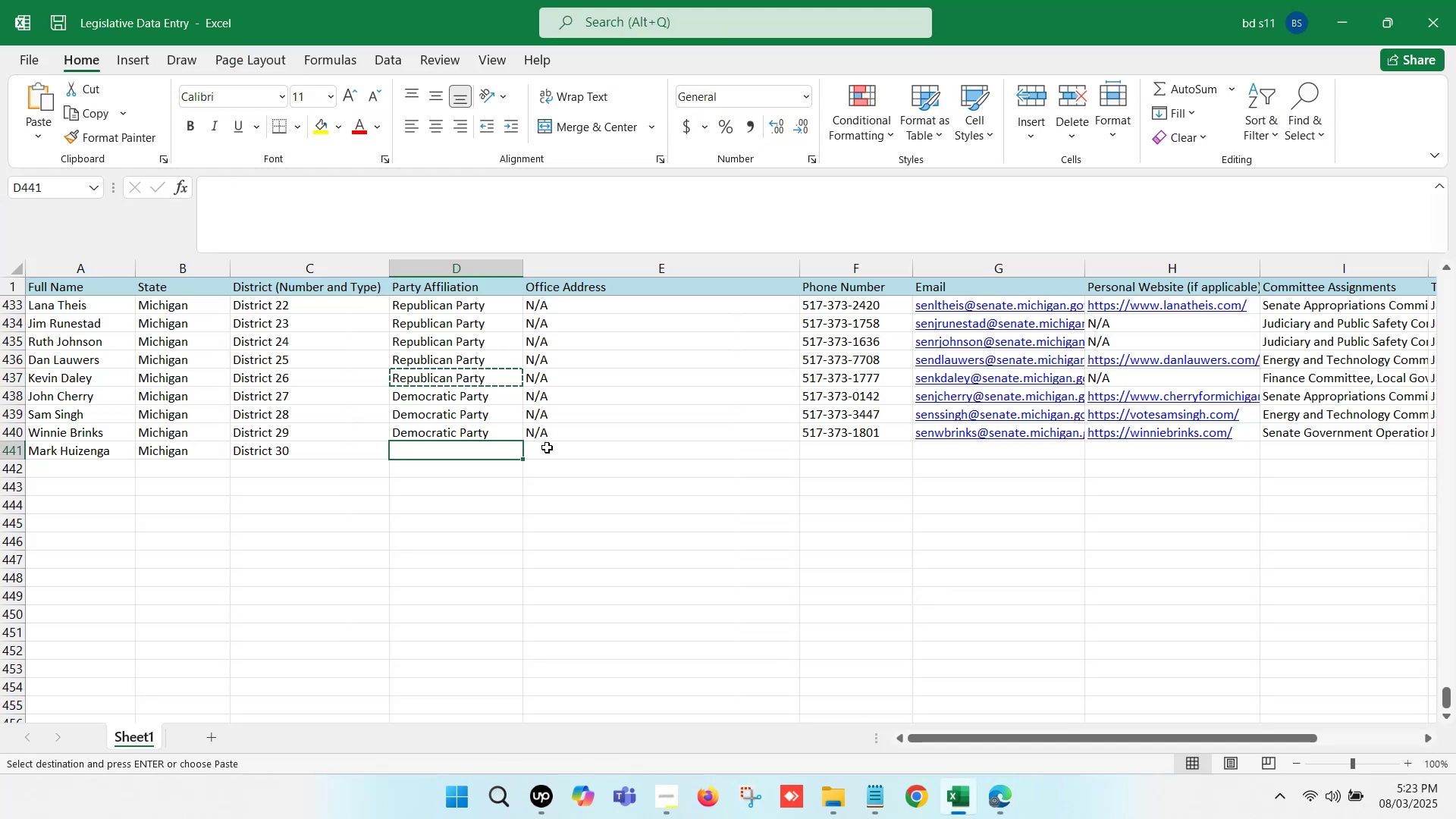 
key(Control+V)
 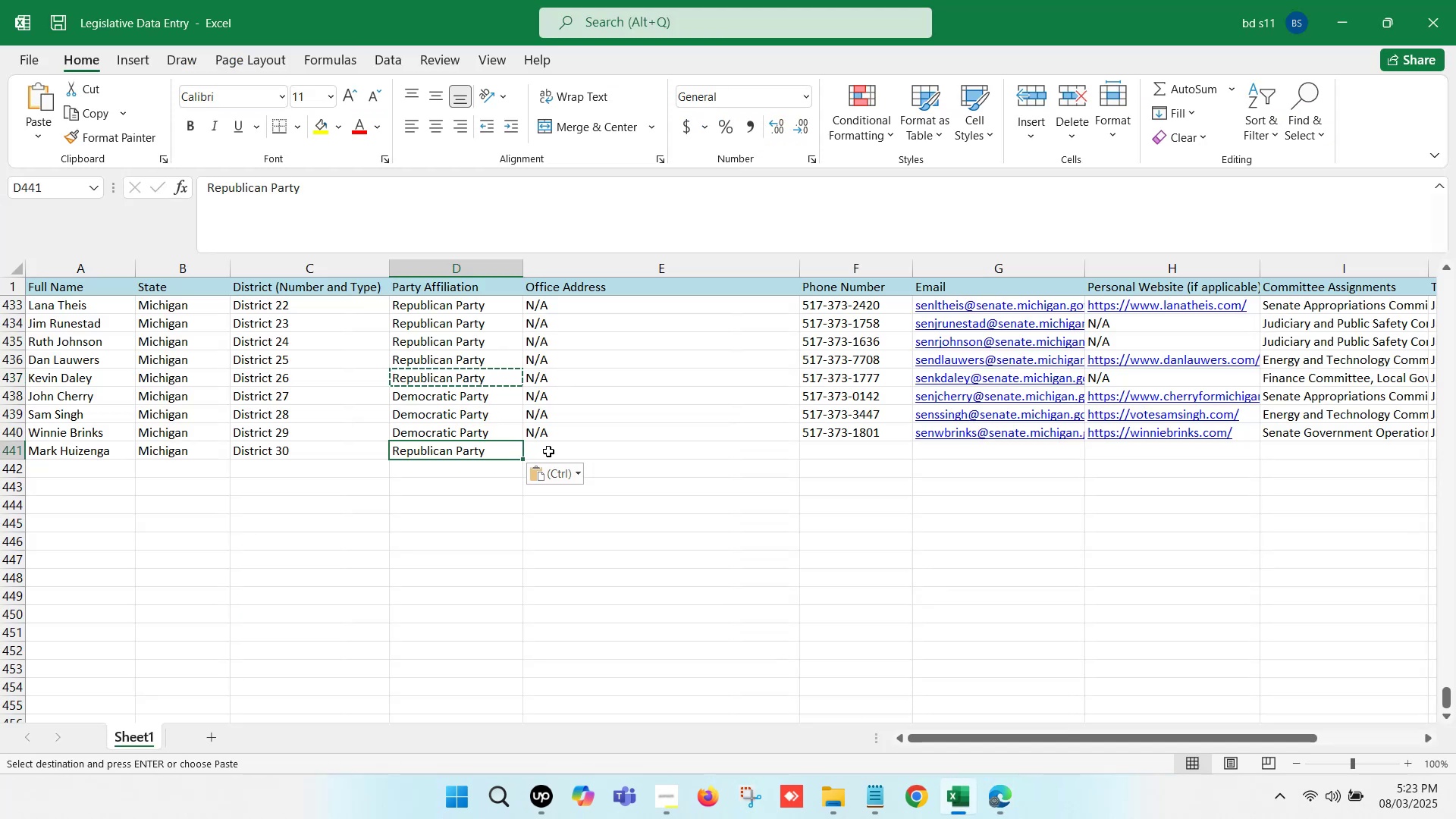 
left_click([548, 451])
 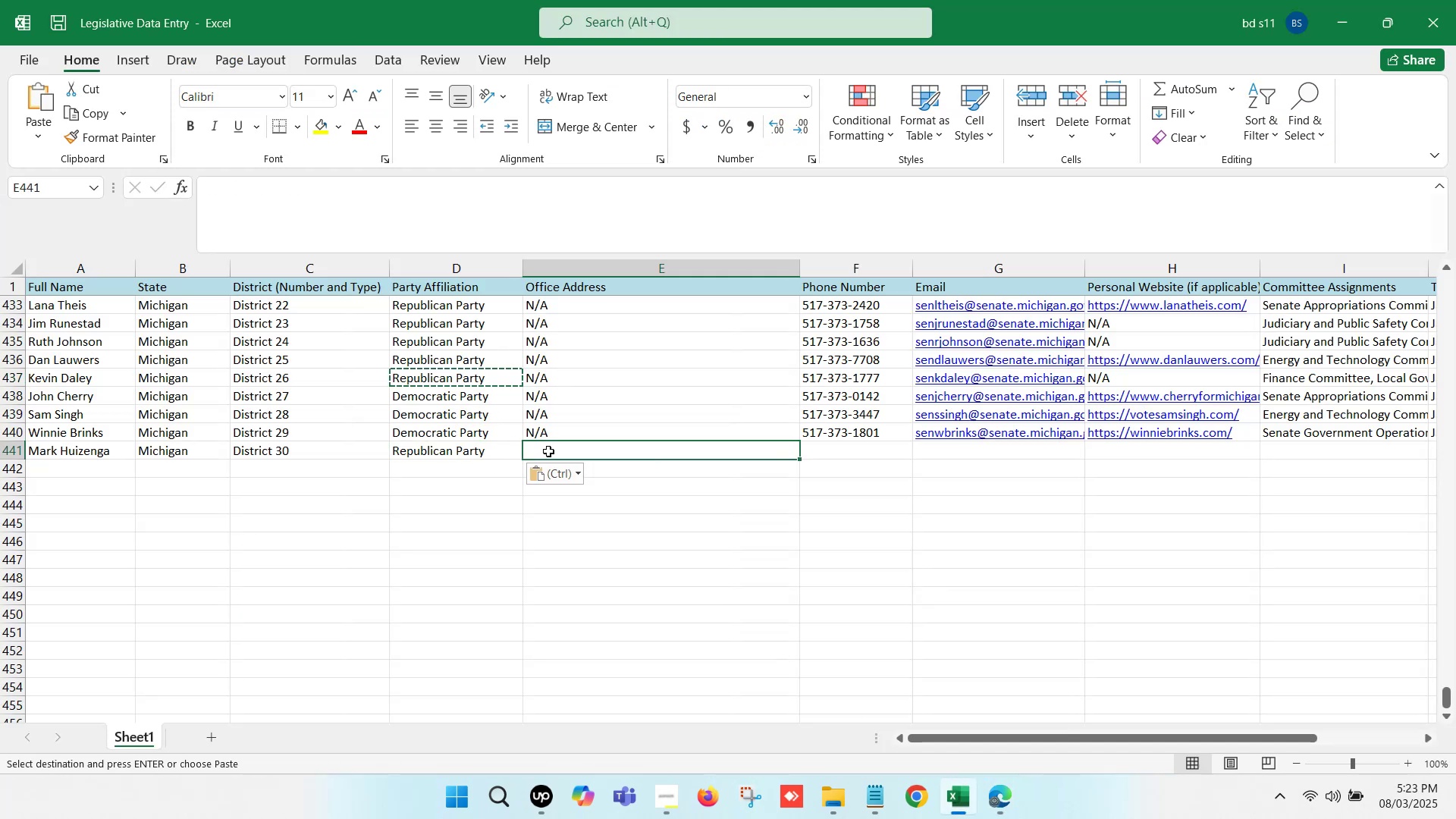 
key(Control+D)
 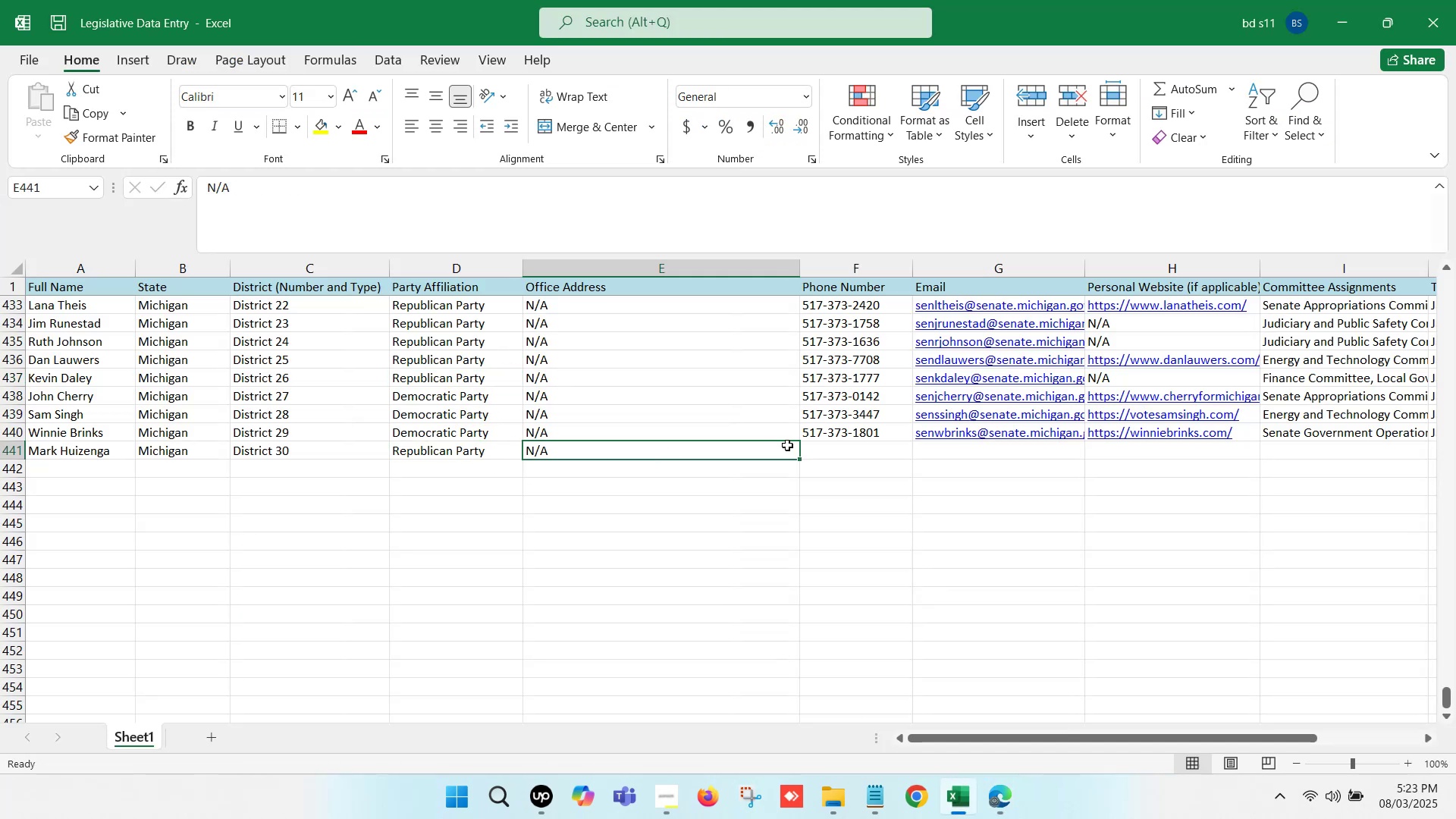 
left_click([811, 445])
 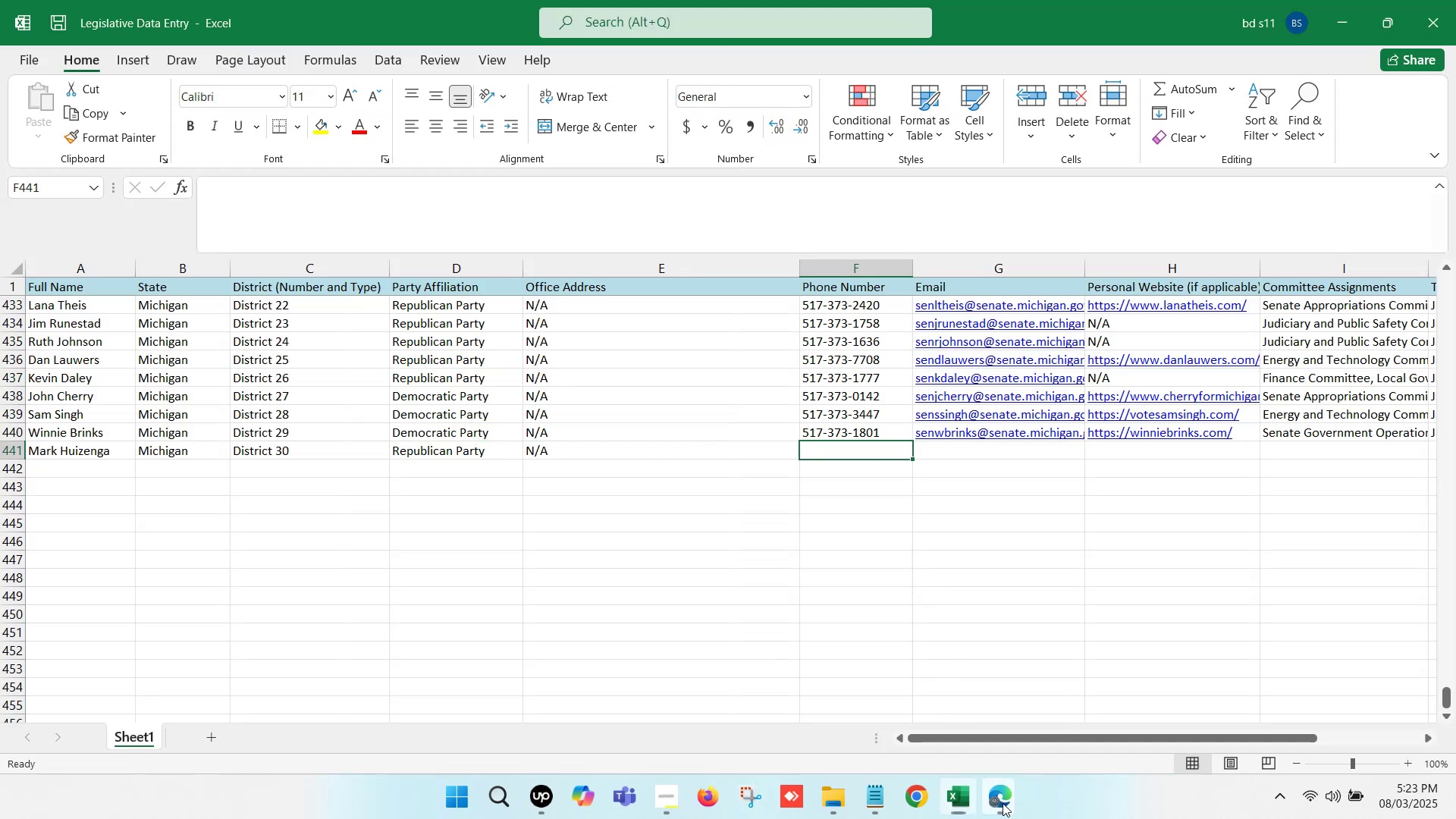 
double_click([868, 684])
 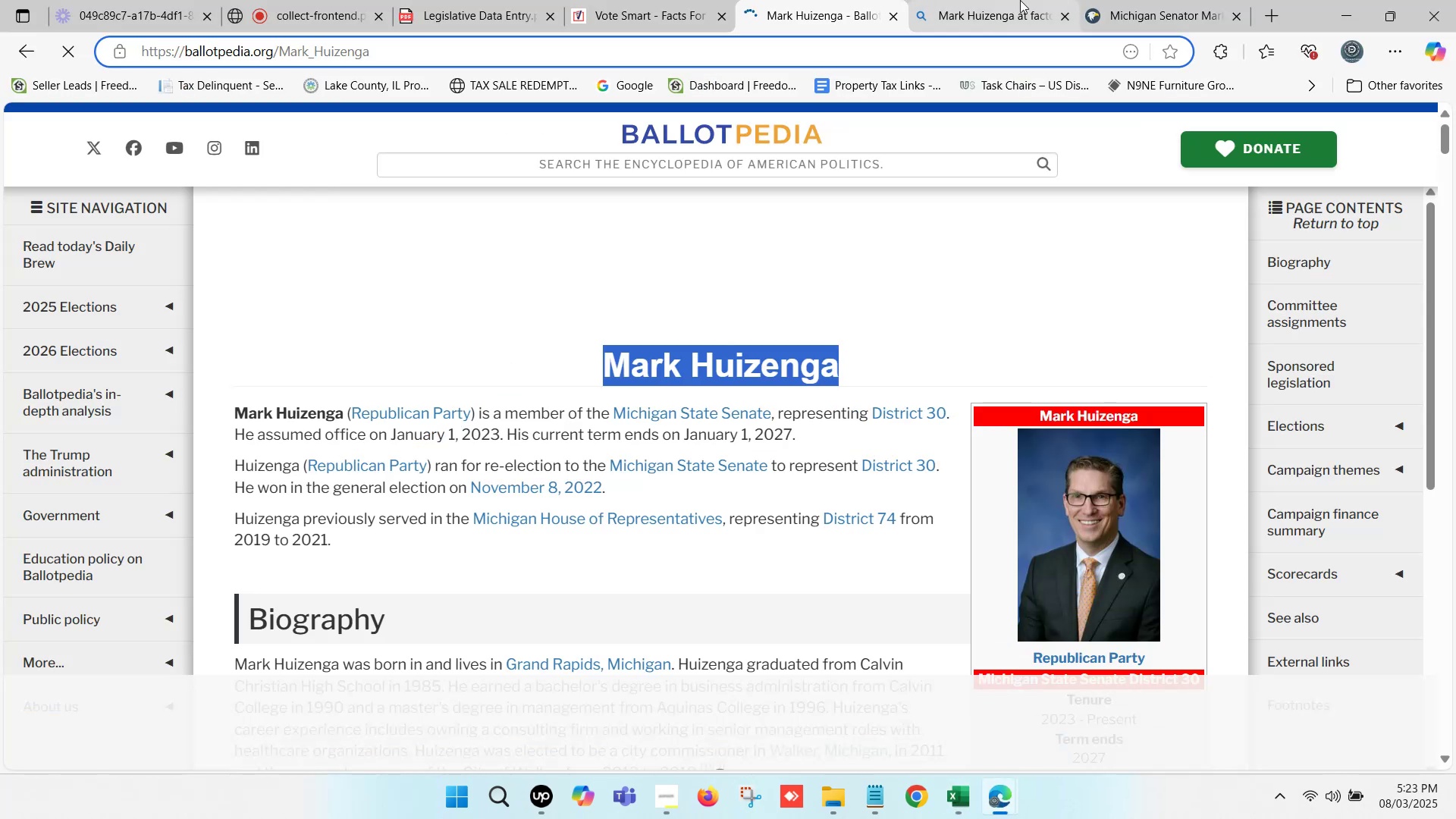 
left_click([1121, 0])
 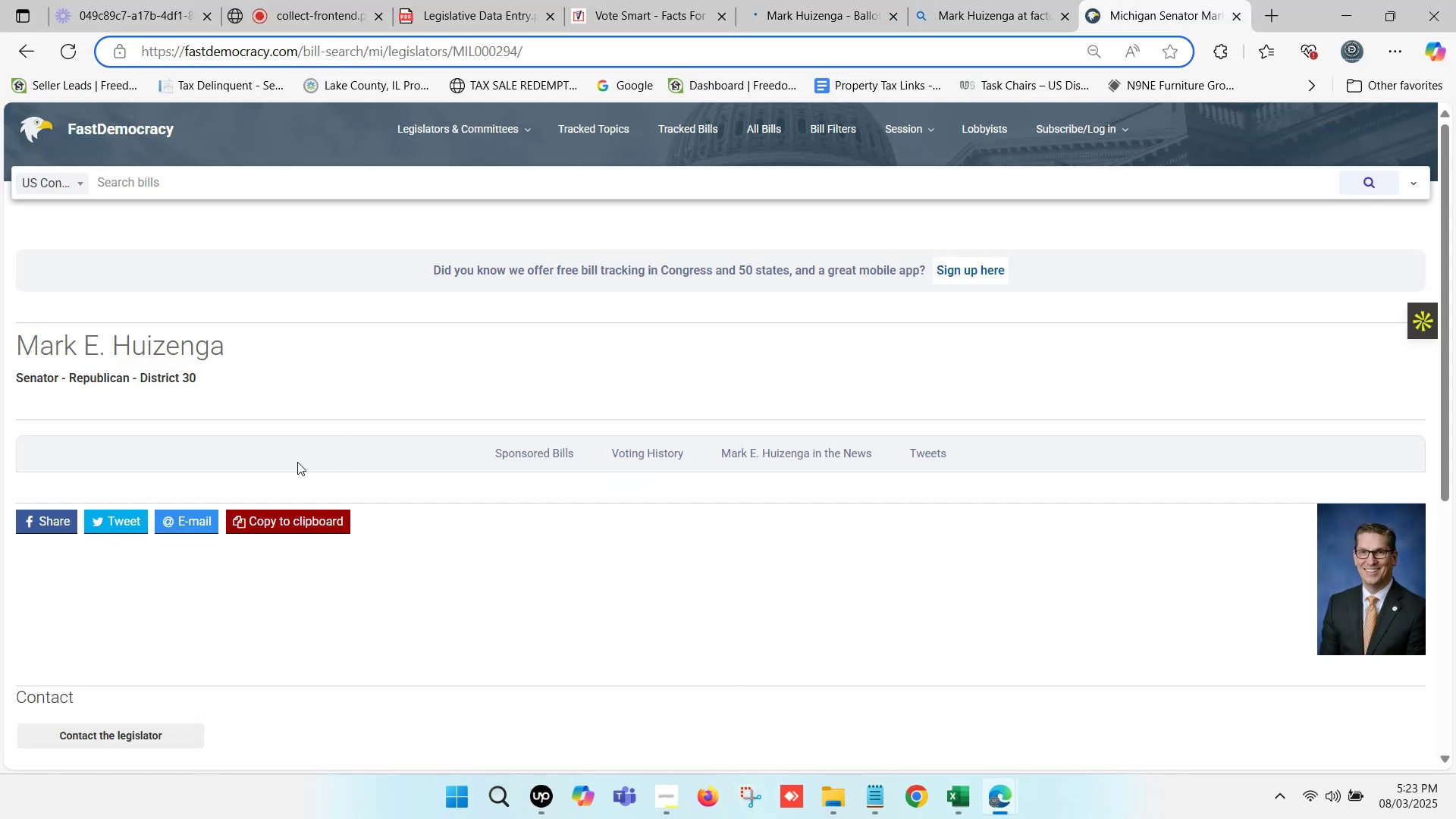 
scroll: coordinate [200, 525], scroll_direction: down, amount: 3.0
 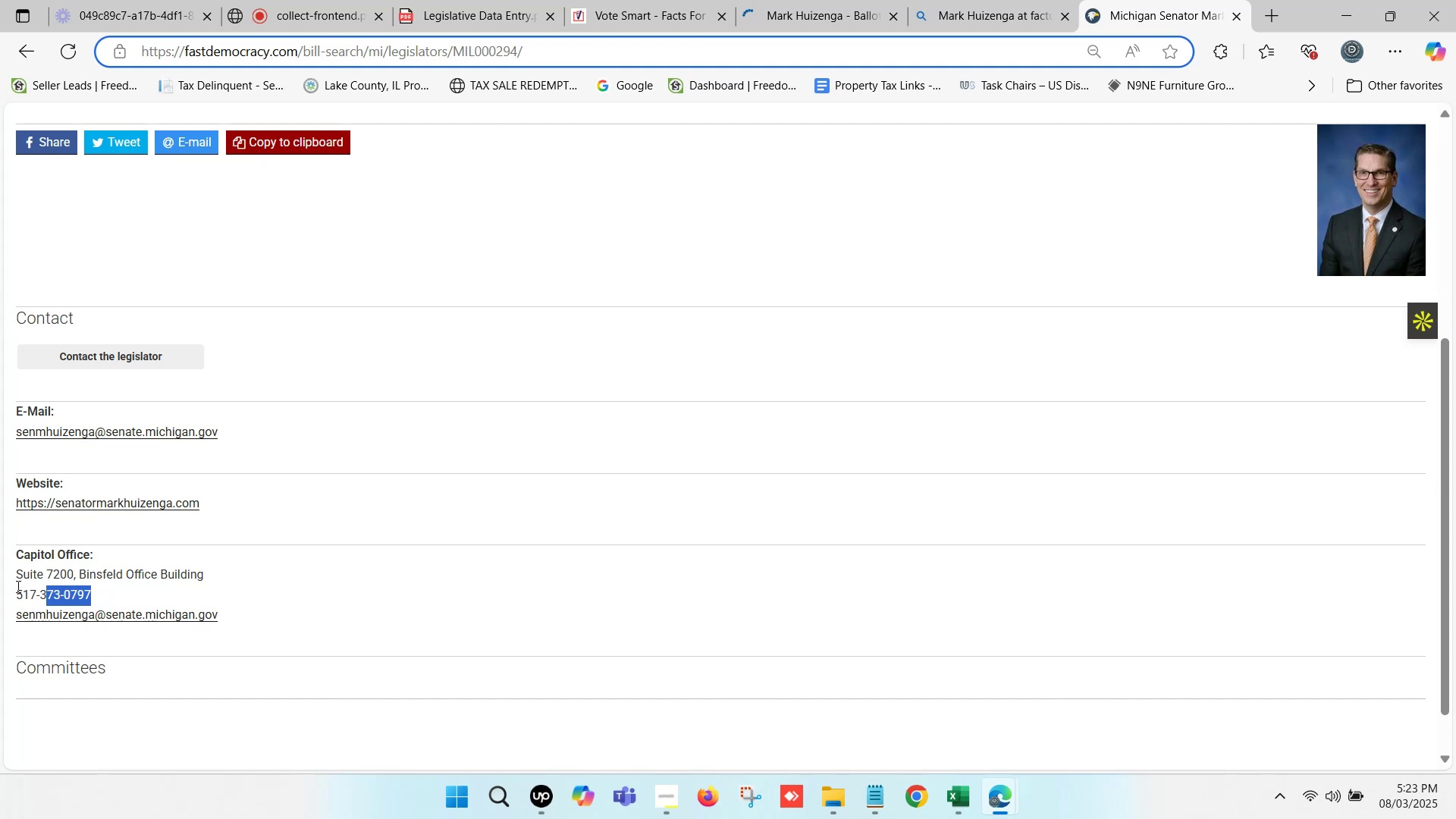 
key(Control+C)
 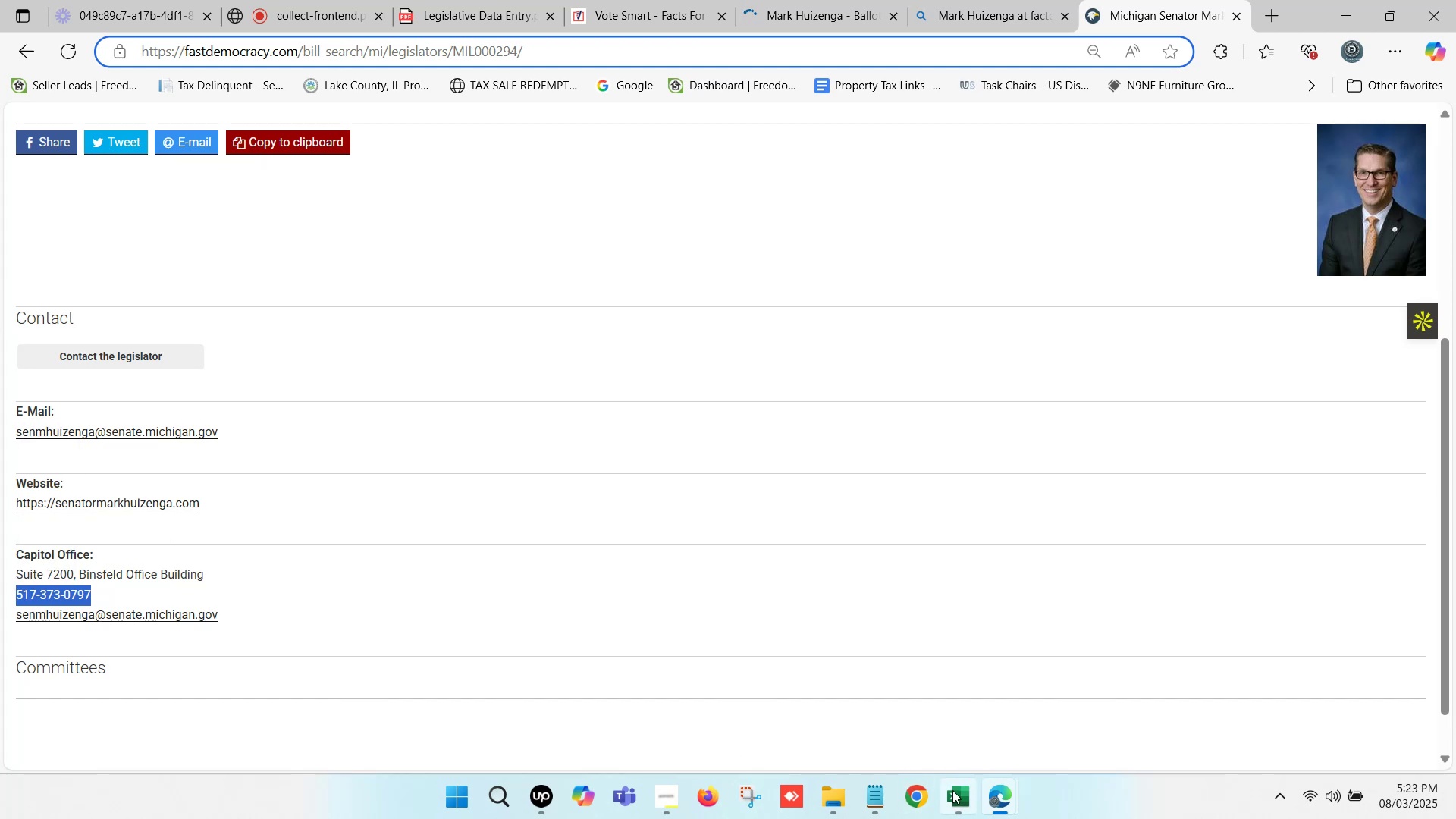 
left_click([960, 792])
 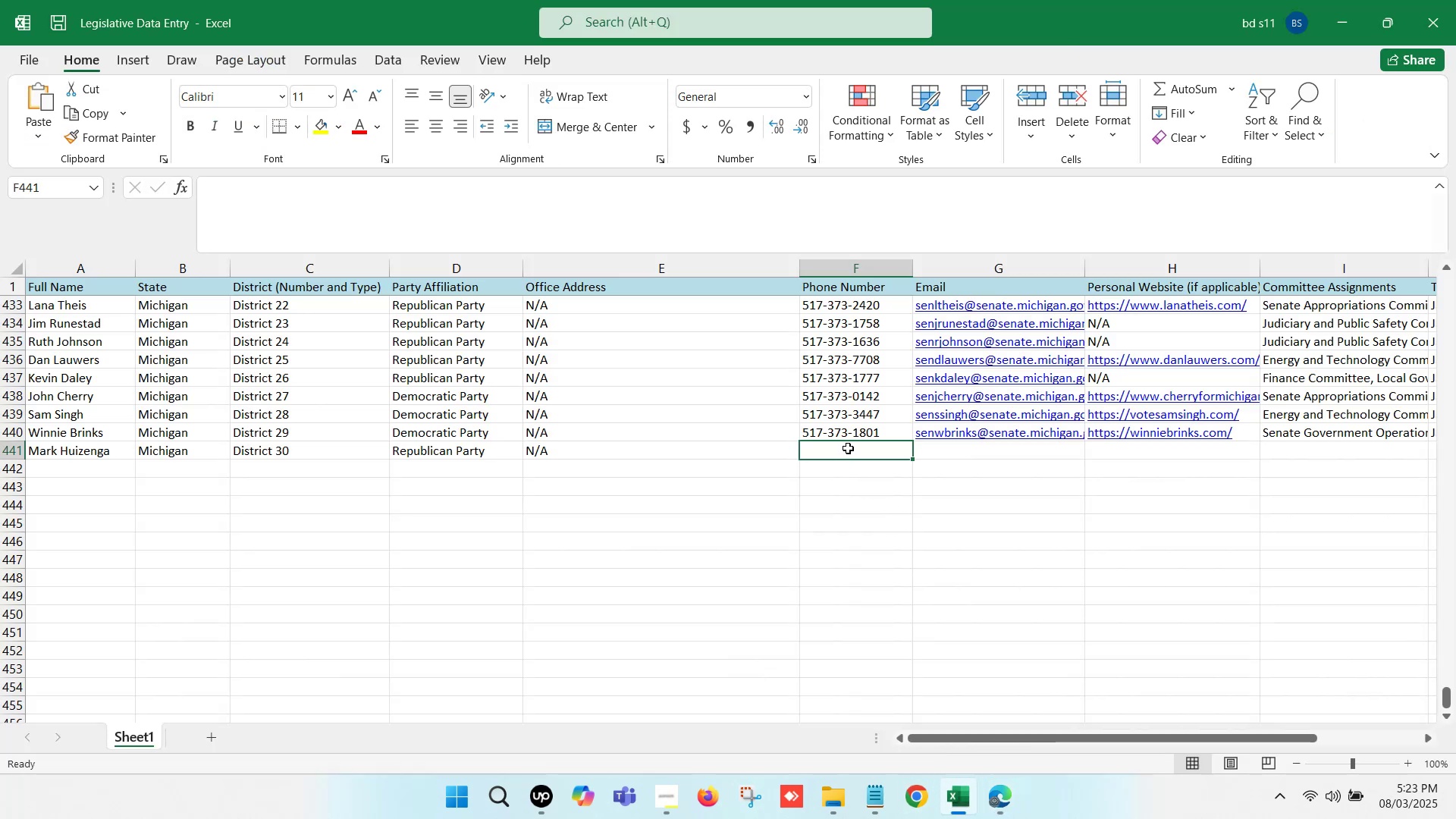 
double_click([848, 448])
 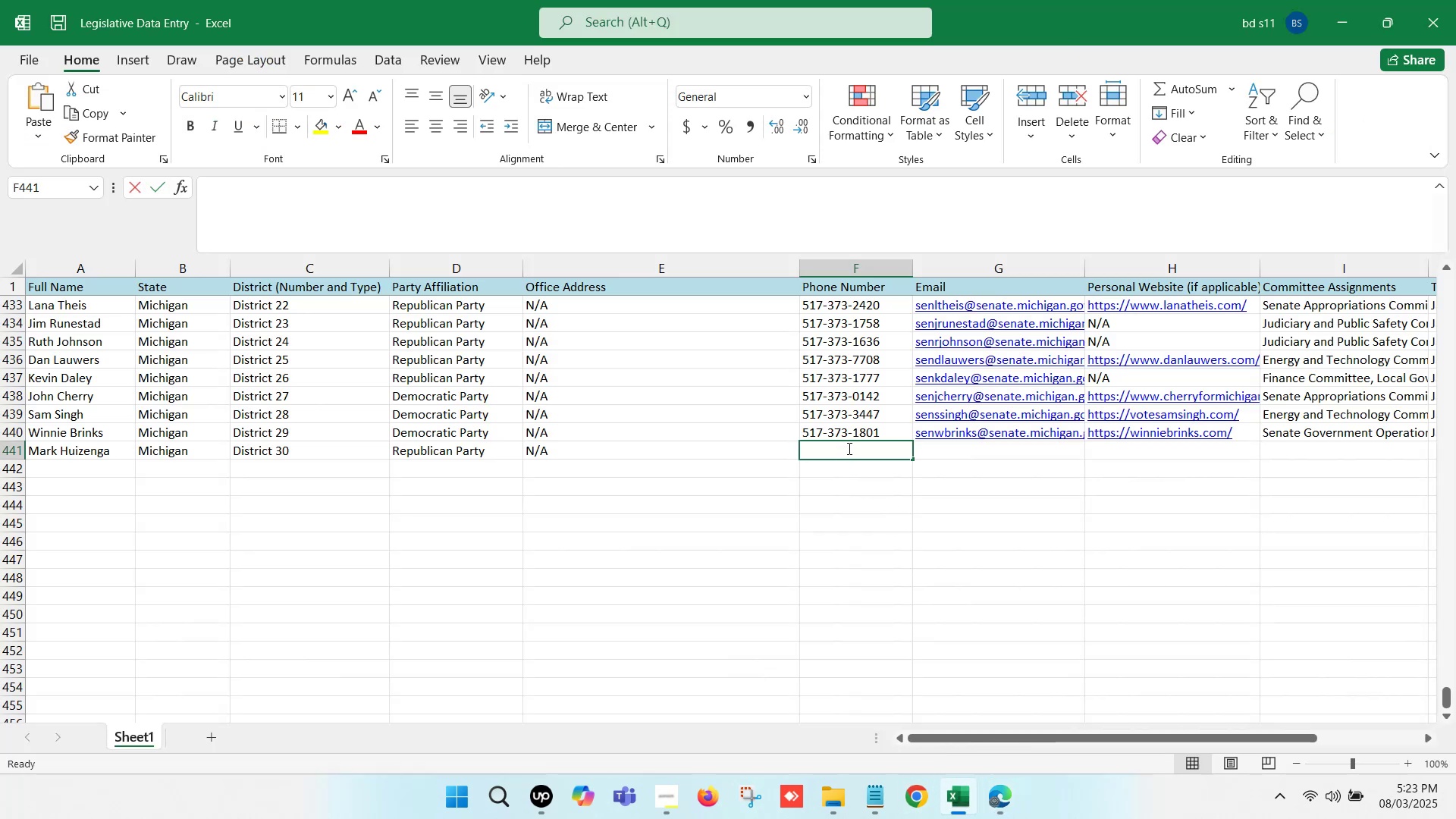 
key(Control+ControlLeft)
 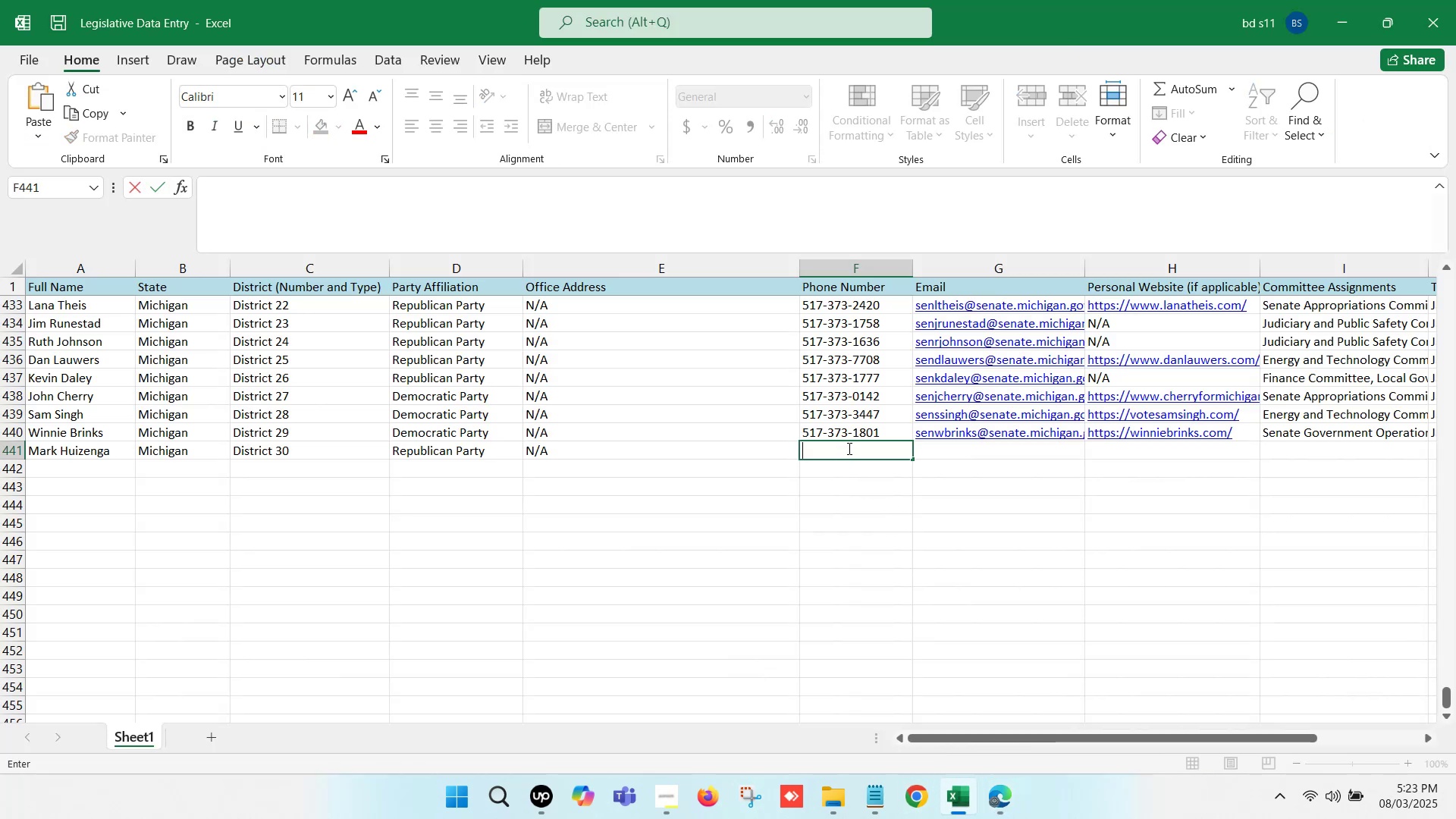 
key(Control+V)
 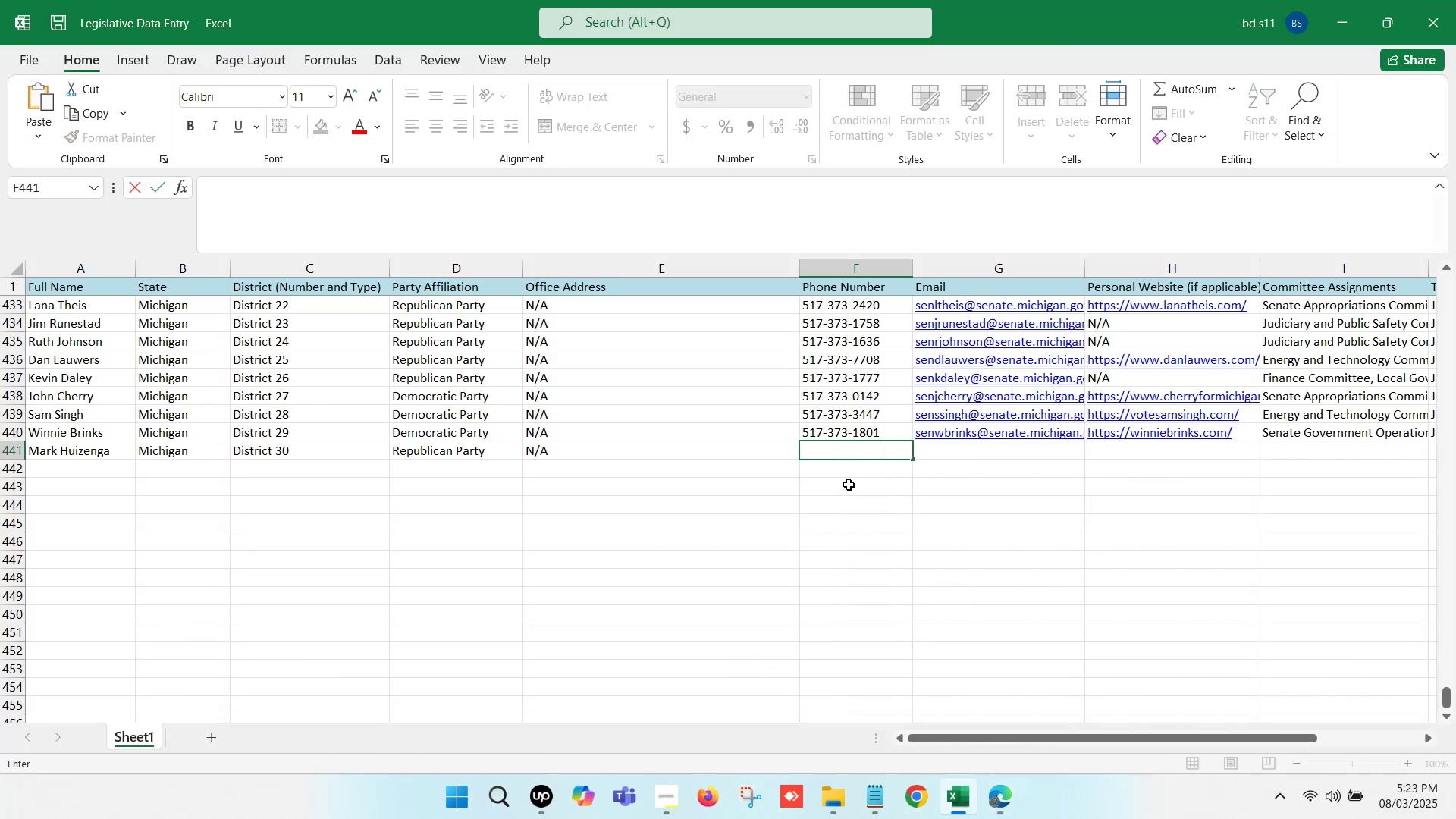 
left_click([852, 488])
 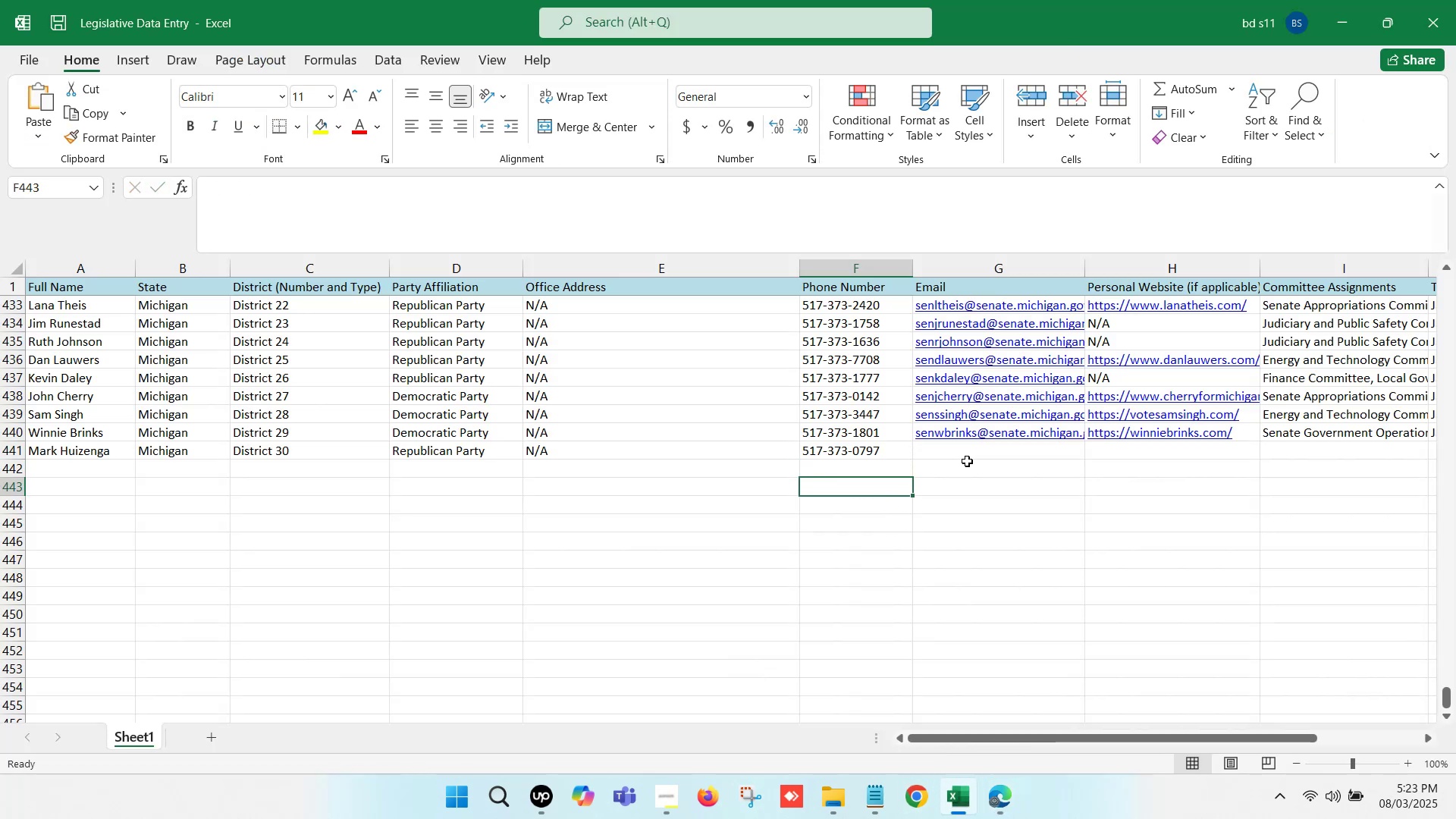 
left_click([968, 455])
 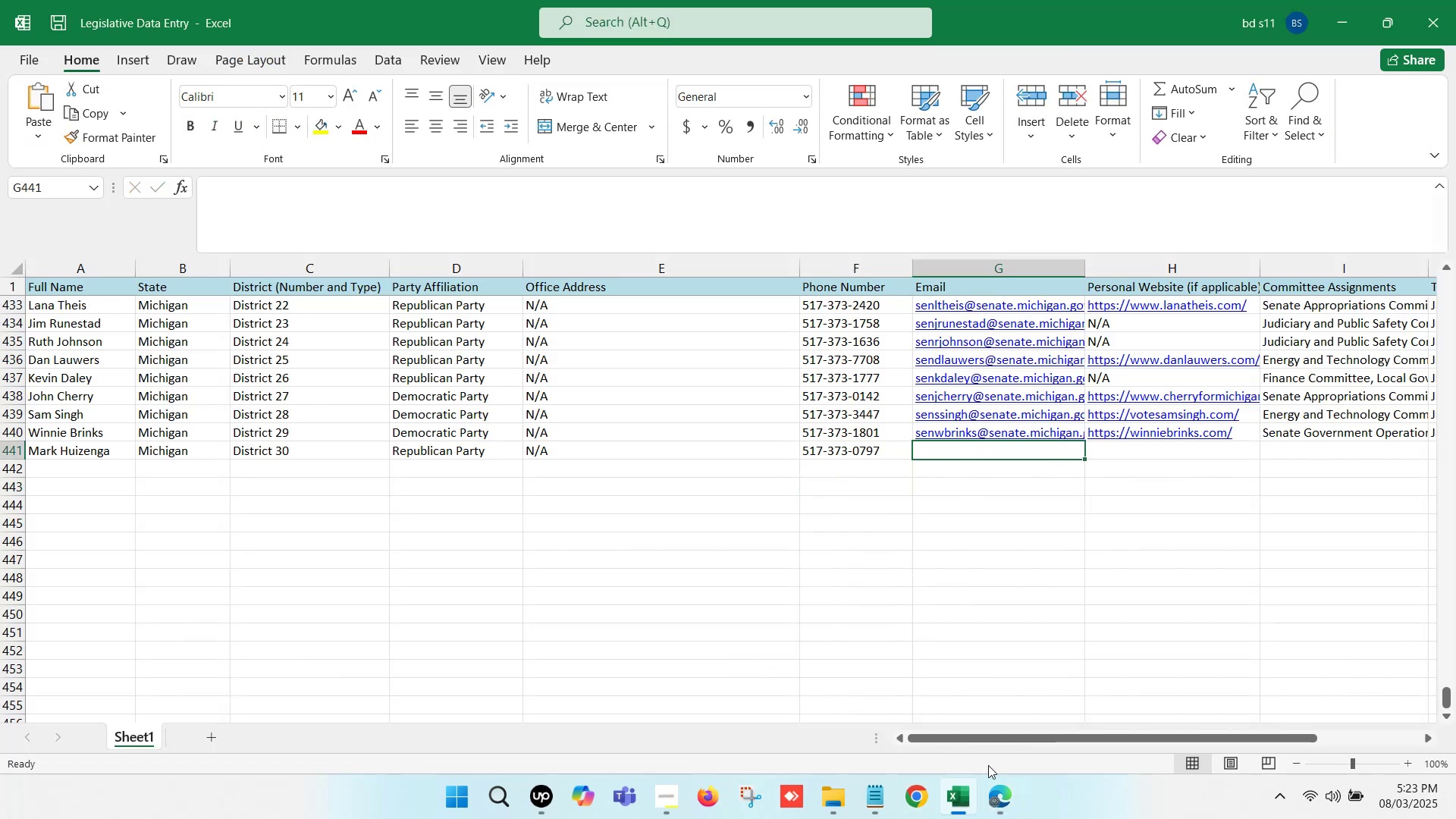 
left_click([1001, 795])
 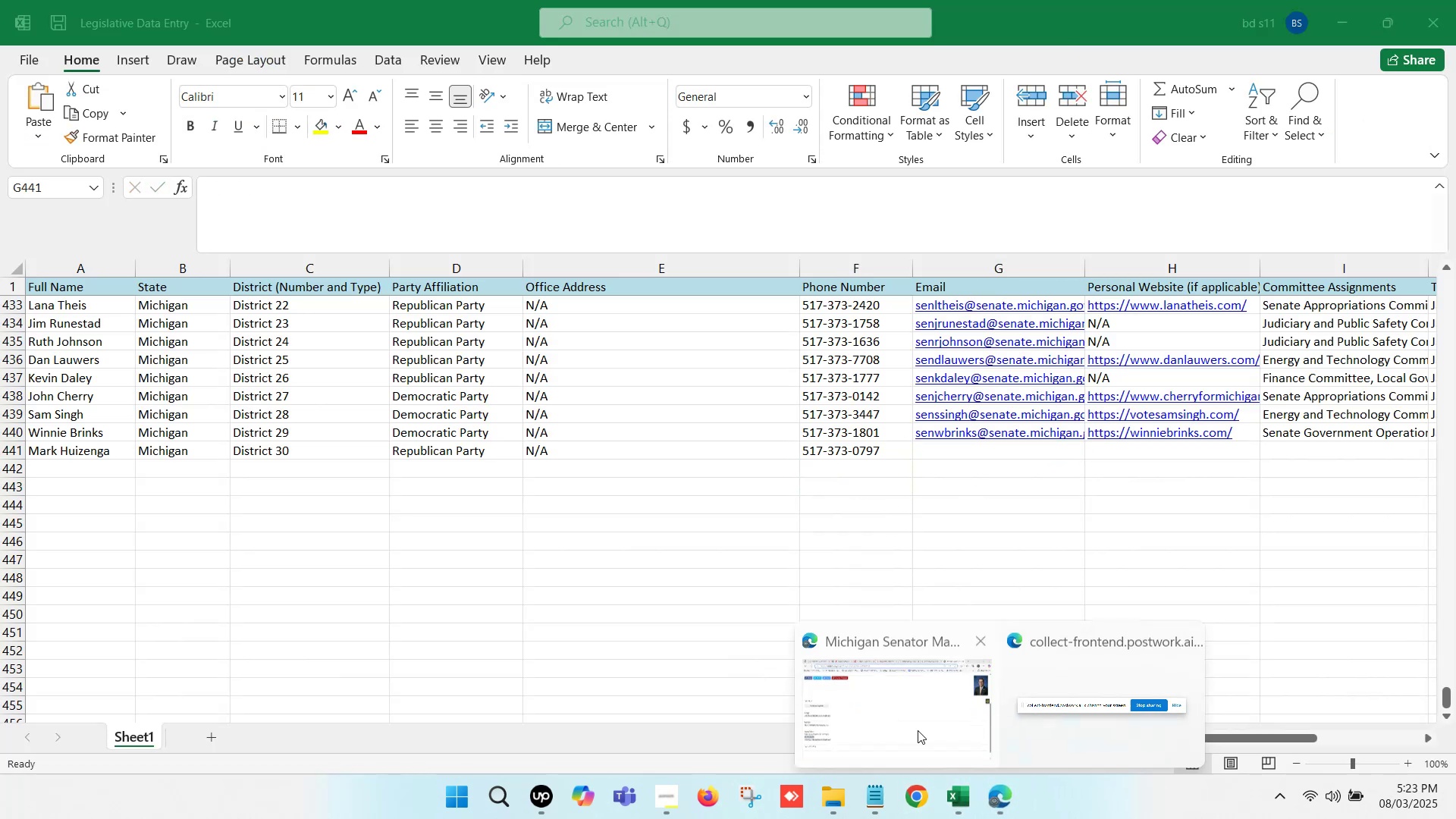 
left_click([884, 711])
 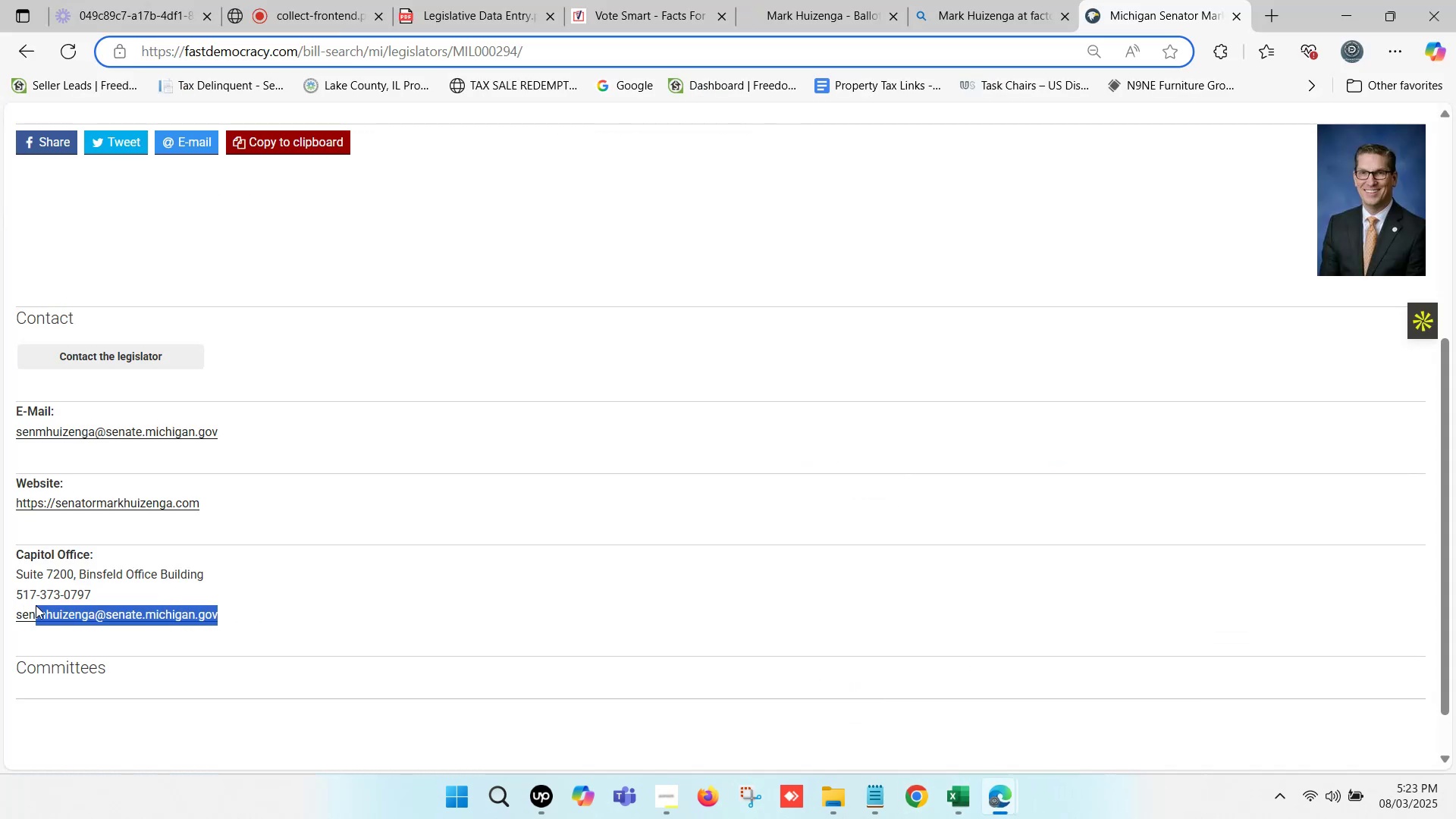 
key(Control+ControlLeft)
 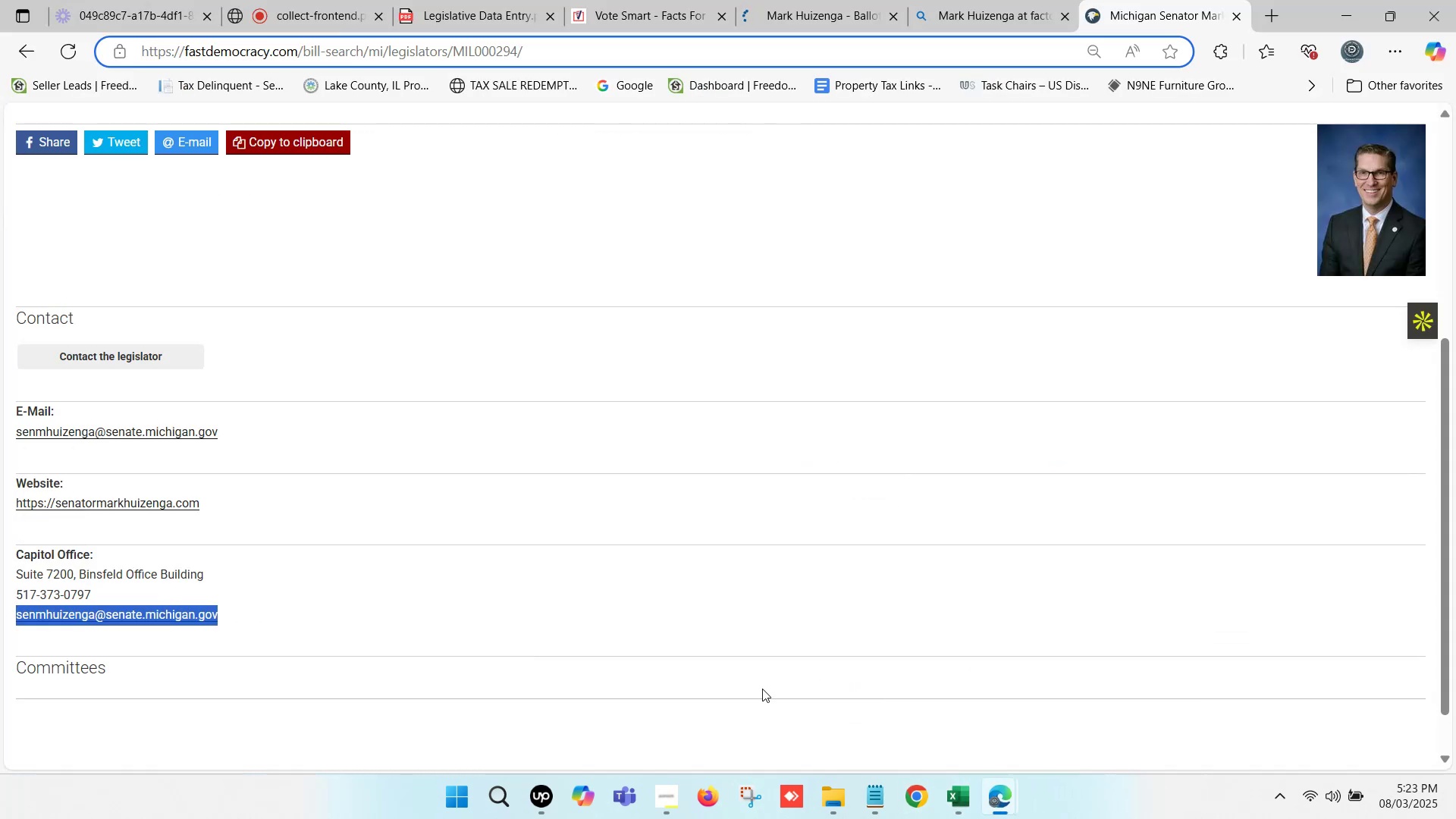 
key(Control+C)
 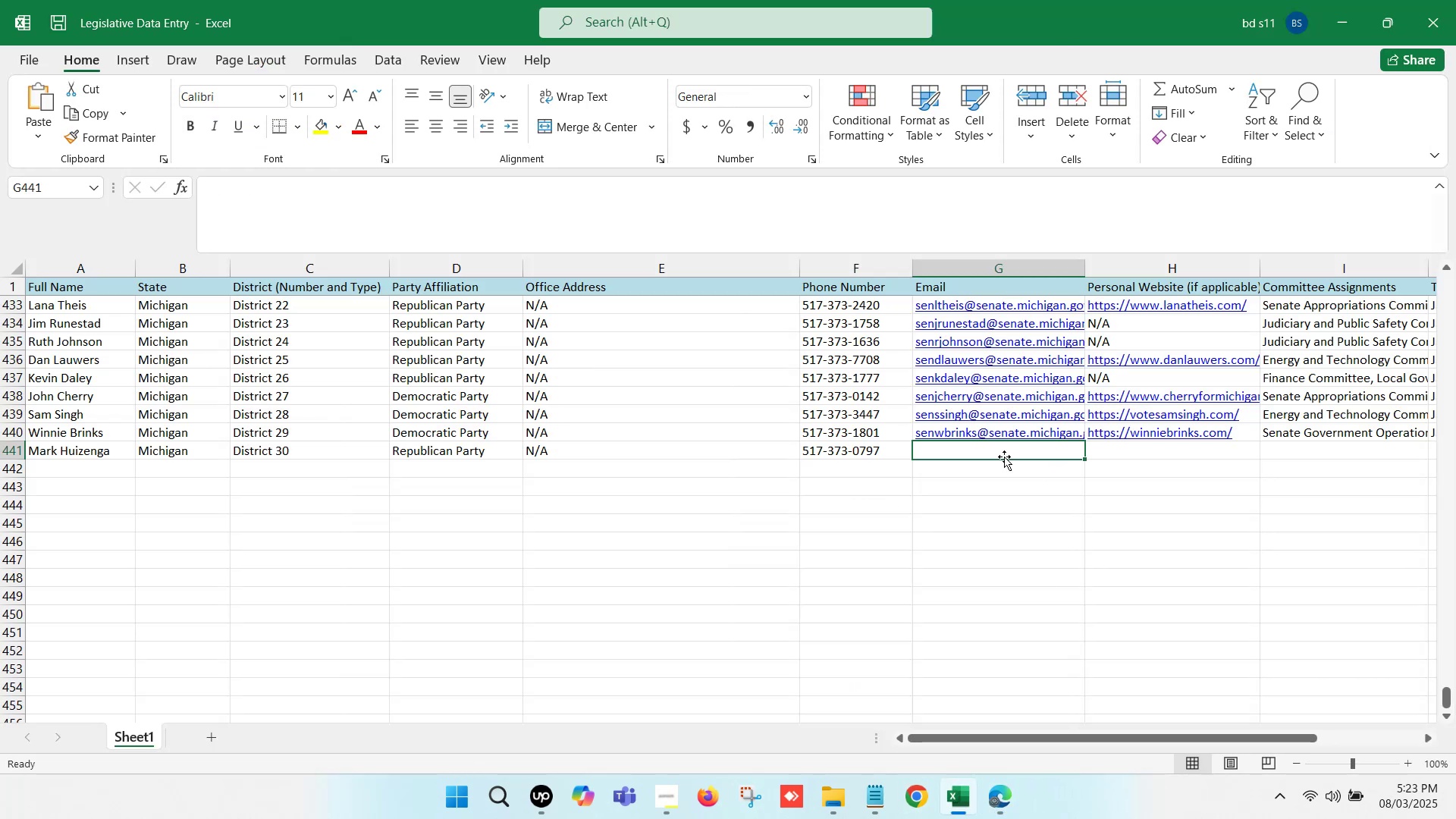 
double_click([999, 453])
 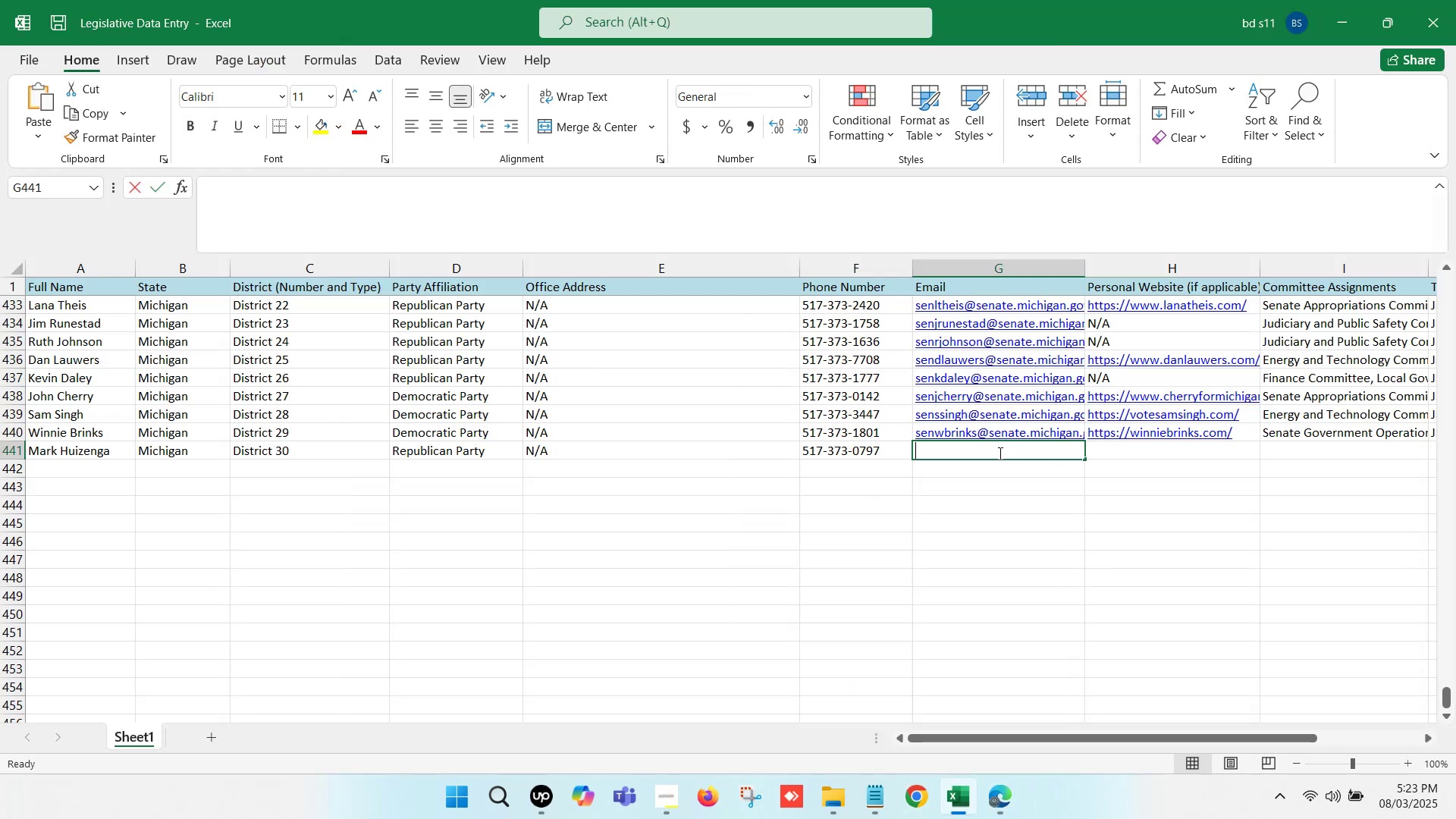 
key(Control+ControlLeft)
 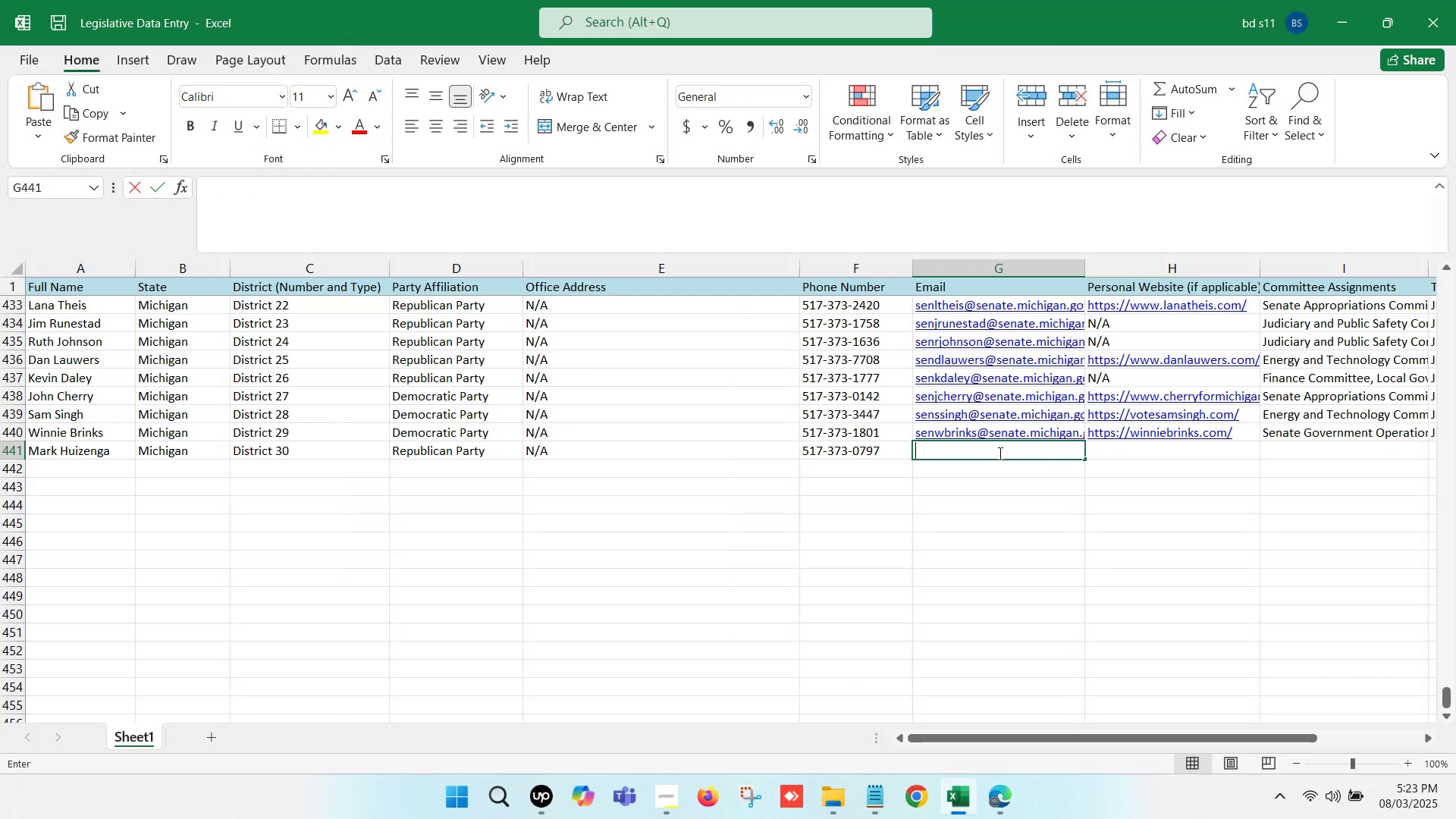 
key(Control+V)
 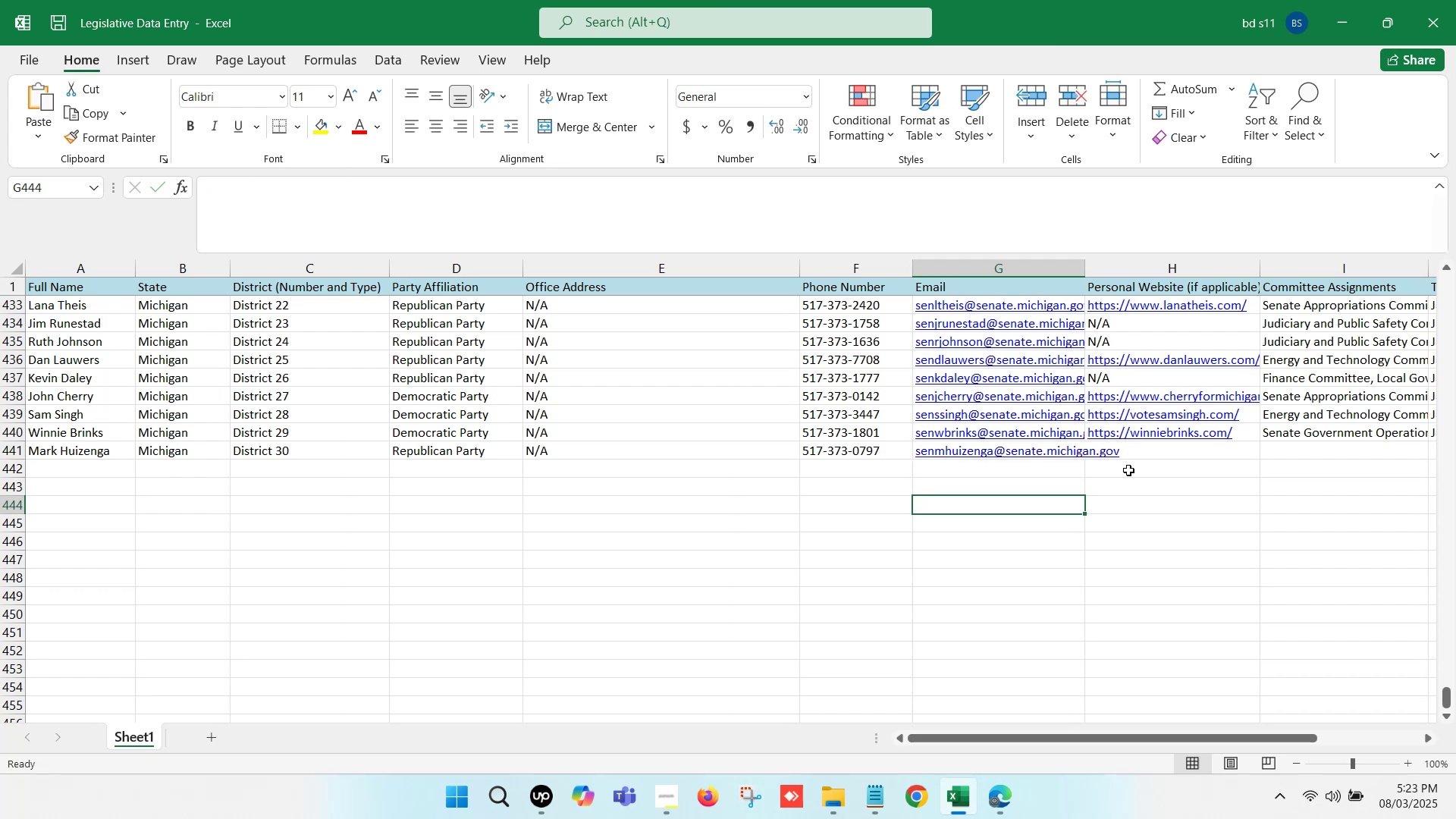 
left_click([1143, 453])
 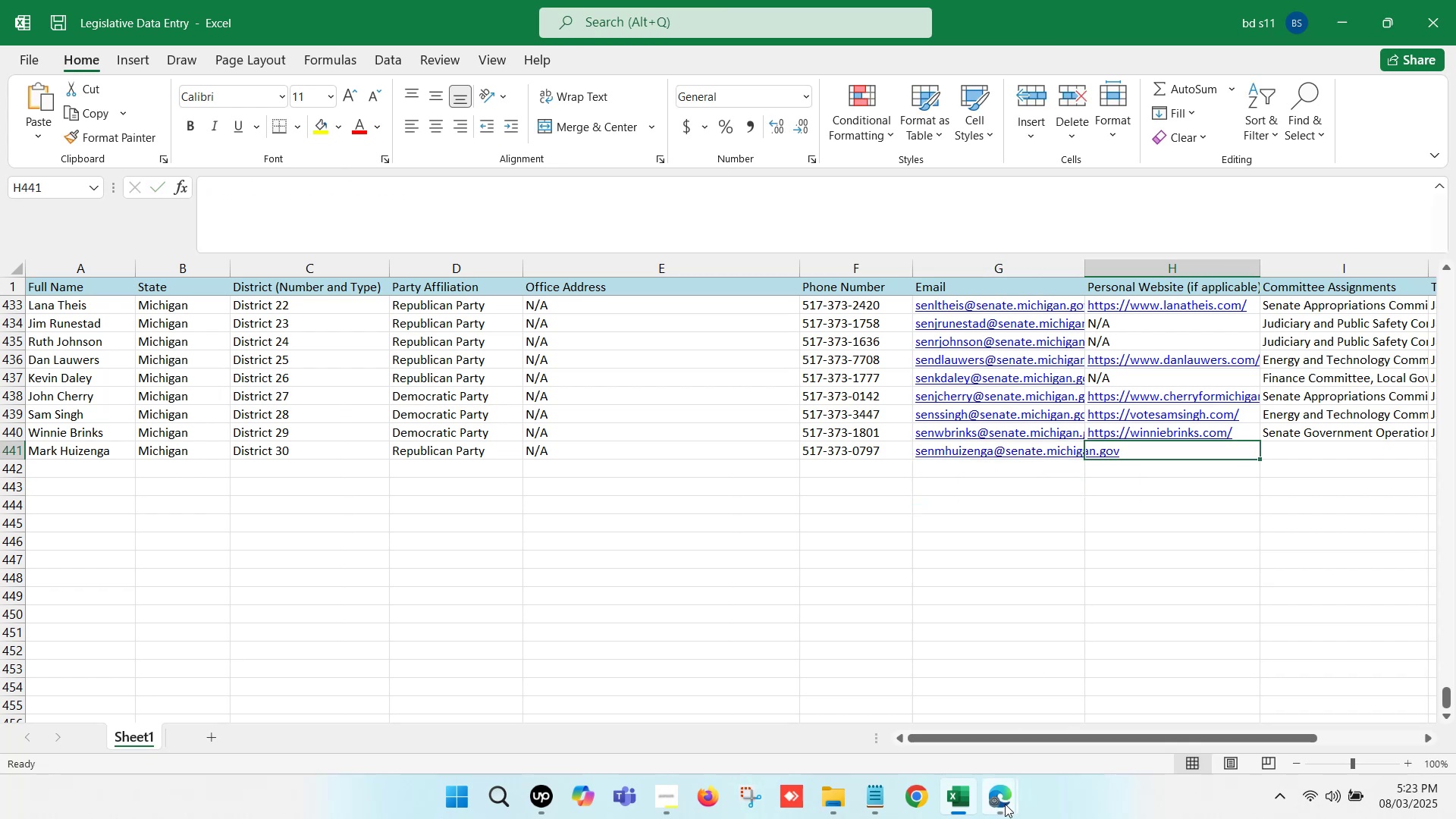 
double_click([905, 731])
 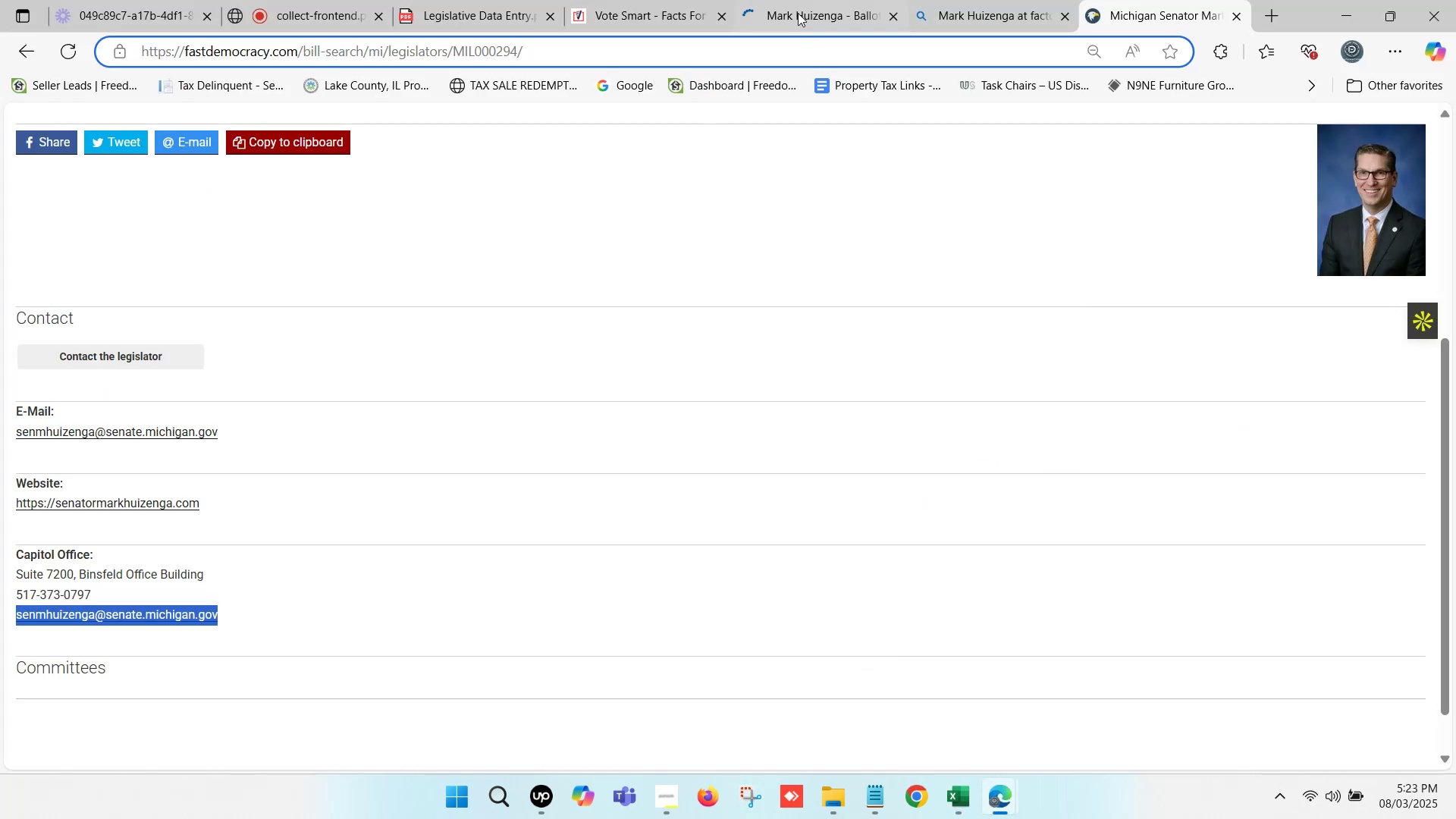 
left_click([781, 0])
 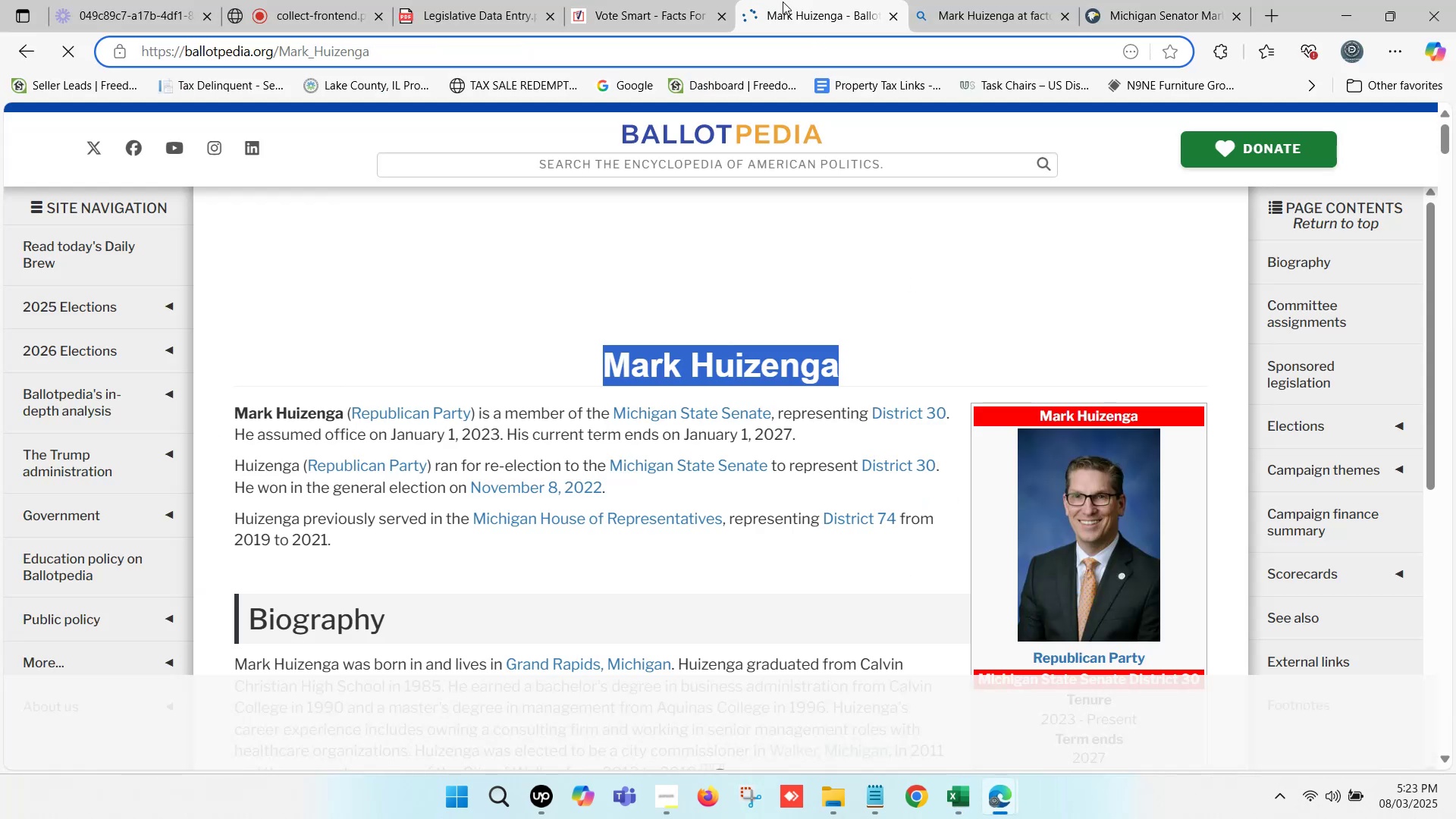 
scroll: coordinate [1032, 462], scroll_direction: down, amount: 9.0
 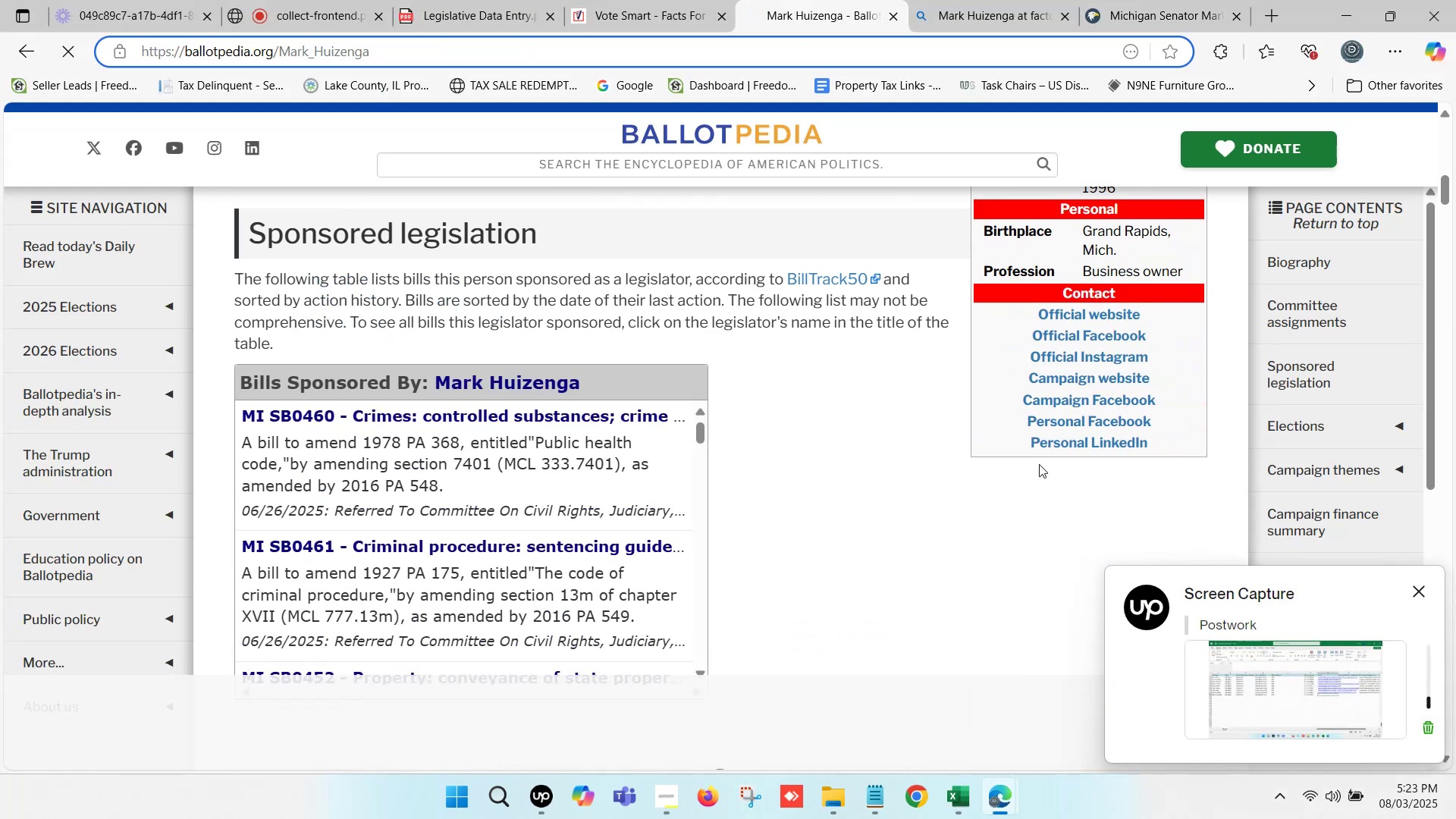 
hold_key(key=ControlLeft, duration=1.46)
left_click([1090, 378])
 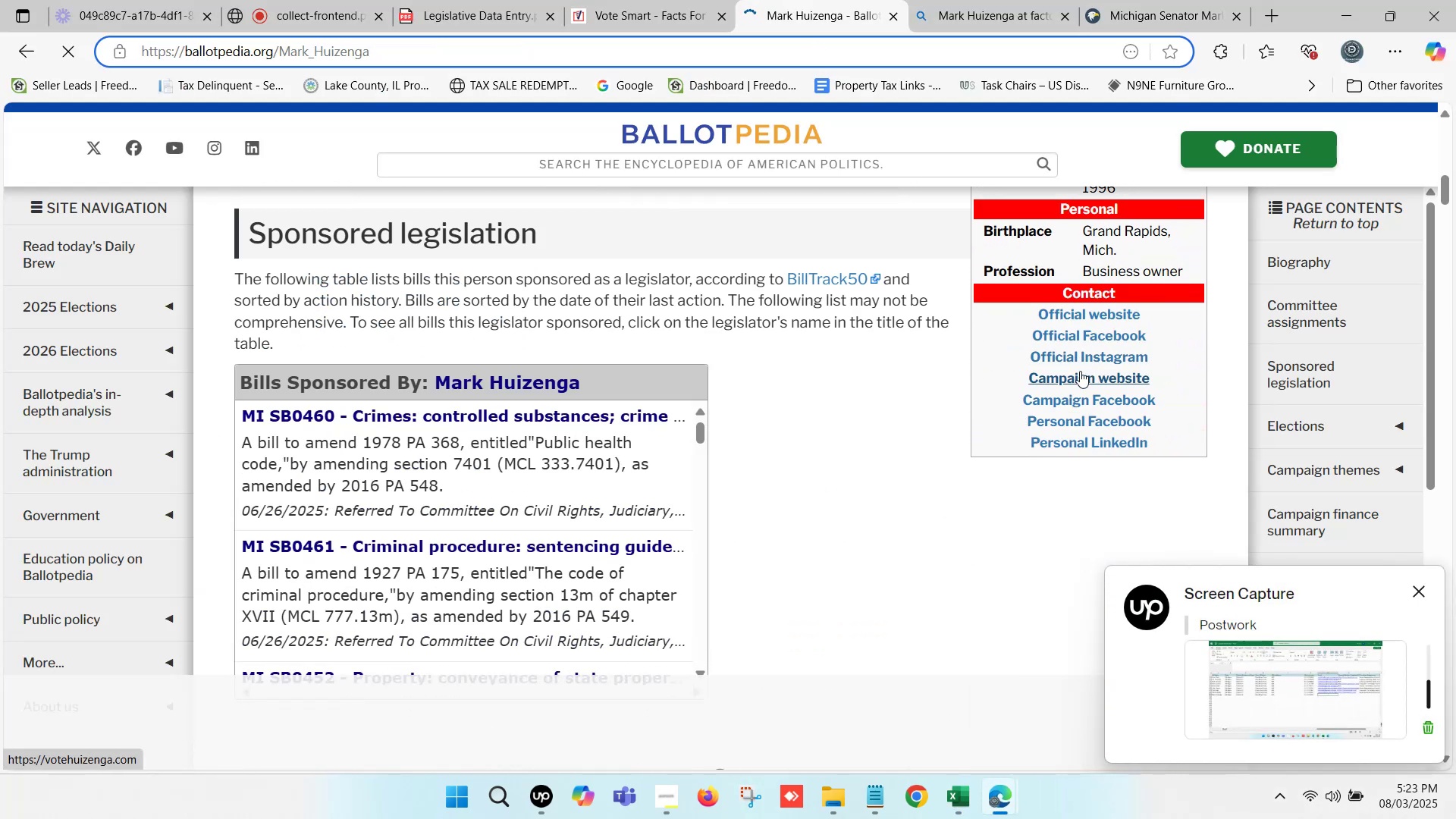 
hold_key(key=ControlLeft, duration=2.02)
left_click([867, 0])
 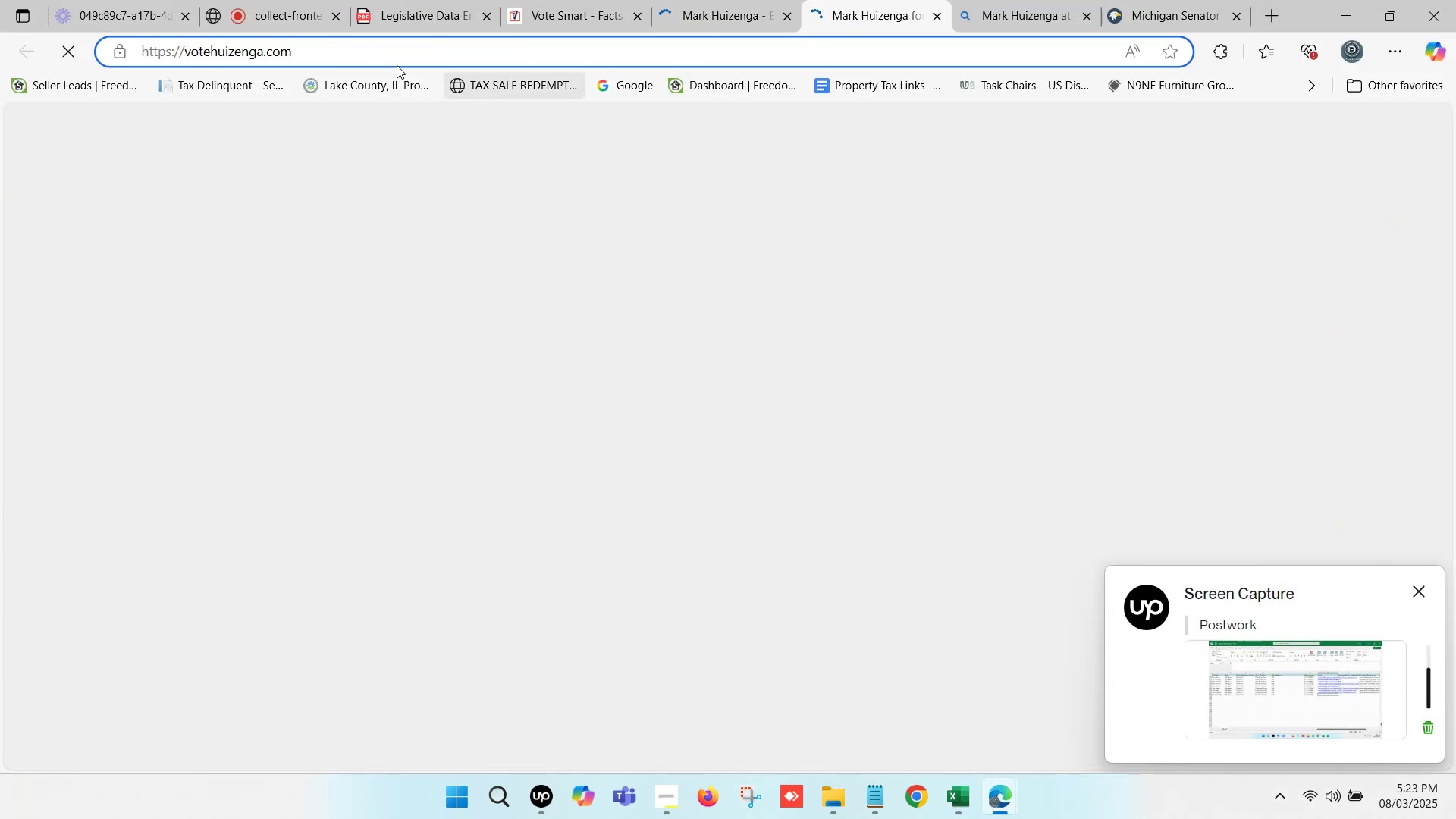 
left_click([366, 53])
 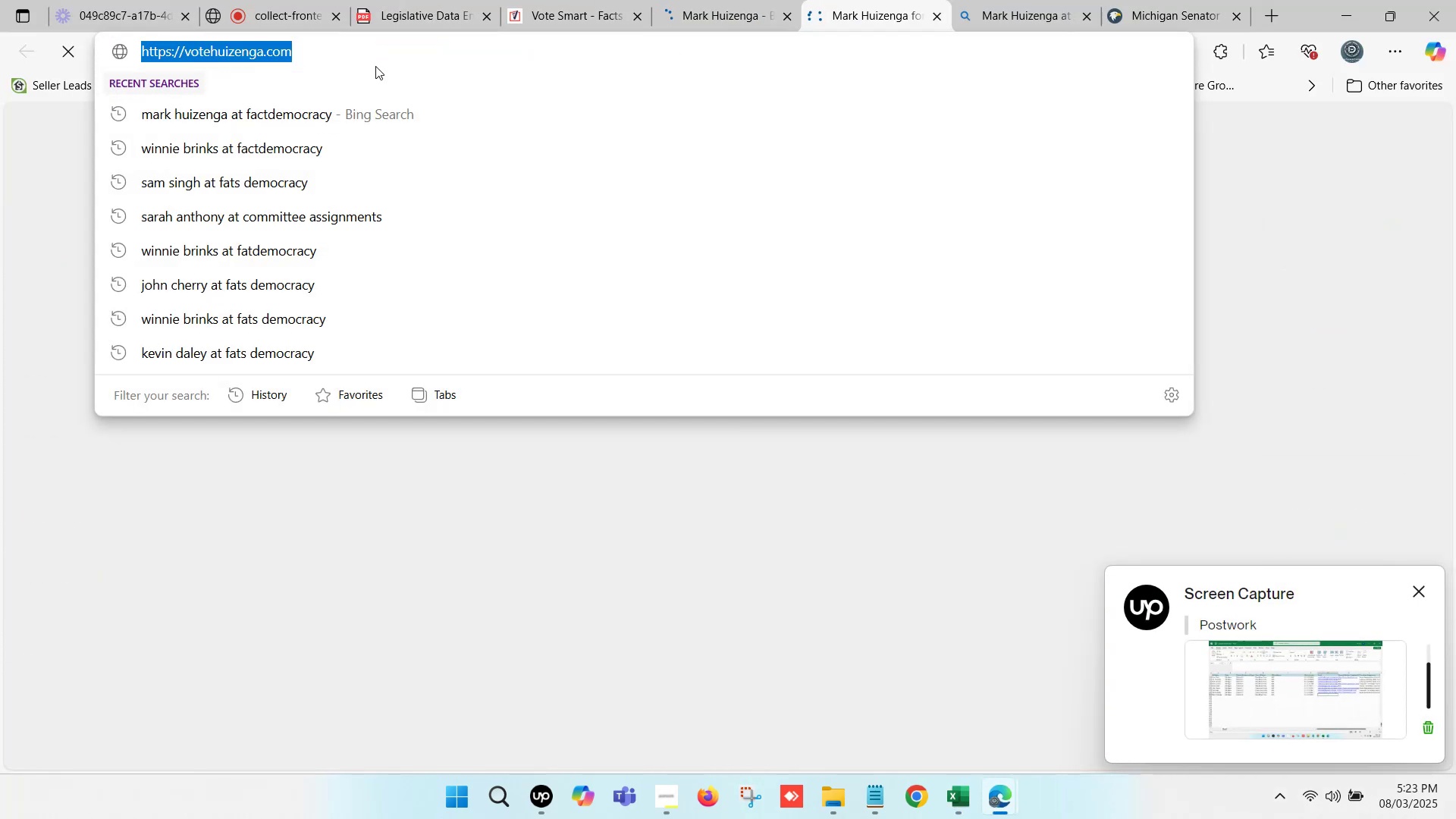 
key(Control+C)
 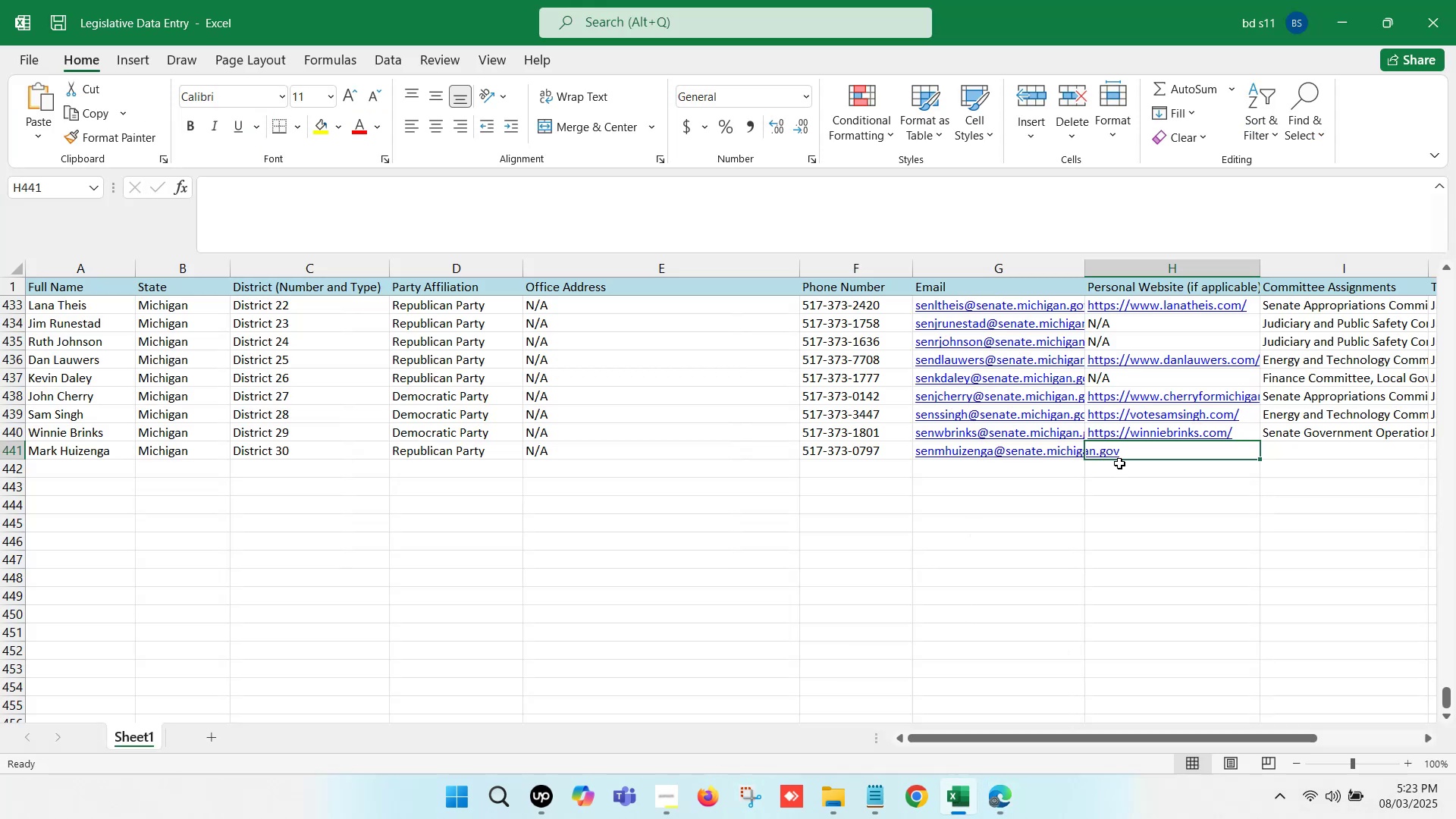 
double_click([1123, 450])
 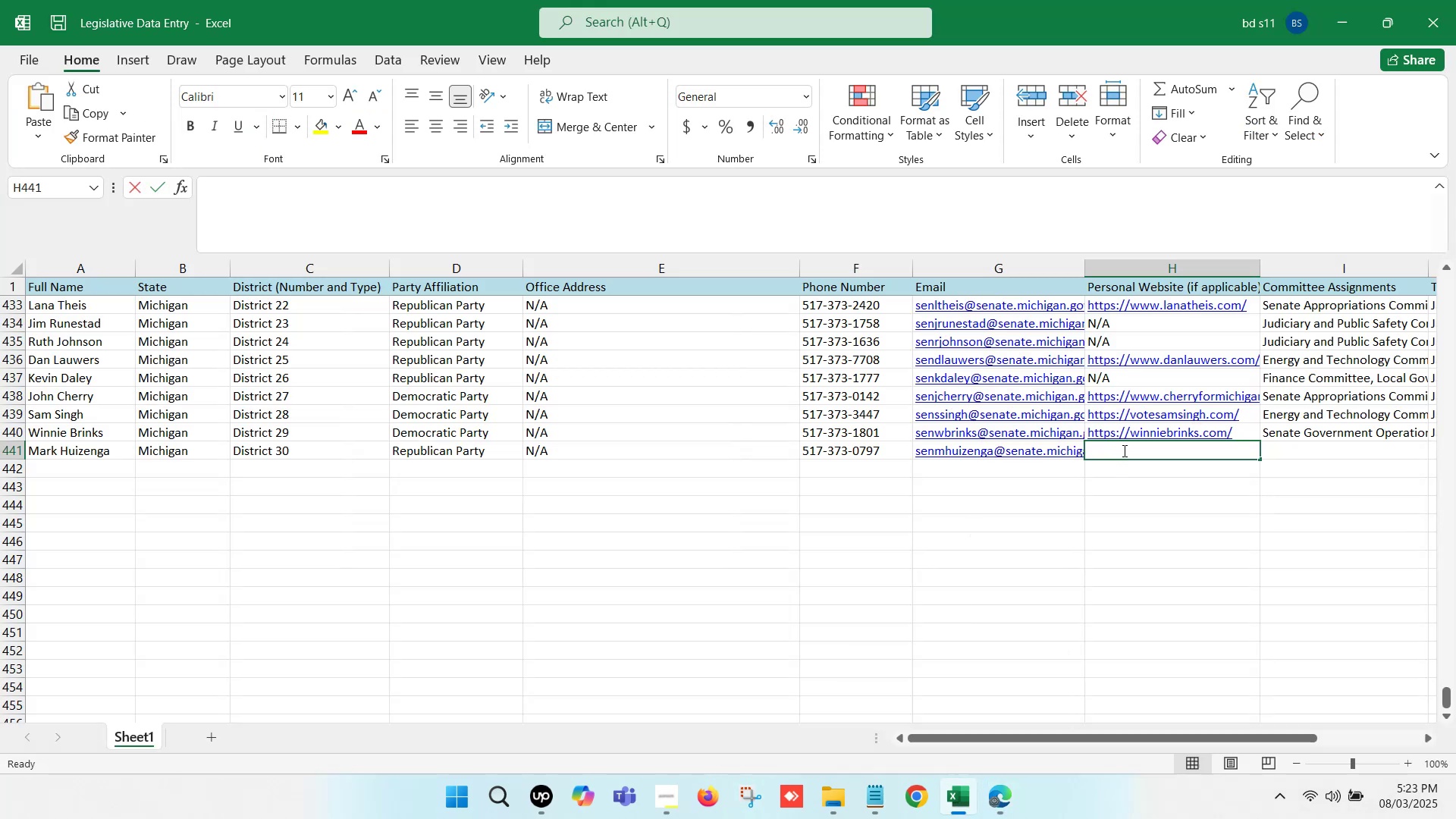 
key(Control+ControlLeft)
 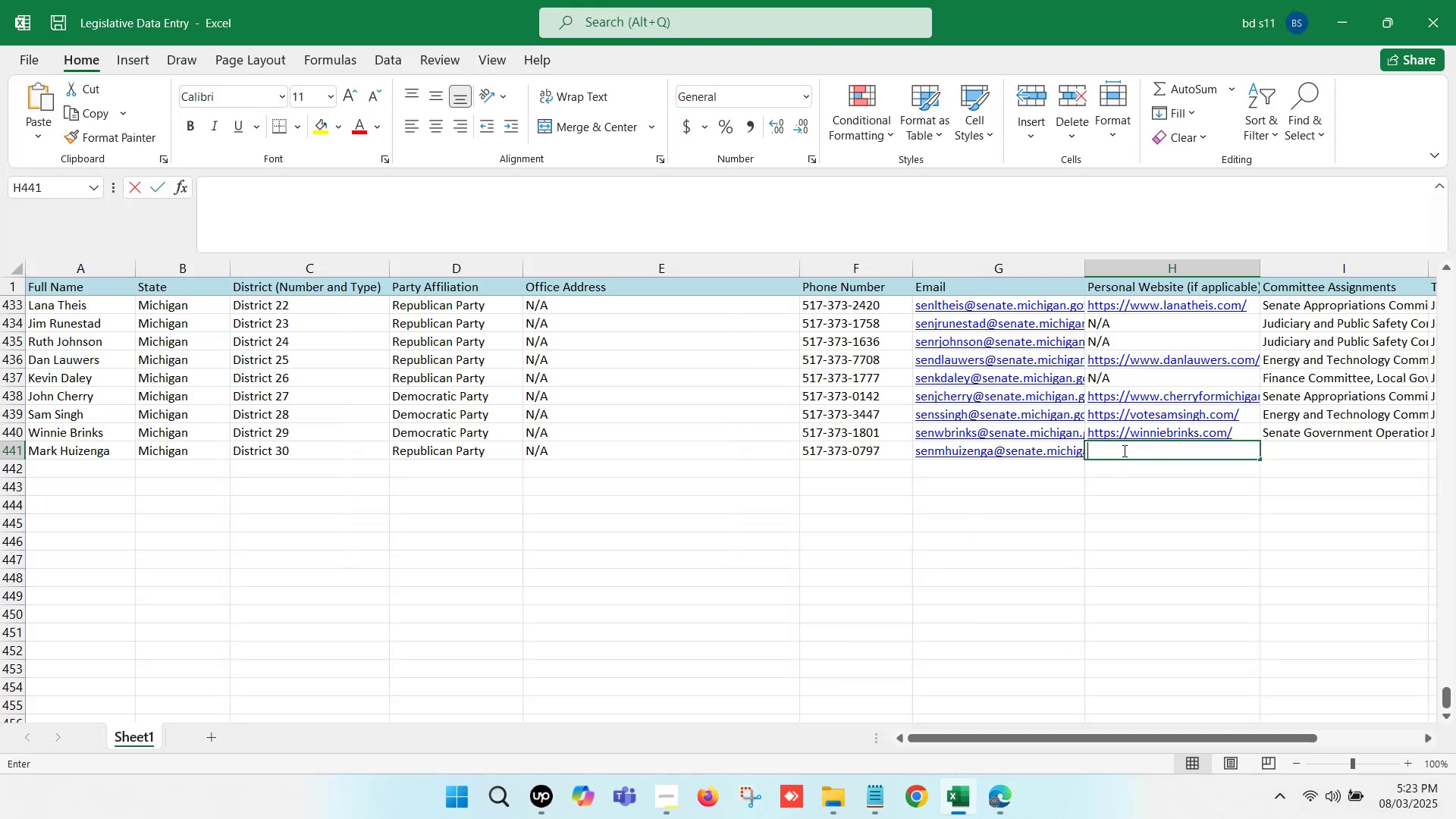 
key(Control+V)
 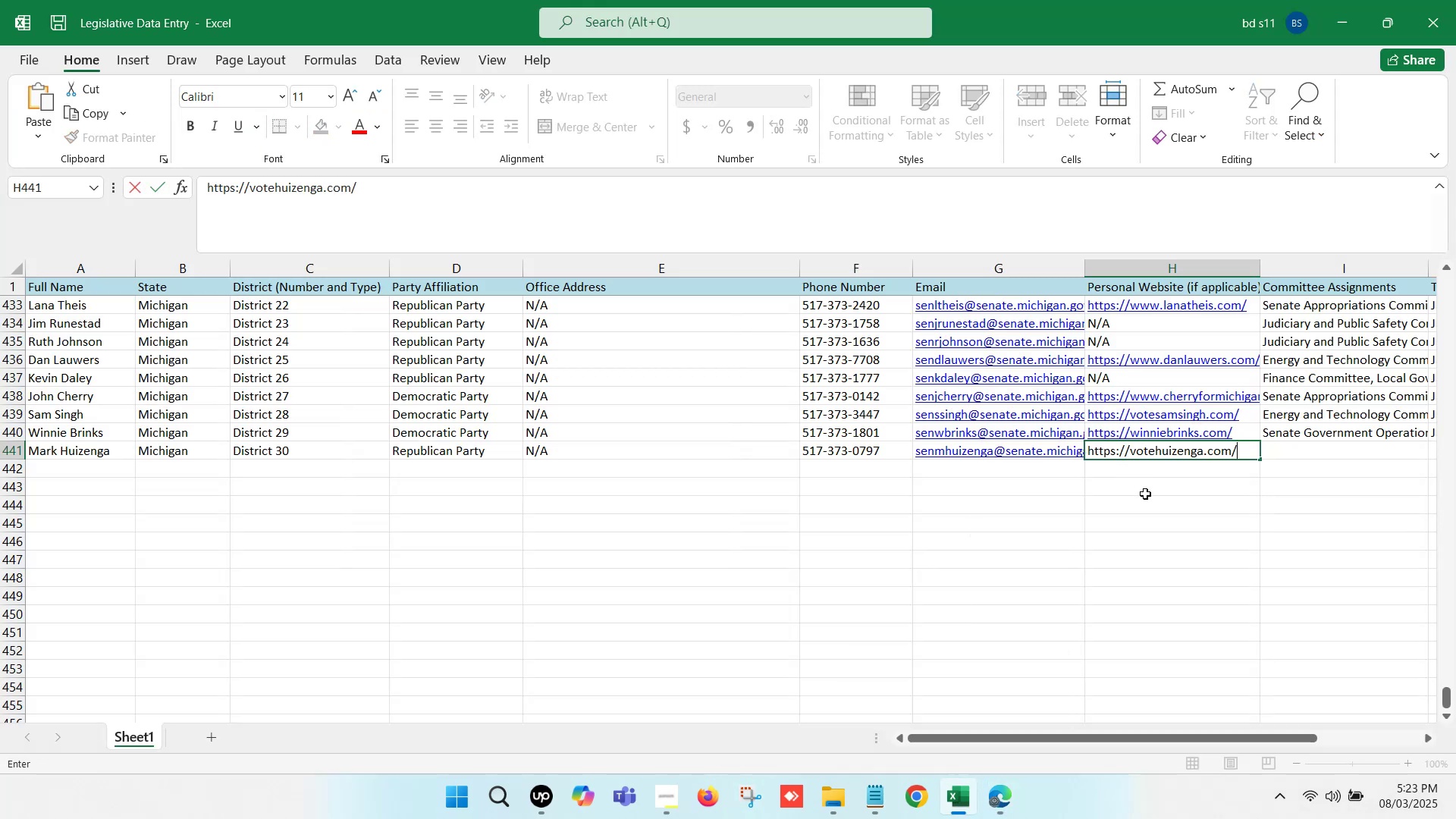 
left_click([1145, 494])
 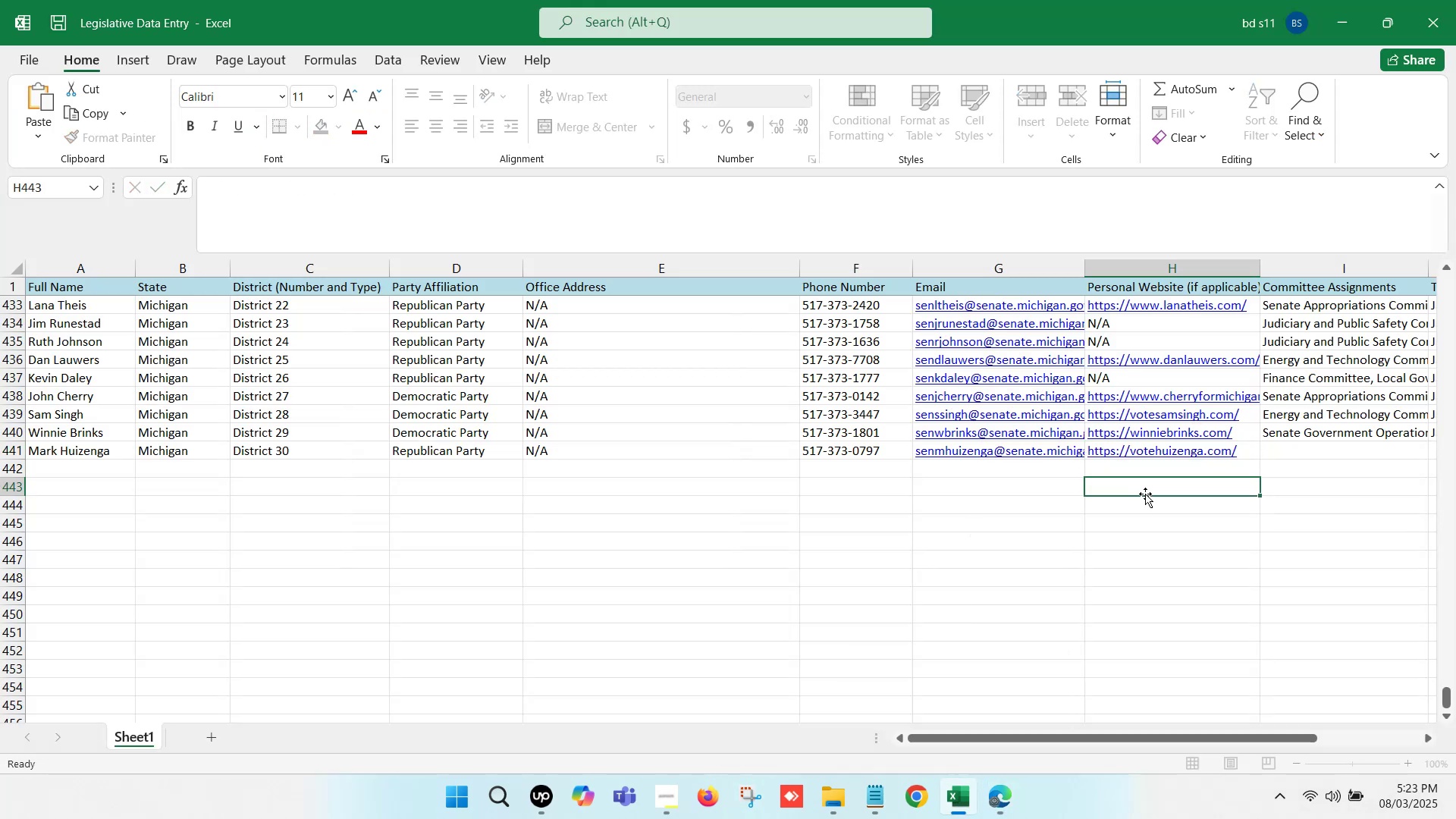 
key(ArrowRight)
 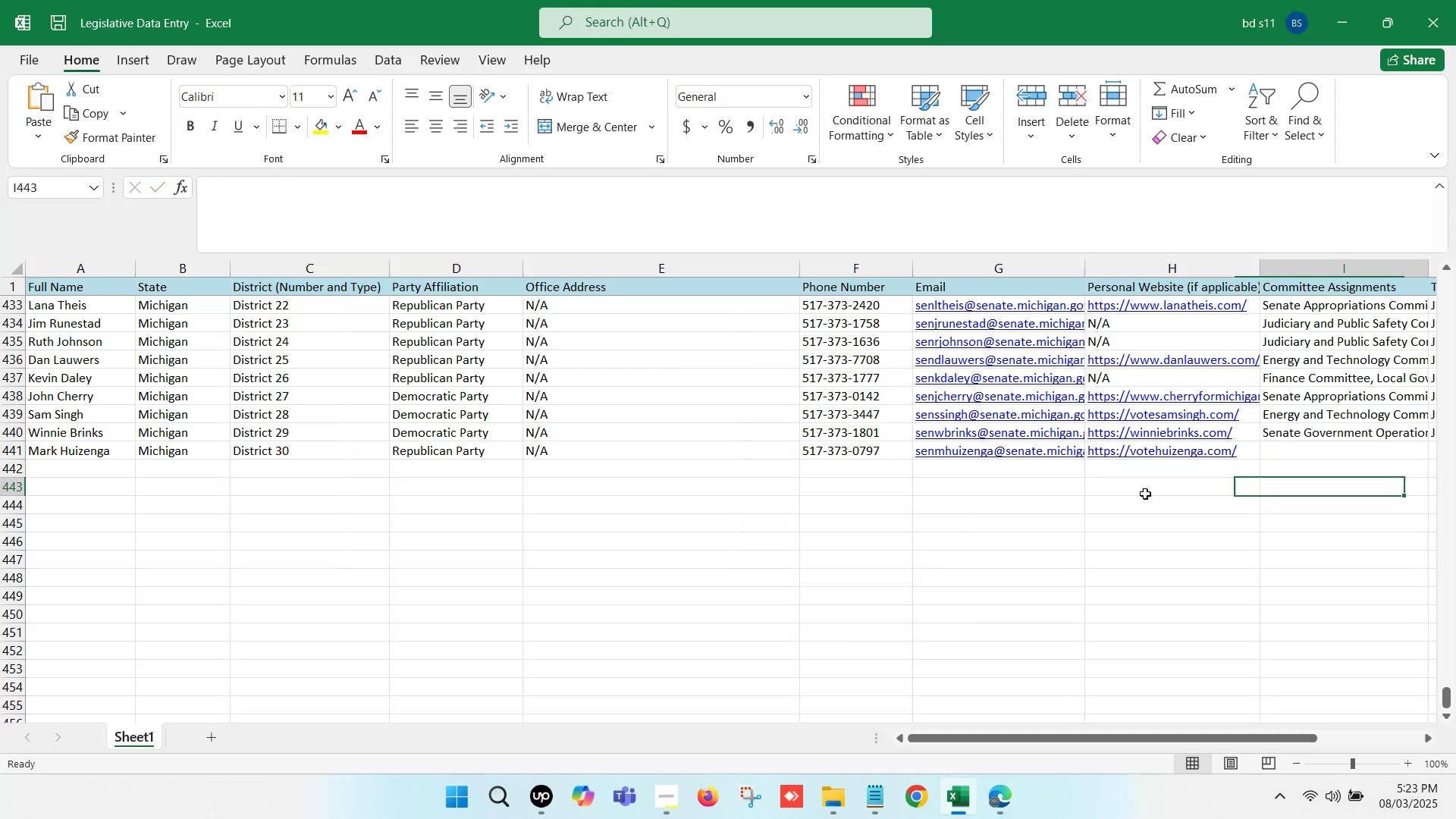 
key(ArrowRight)
 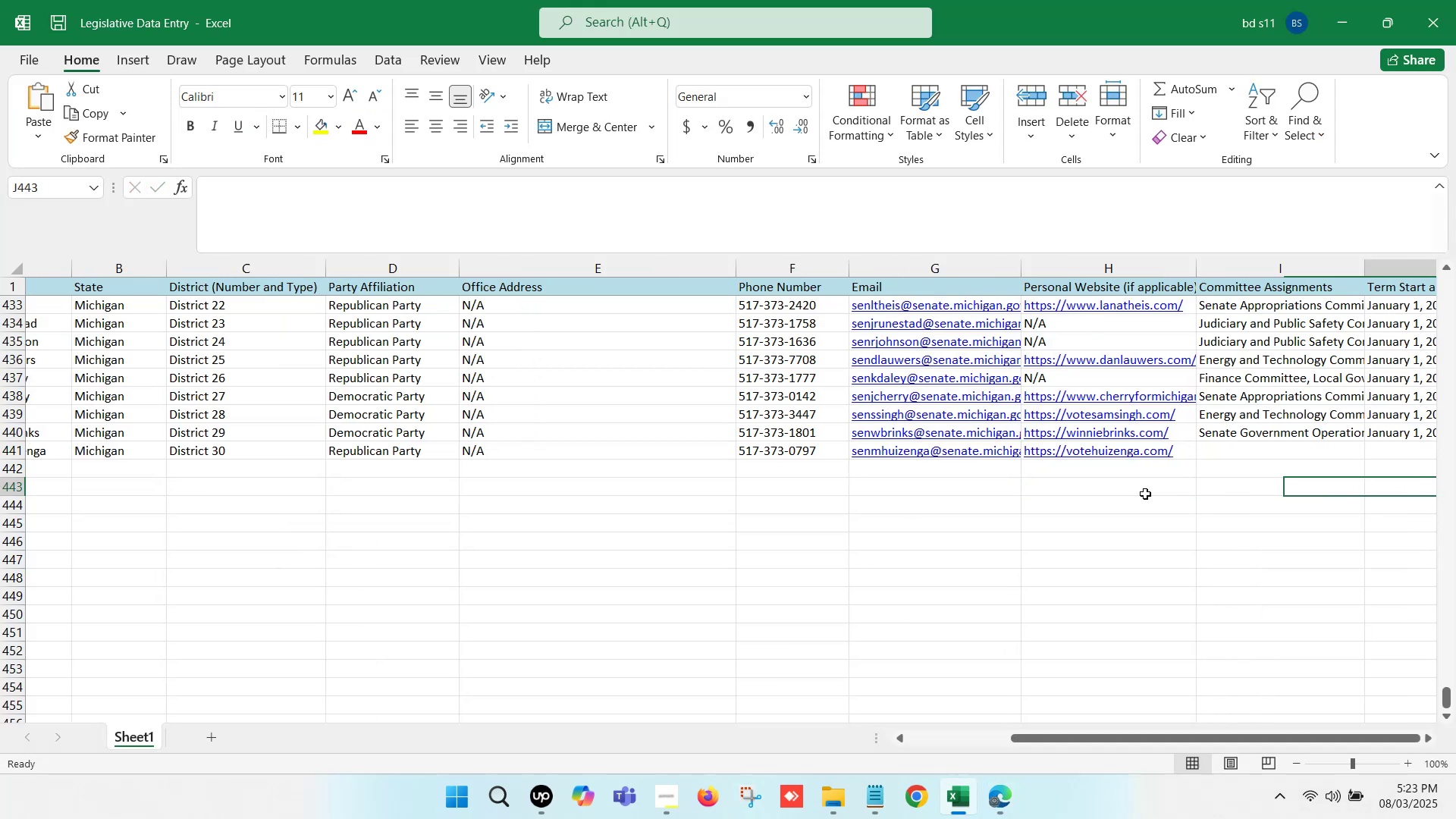 
key(ArrowRight)
 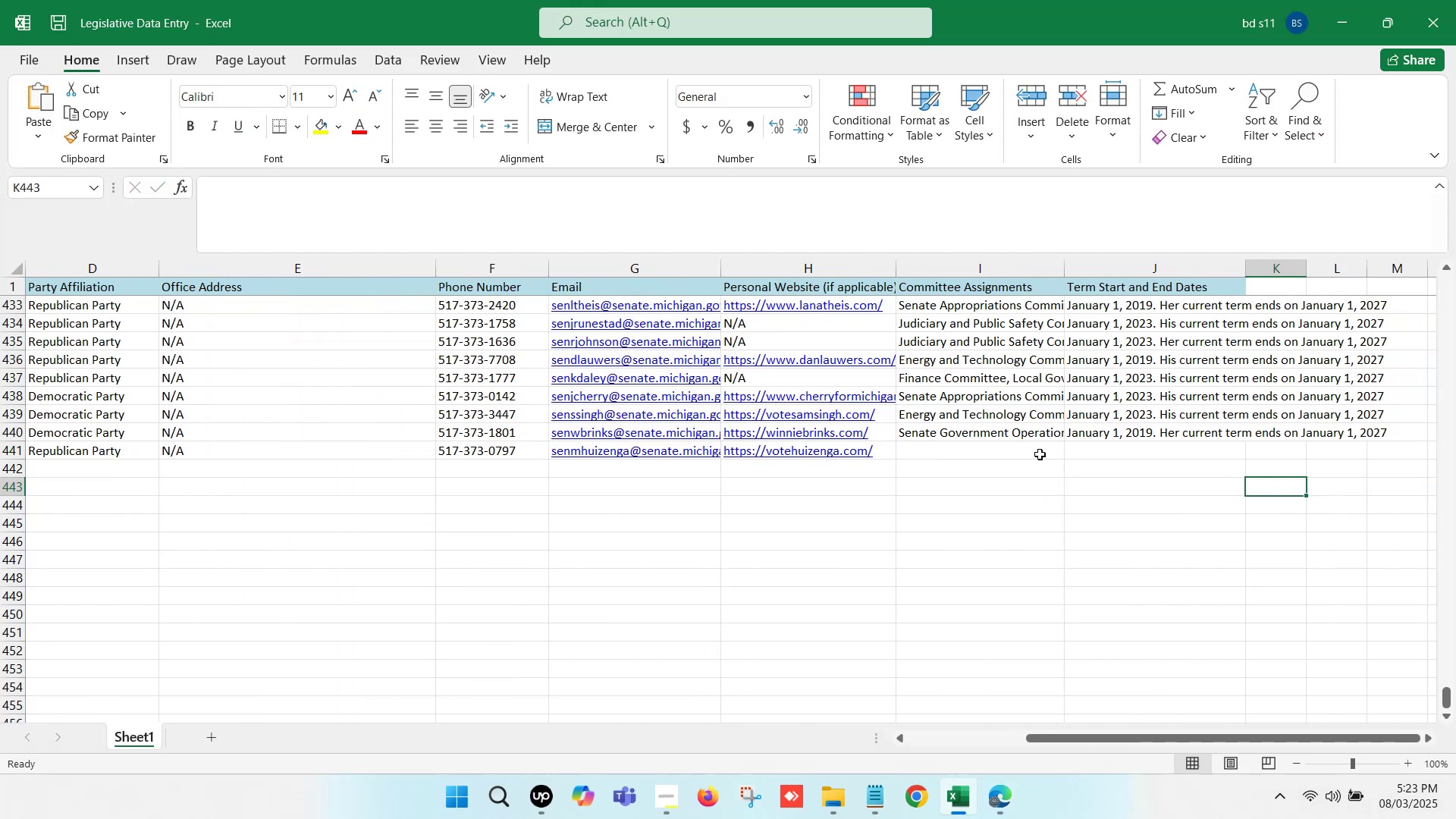 
left_click([1030, 447])
 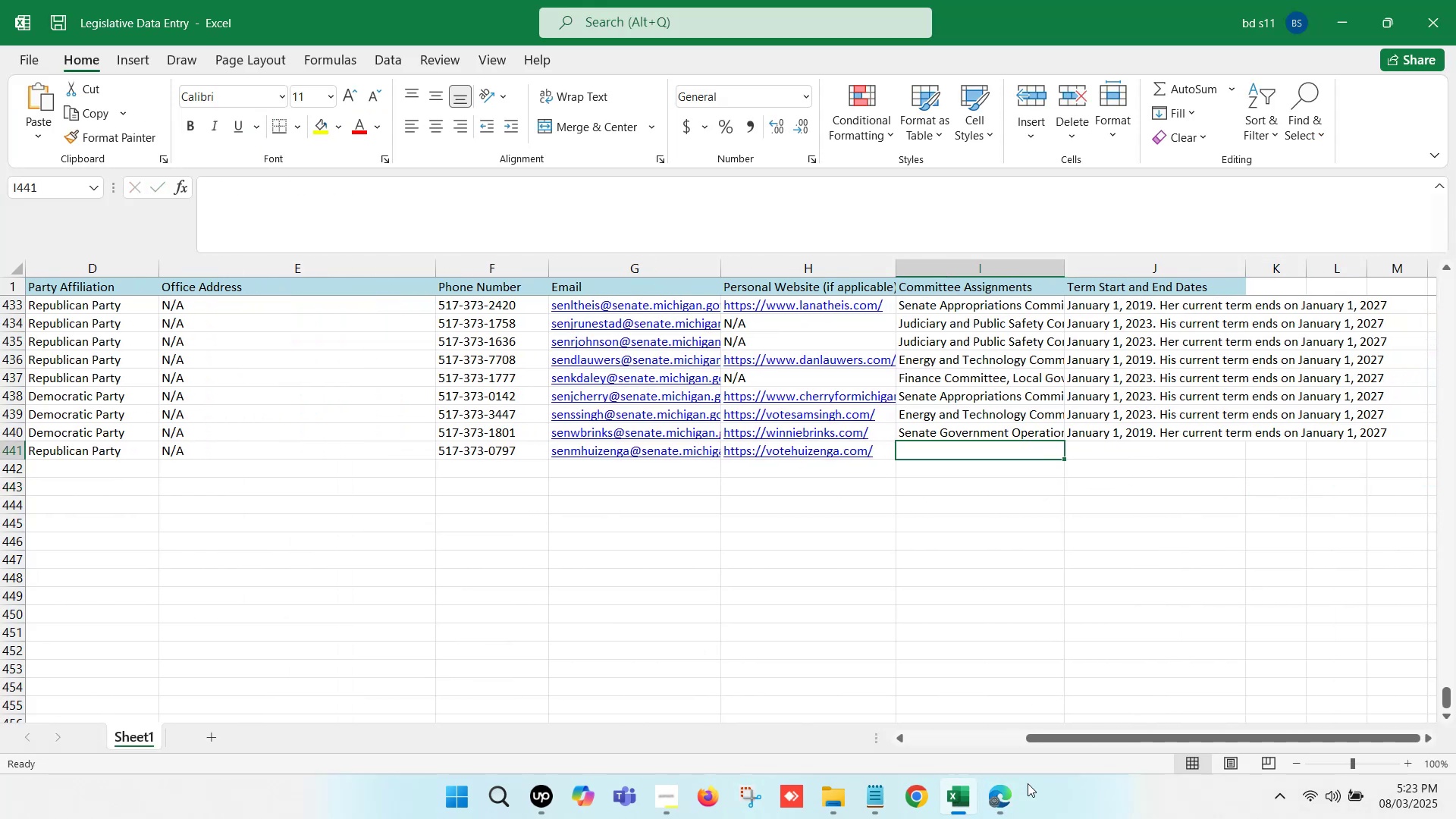 
left_click([1015, 802])
 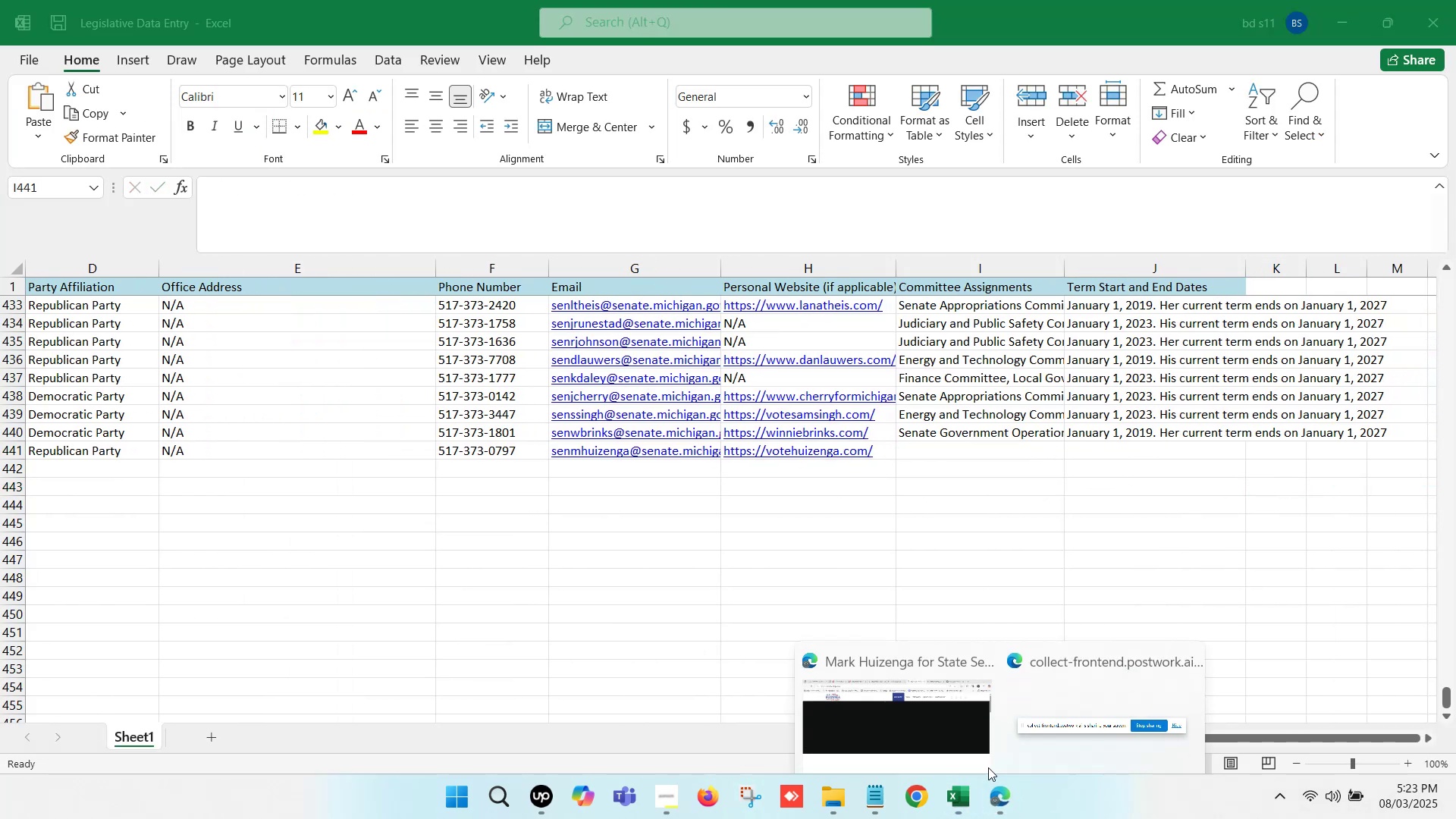 
left_click([919, 714])
 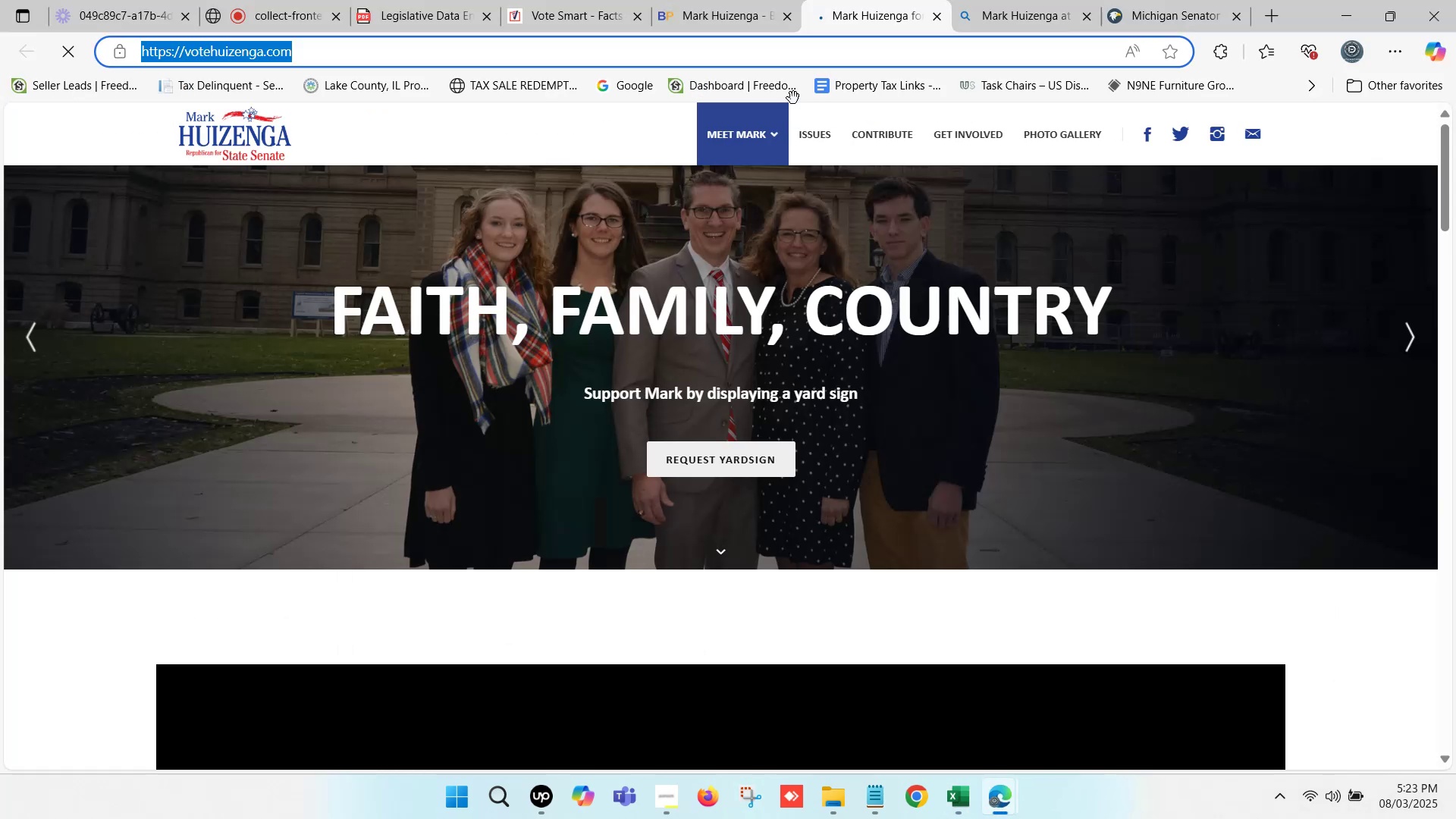 
left_click([741, 0])
 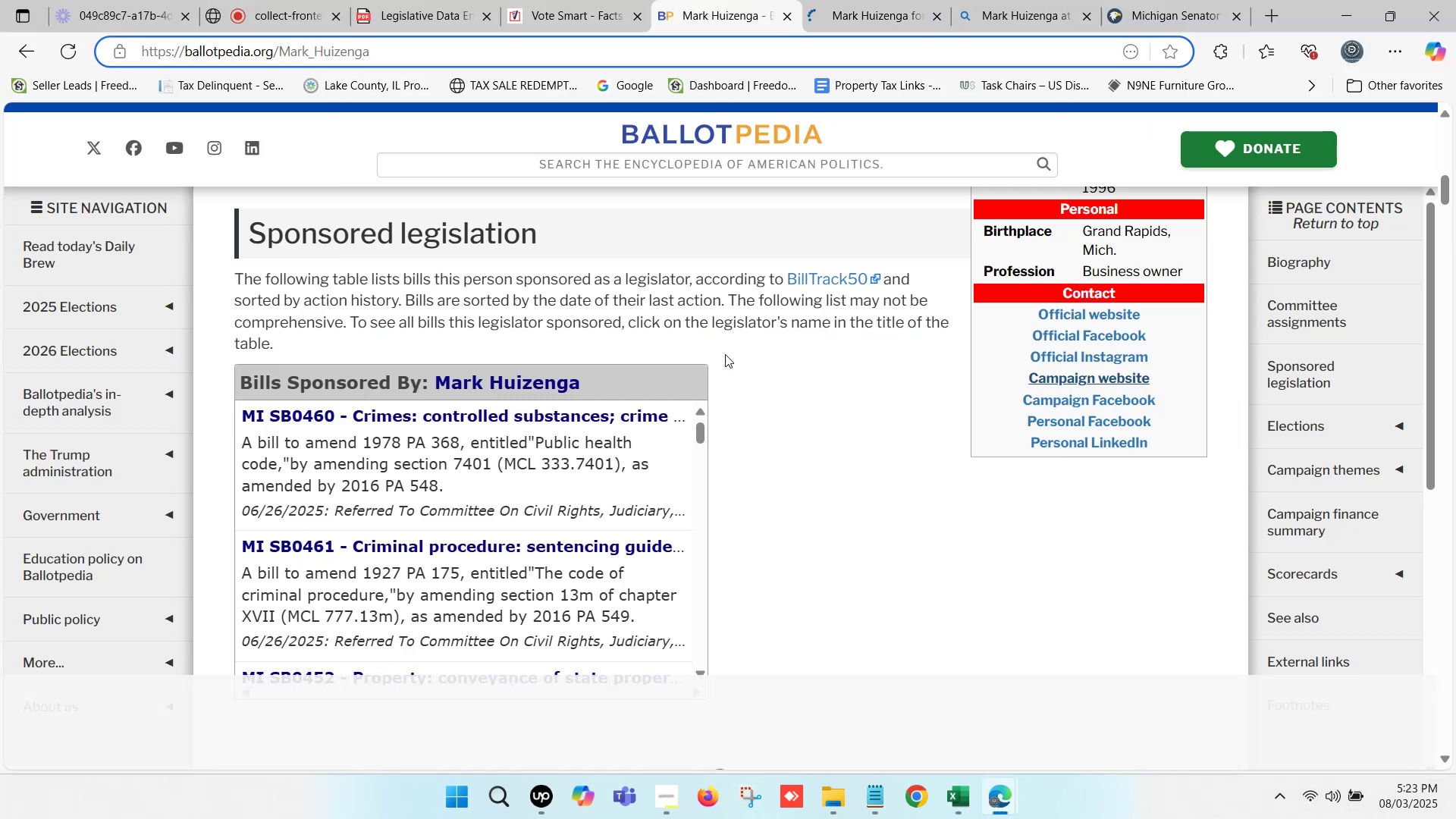 
scroll: coordinate [719, 363], scroll_direction: up, amount: 4.0
 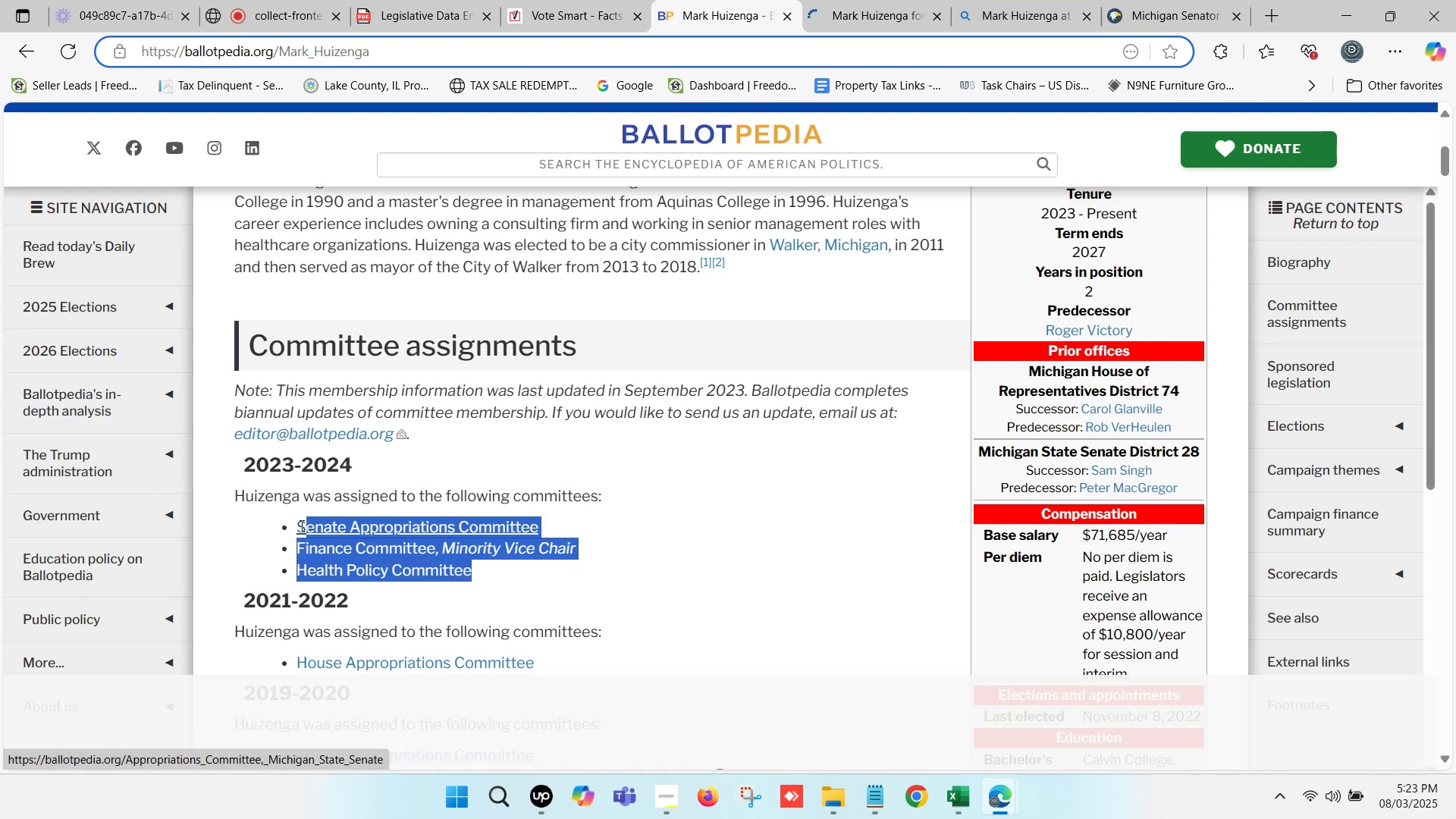 
key(Control+C)
 